 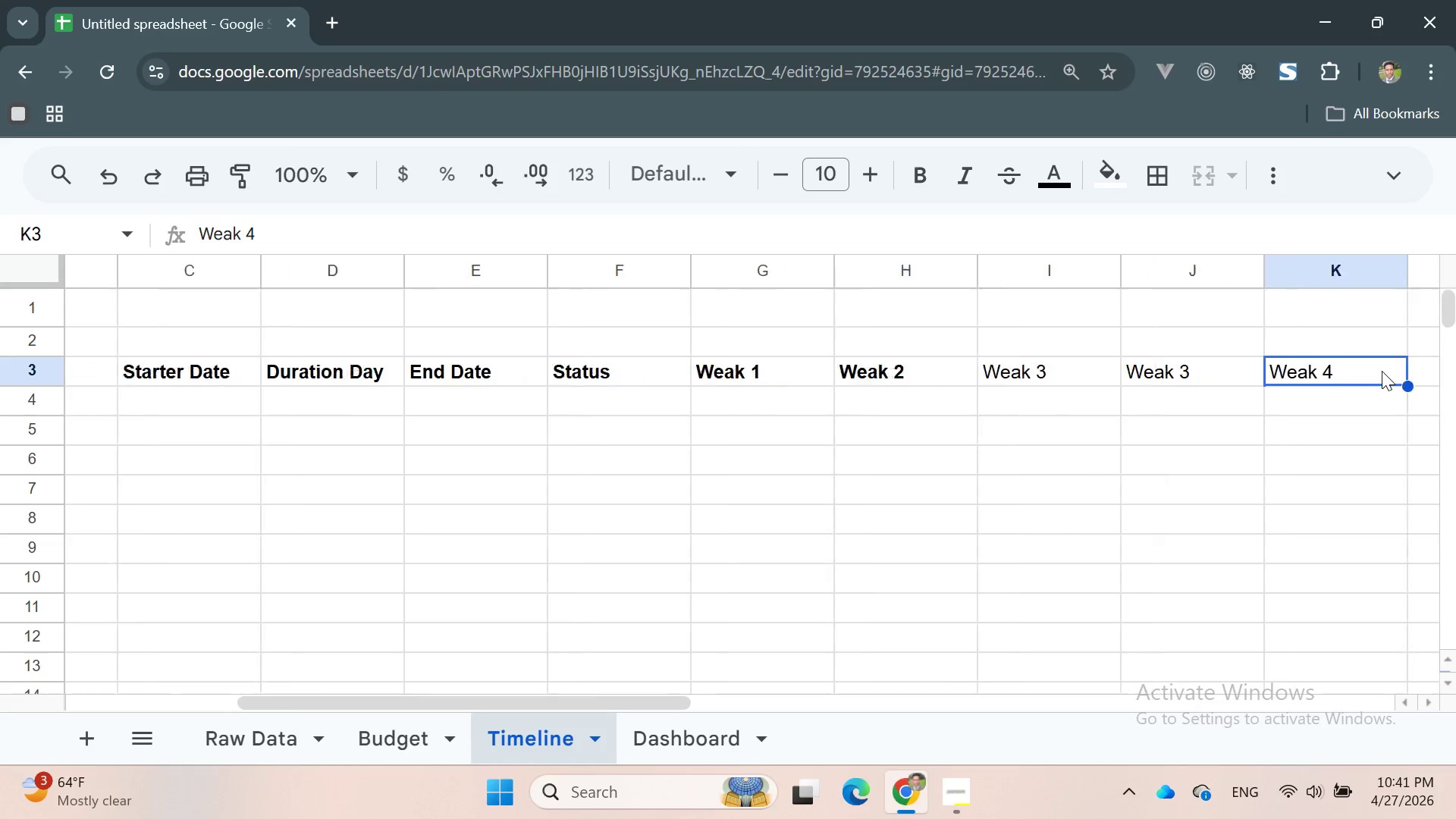 
double_click([1252, 367])
 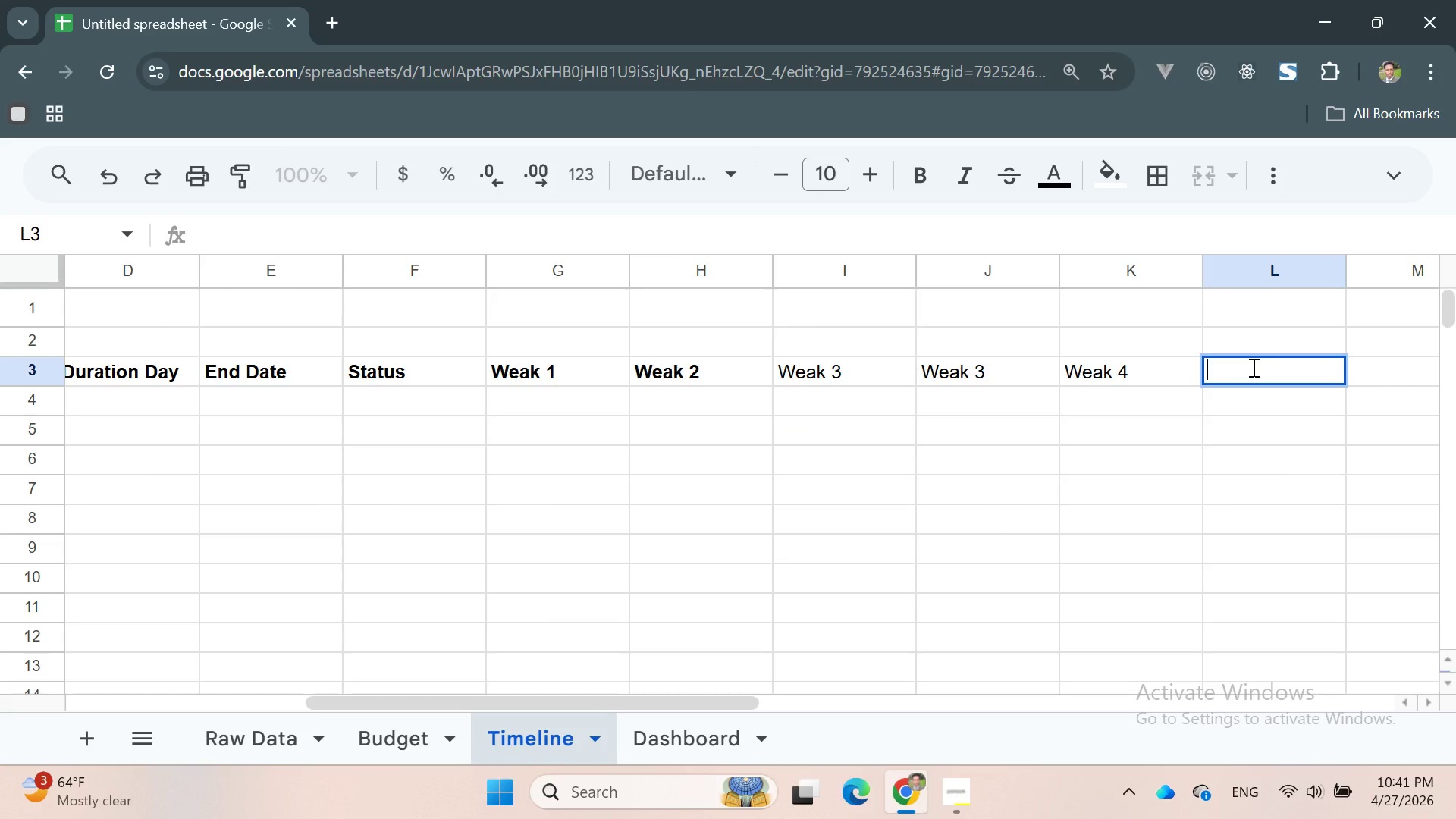 
type(Weak 5)
 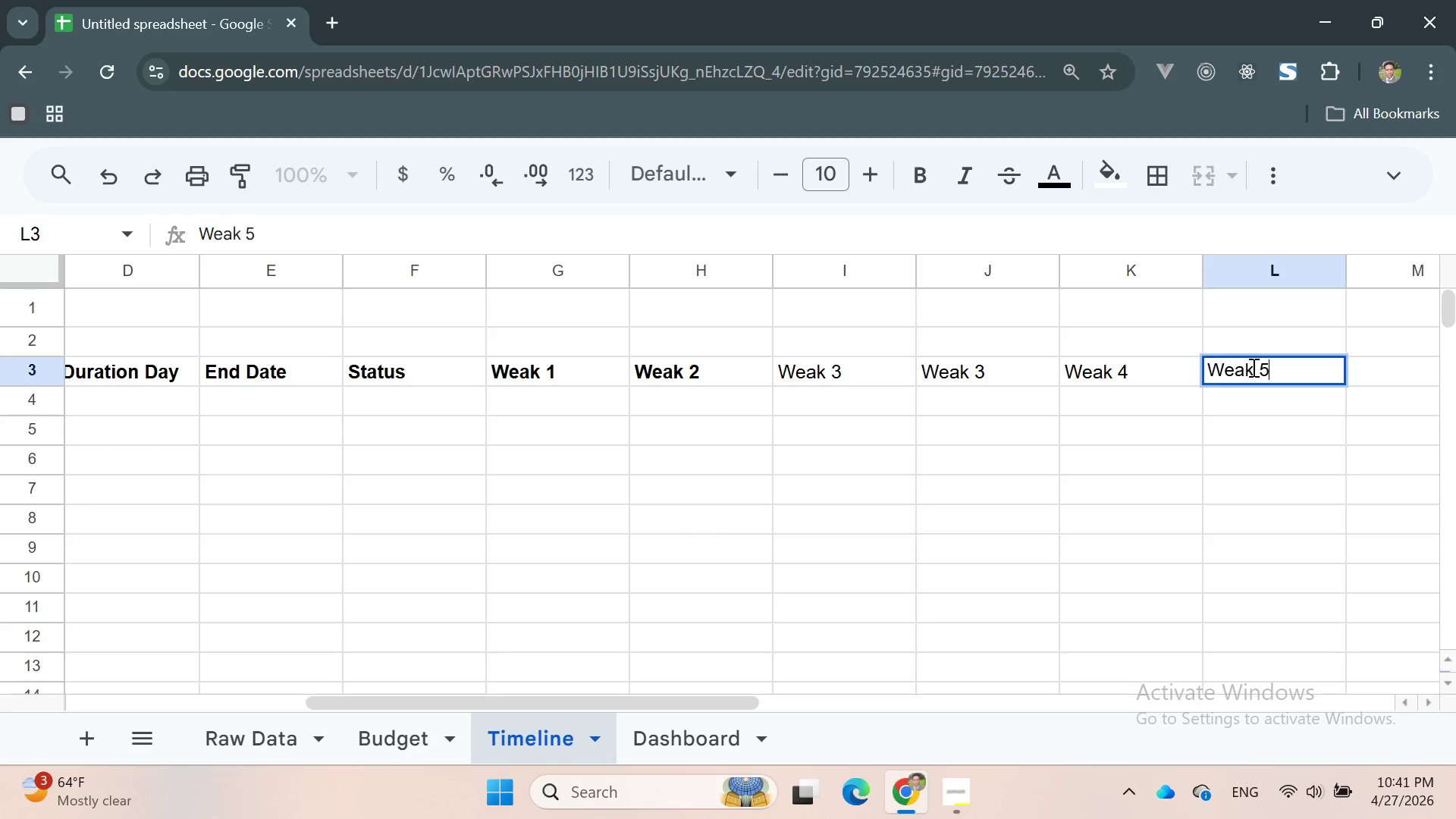 
key(Enter)
 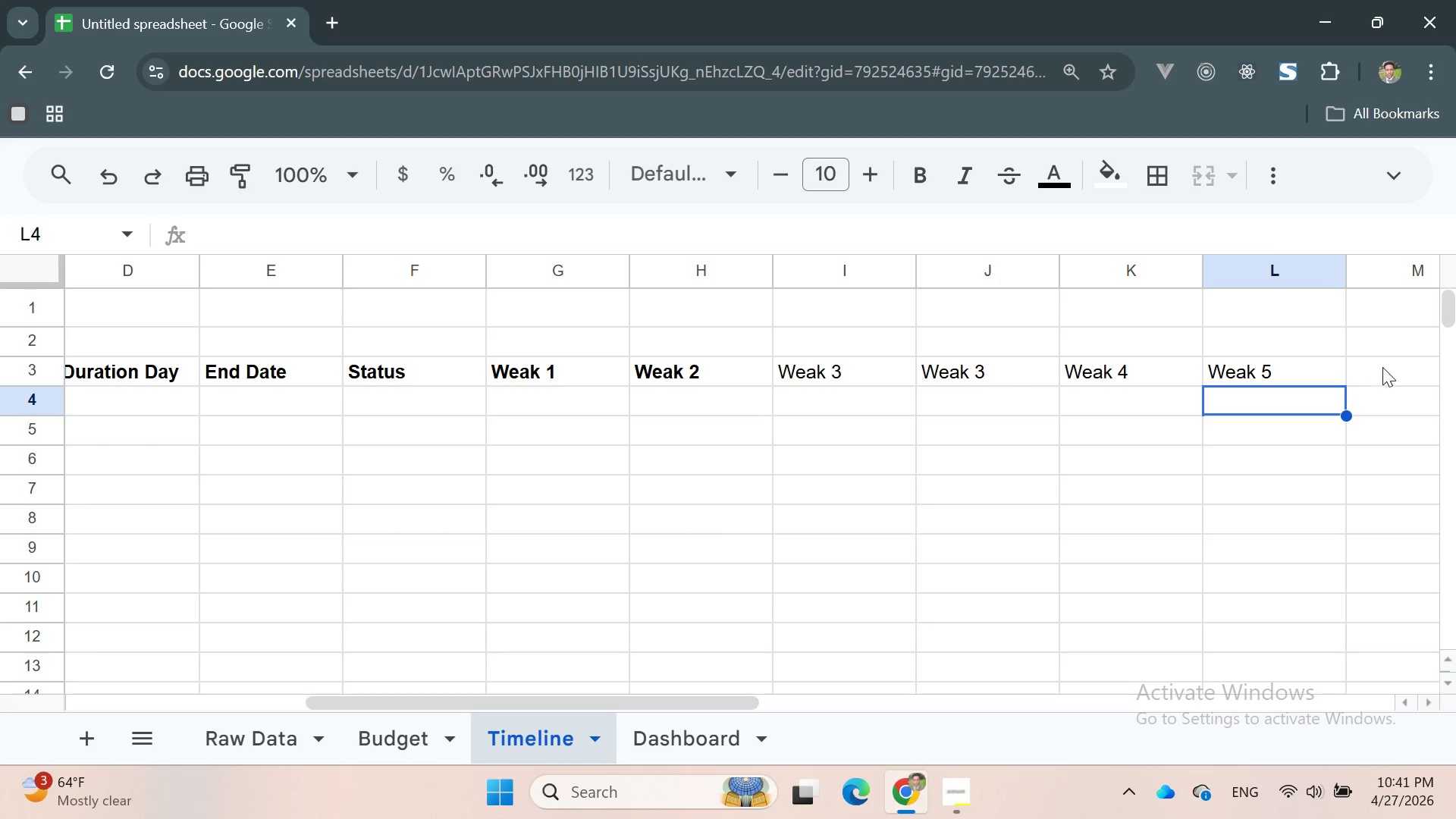 
double_click([1384, 368])
 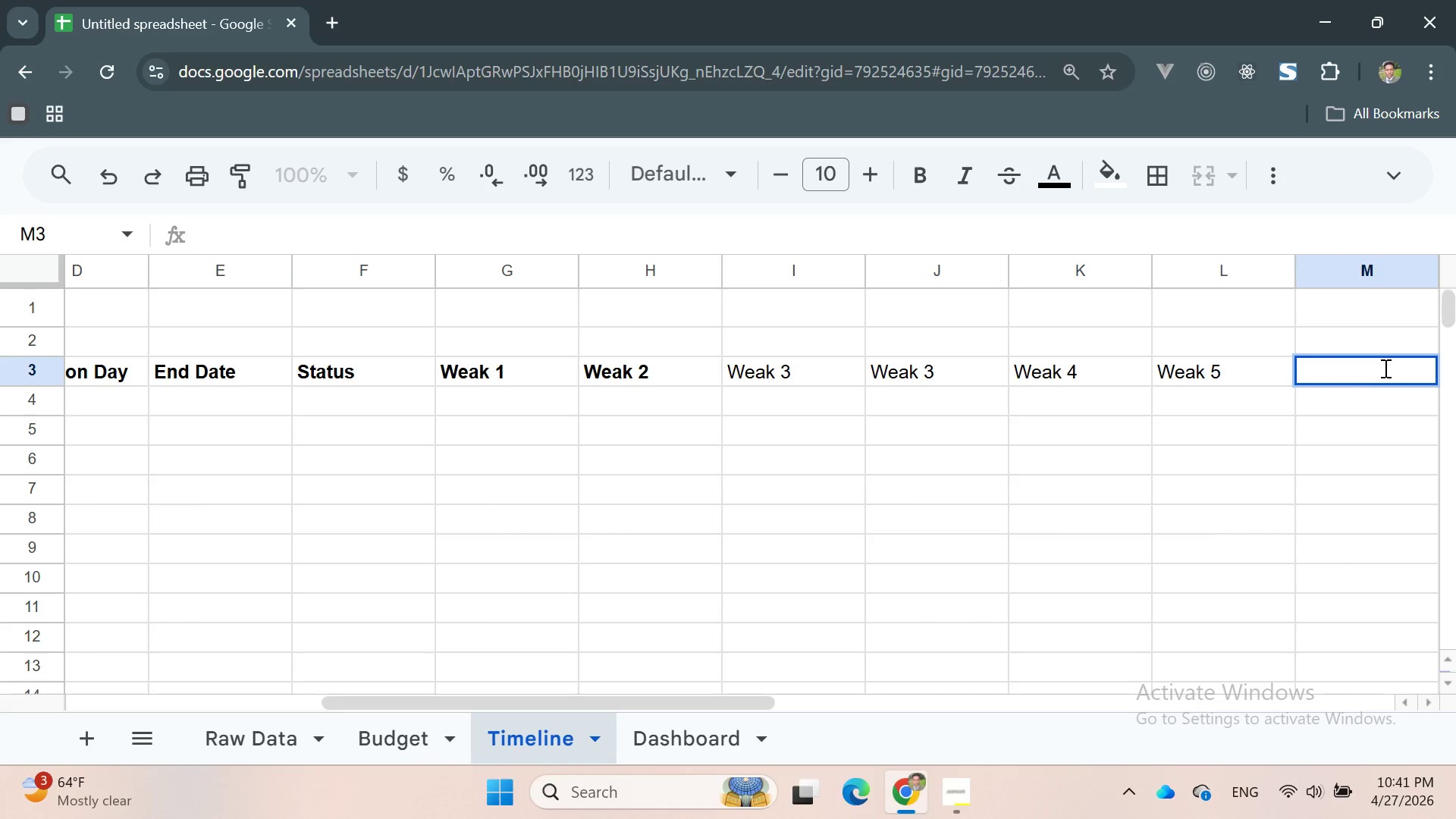 
type(Weal)
key(Backspace)
type(k )
key(Backspace)
type( 6)
 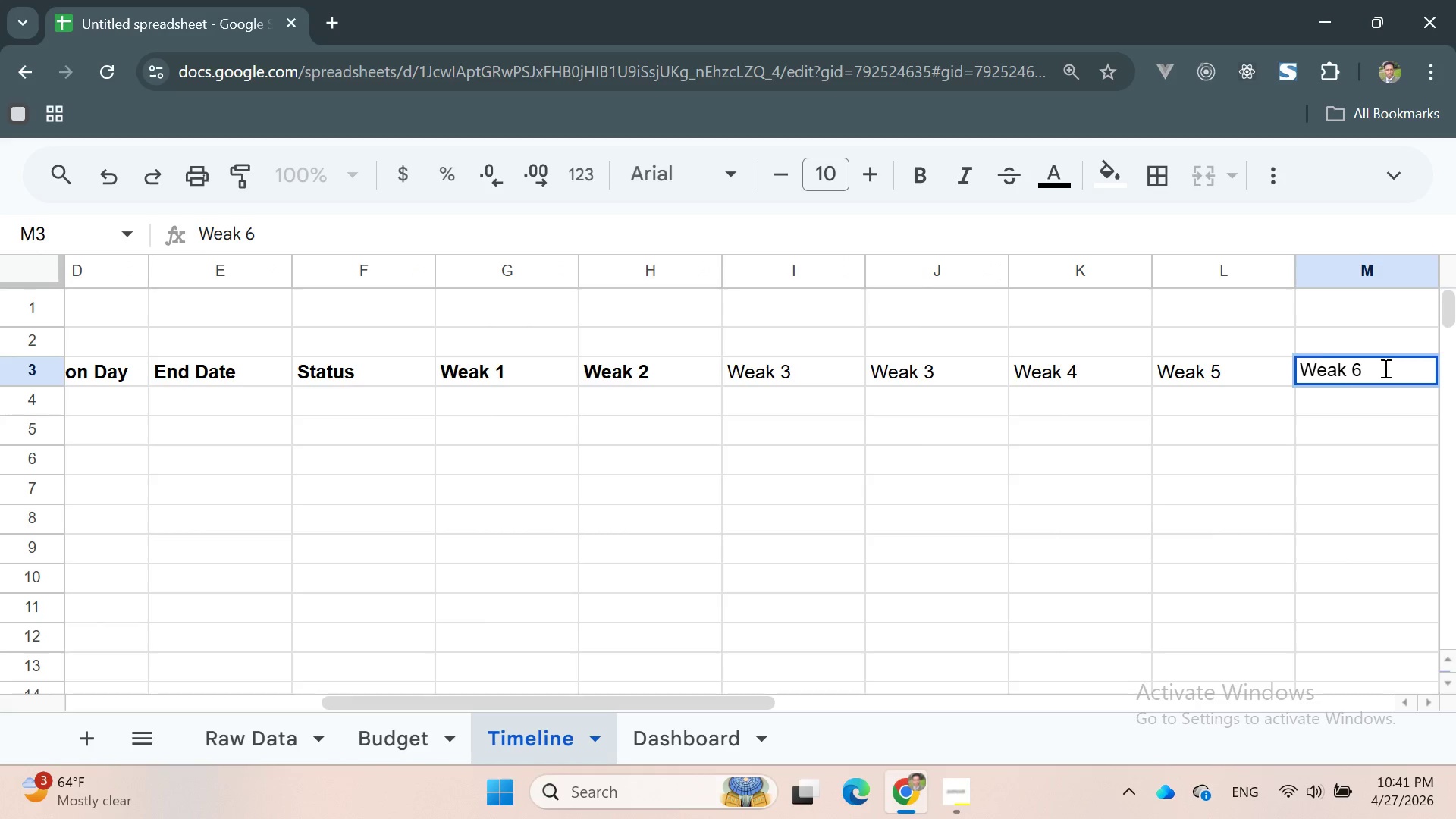 
key(Enter)
 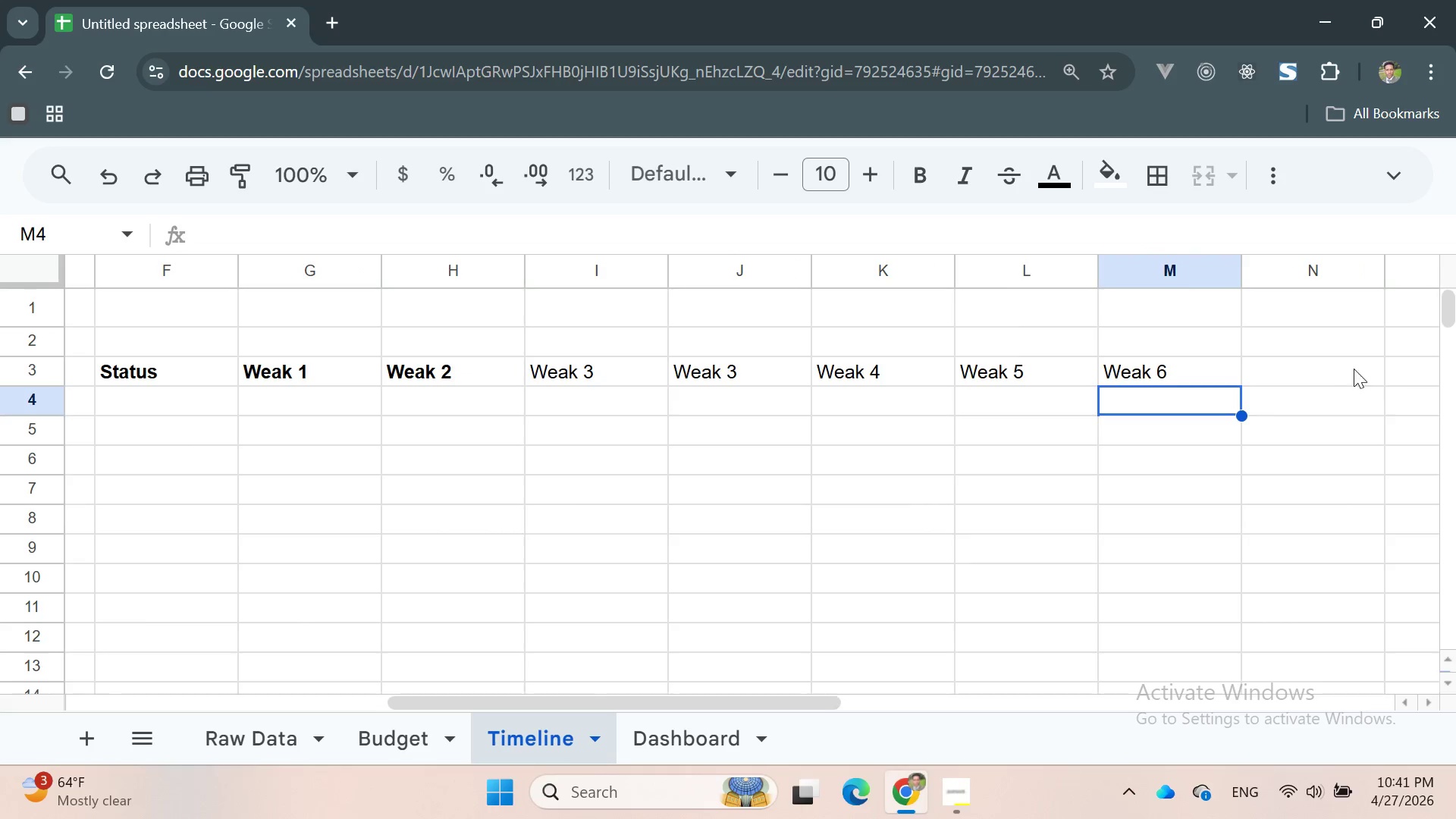 
double_click([1312, 369])
 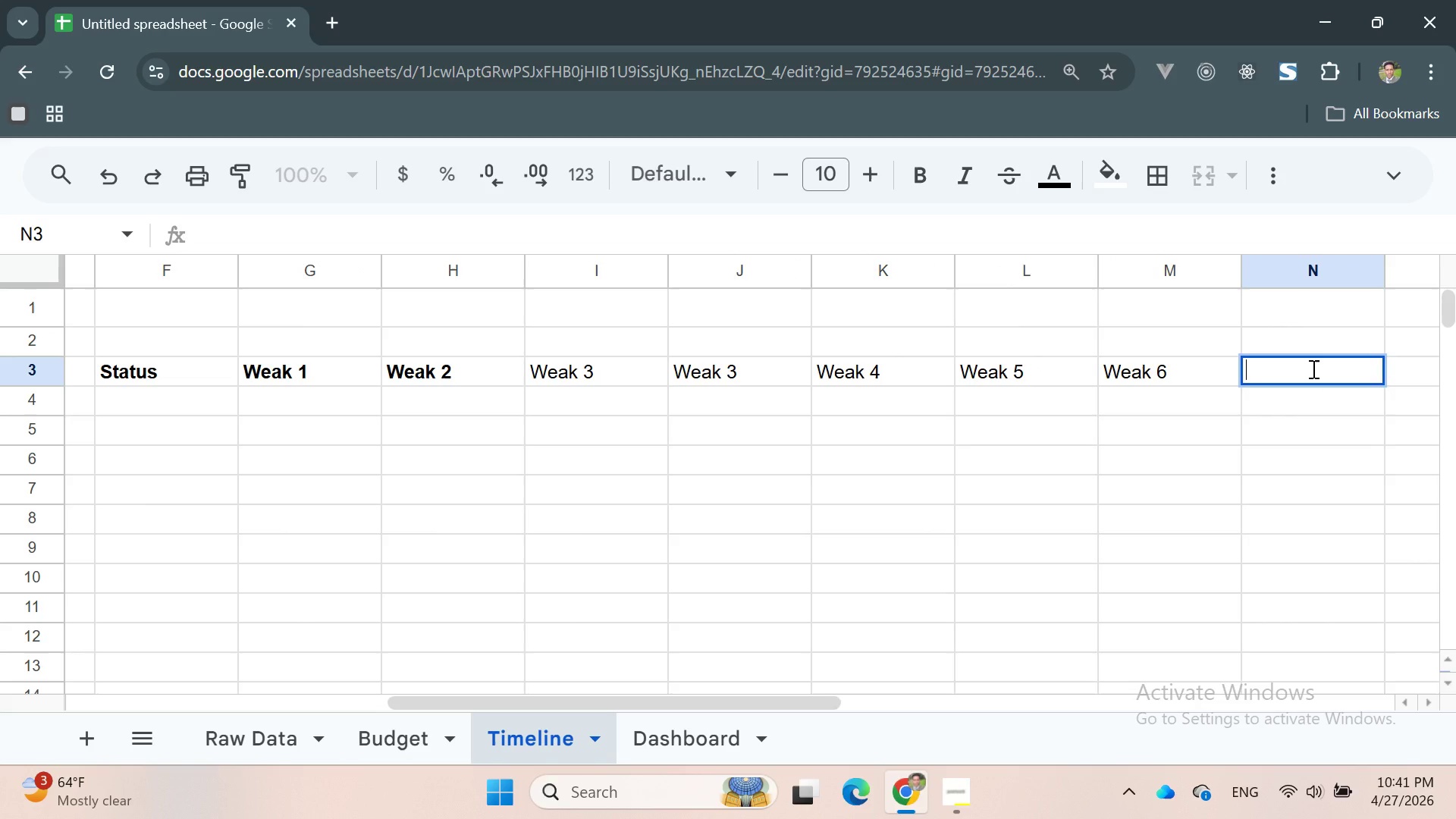 
type(Weak 7)
 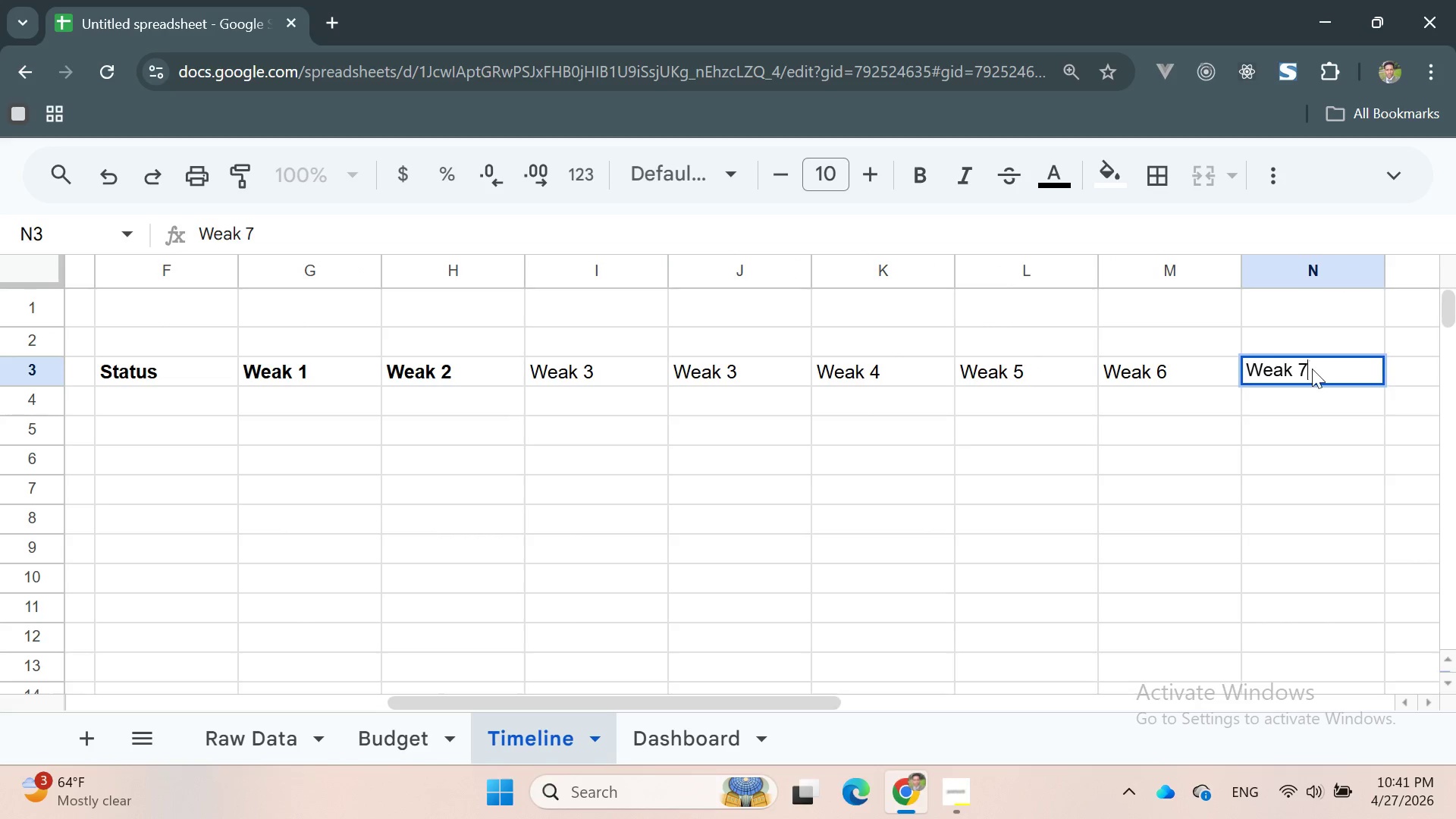 
key(Enter)
 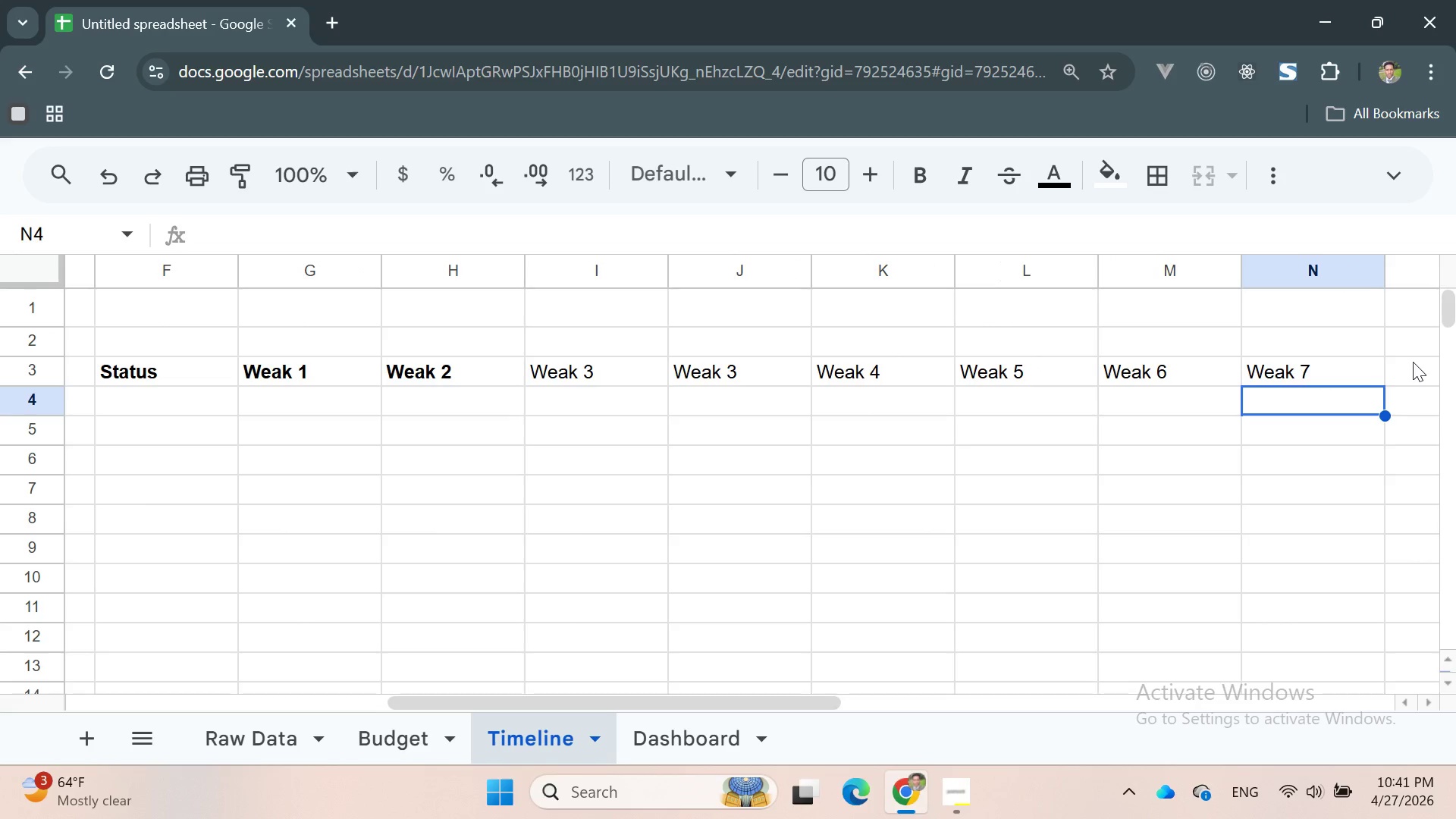 
double_click([1413, 362])
 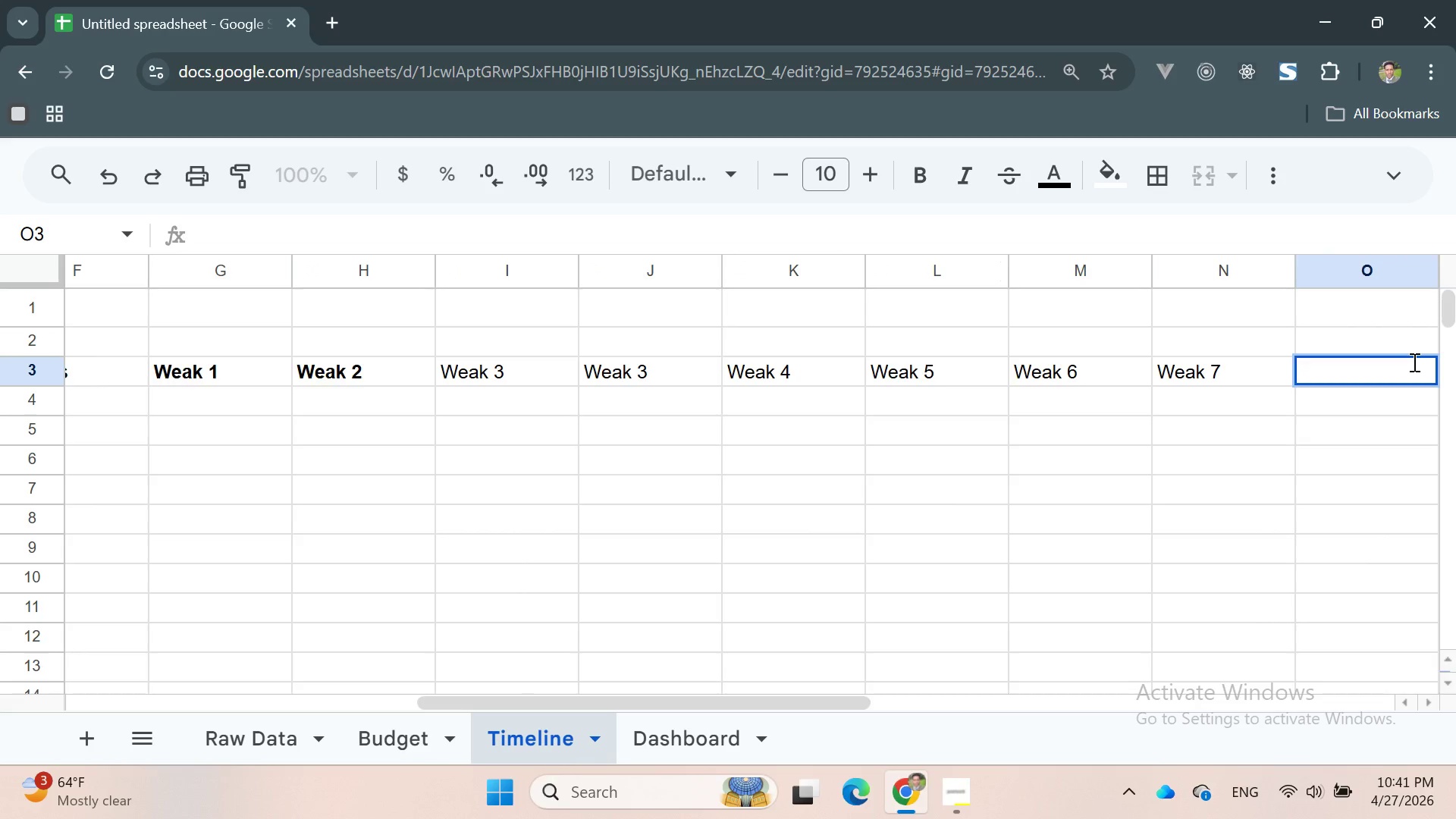 
type(Weak )
key(Backspace)
type(8)
 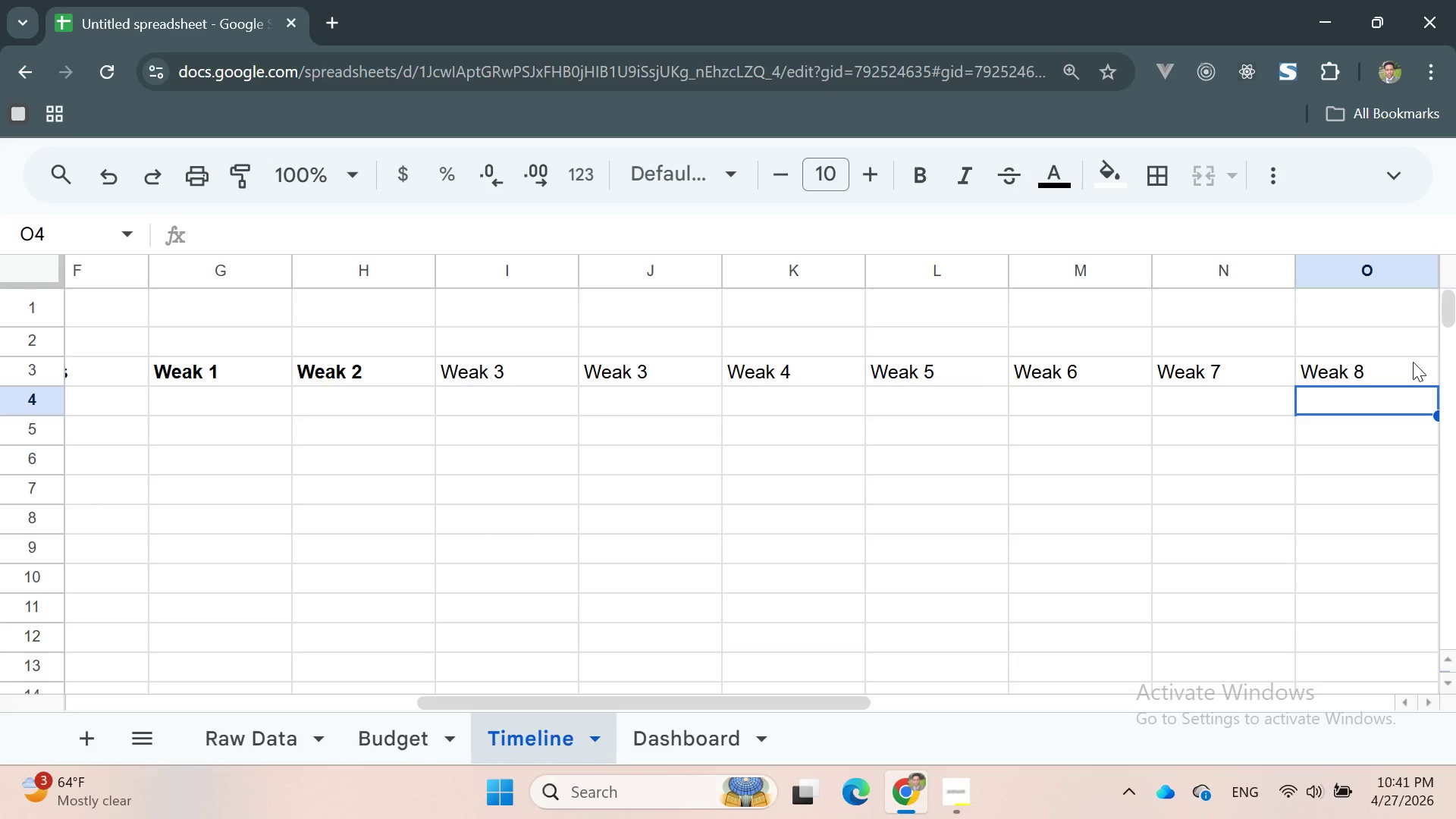 
hold_key(key=7, duration=0.31)
 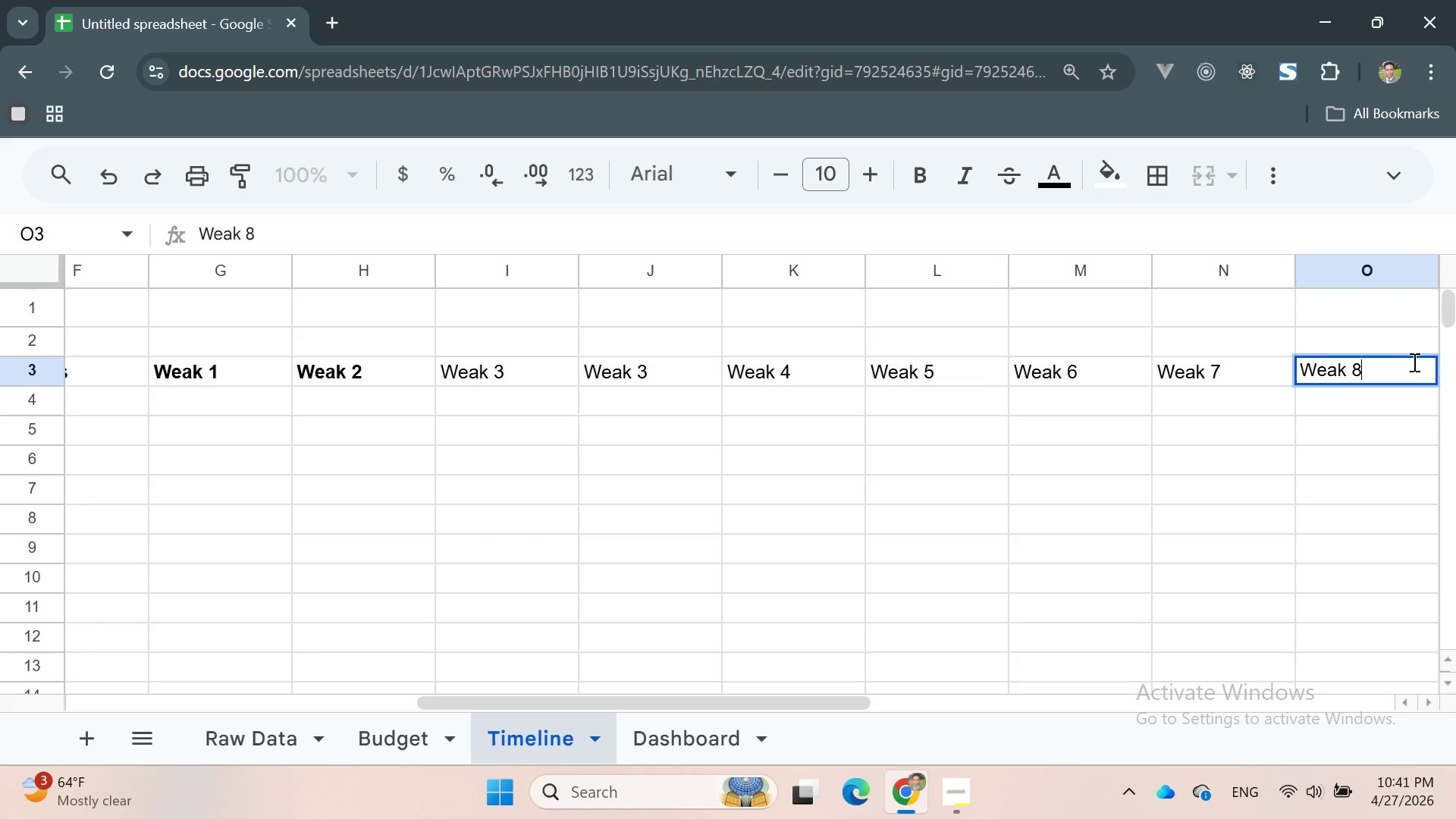 
key(Enter)
 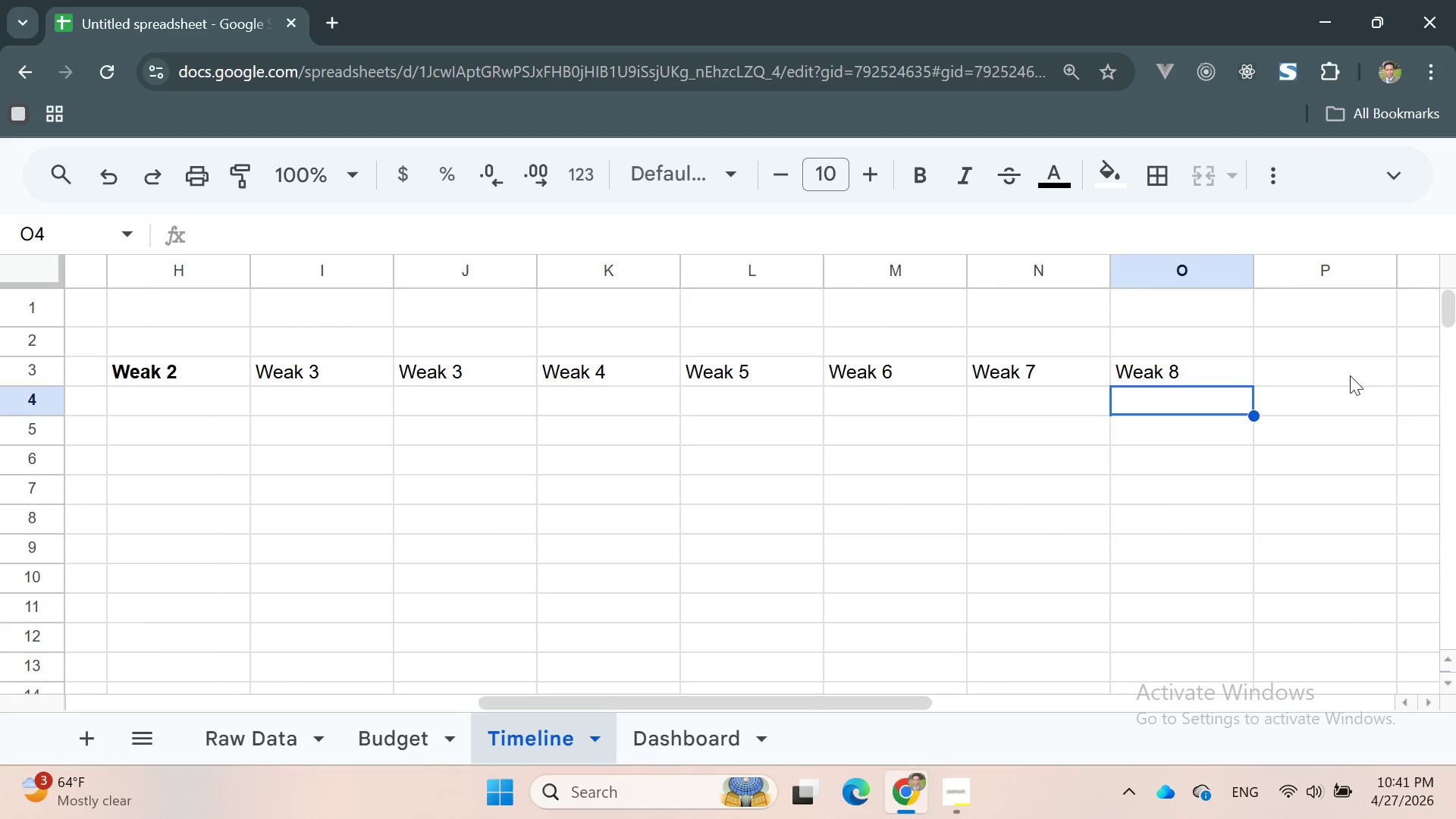 
double_click([1318, 372])
 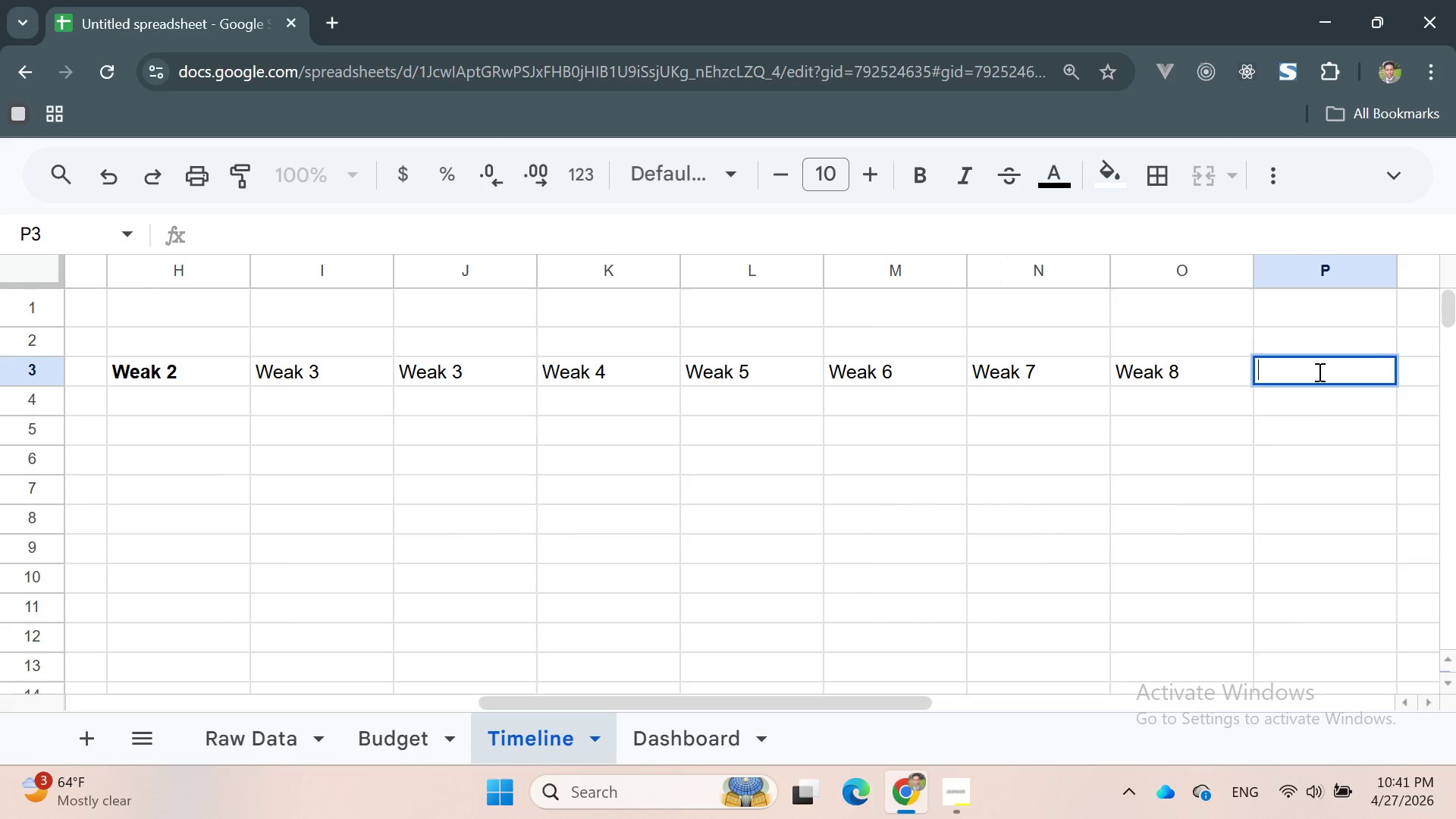 
type(Weak 9)
 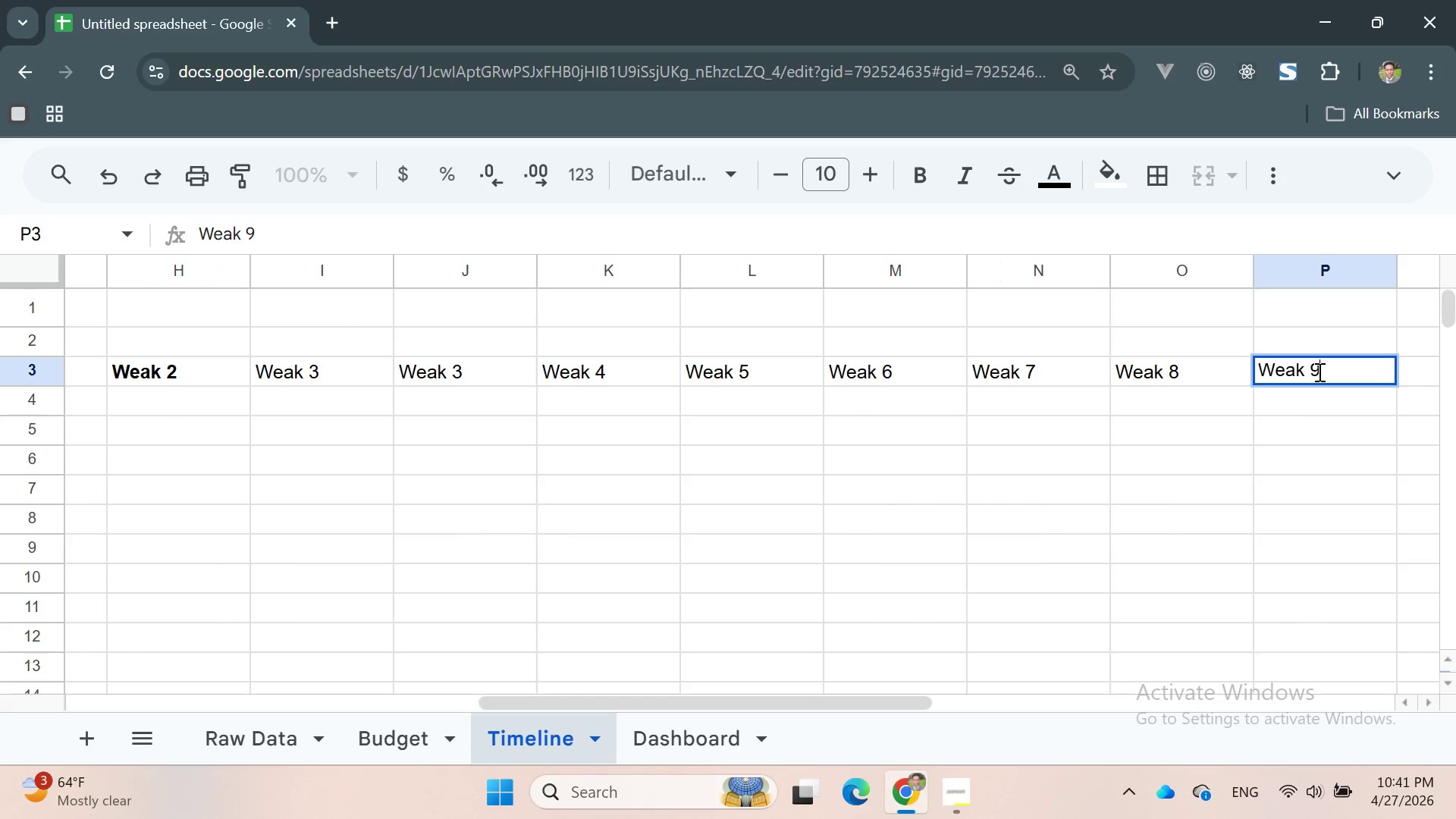 
key(Enter)
 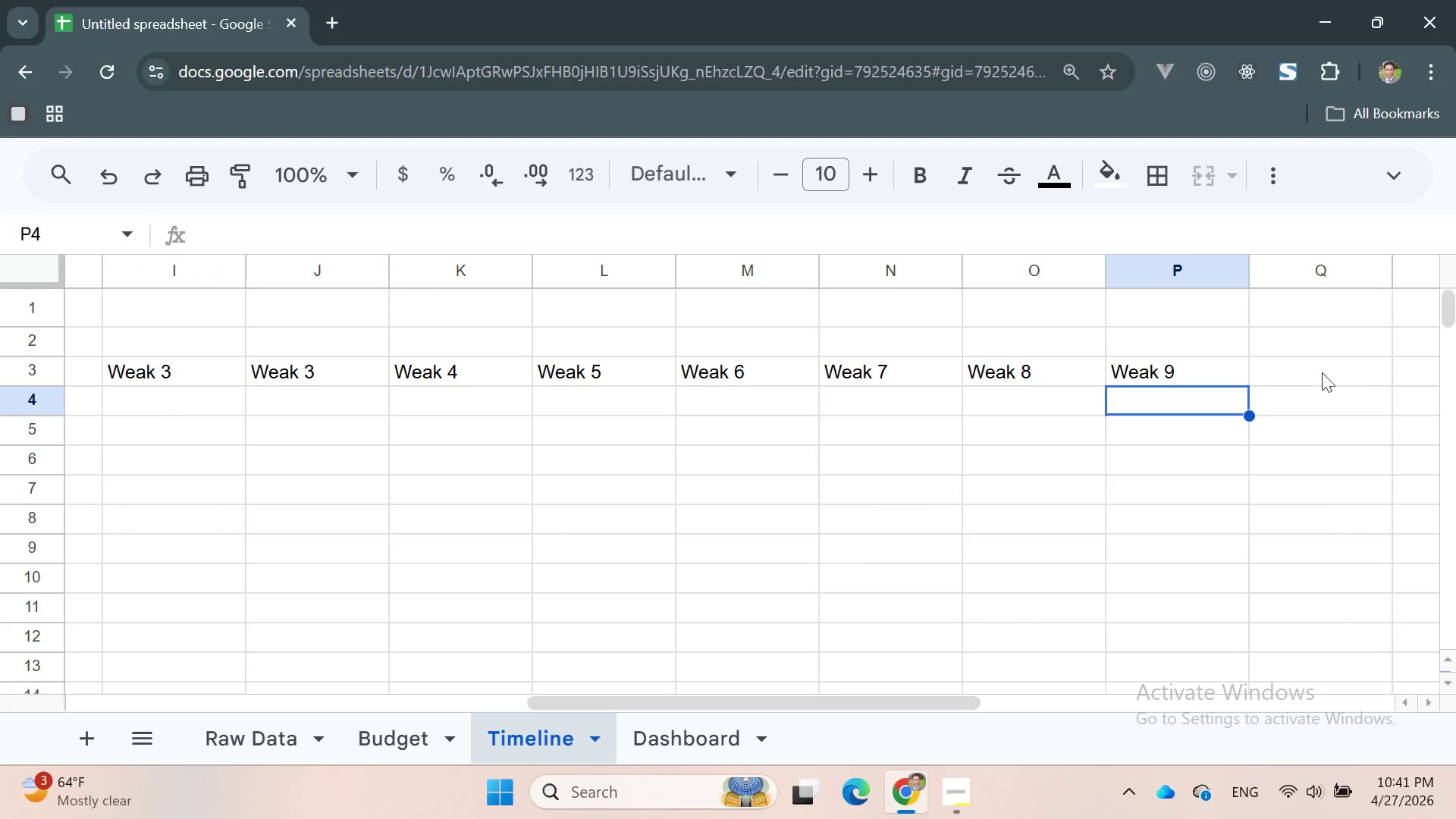 
double_click([1288, 370])
 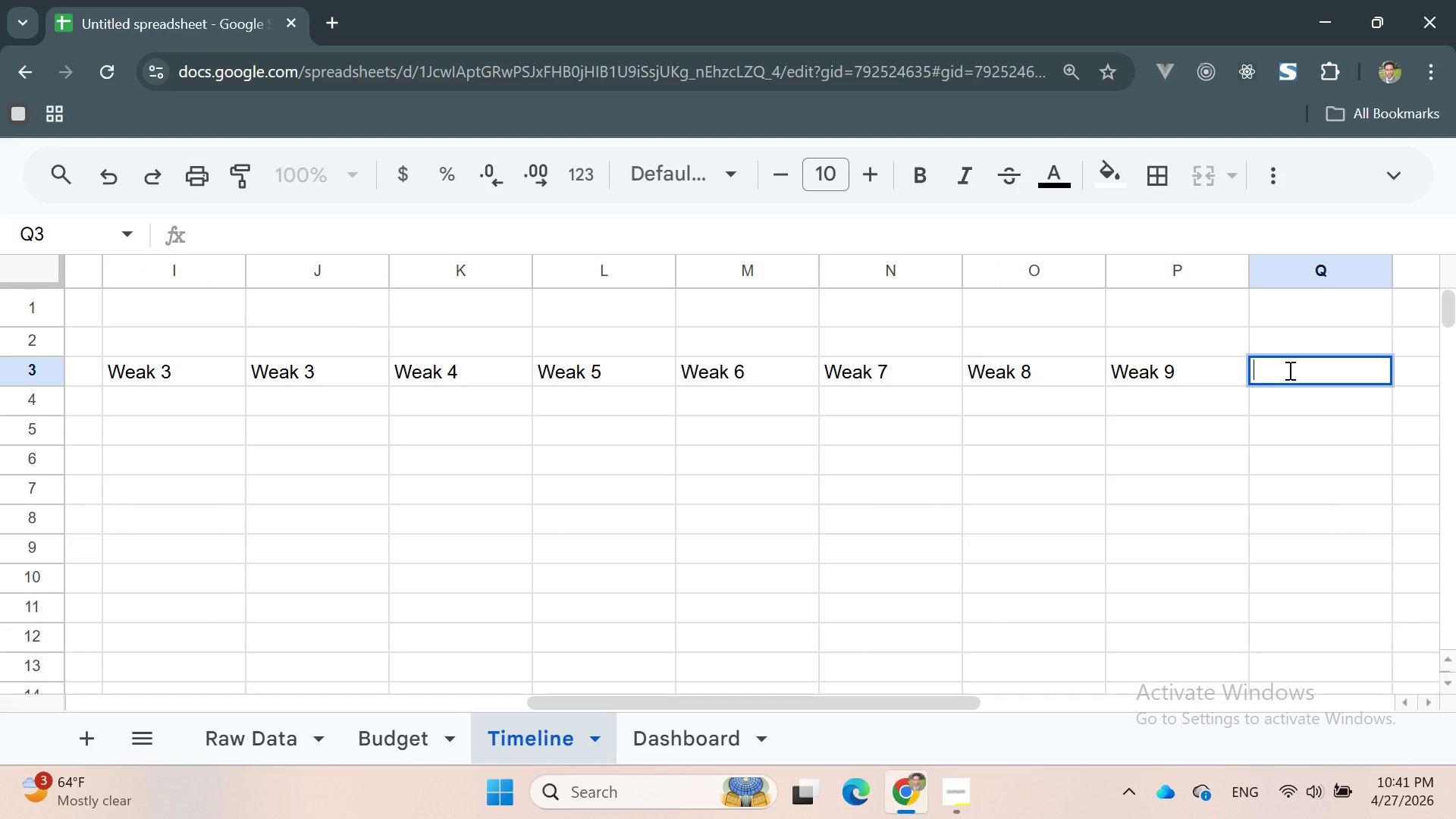 
type(Weak 10)
 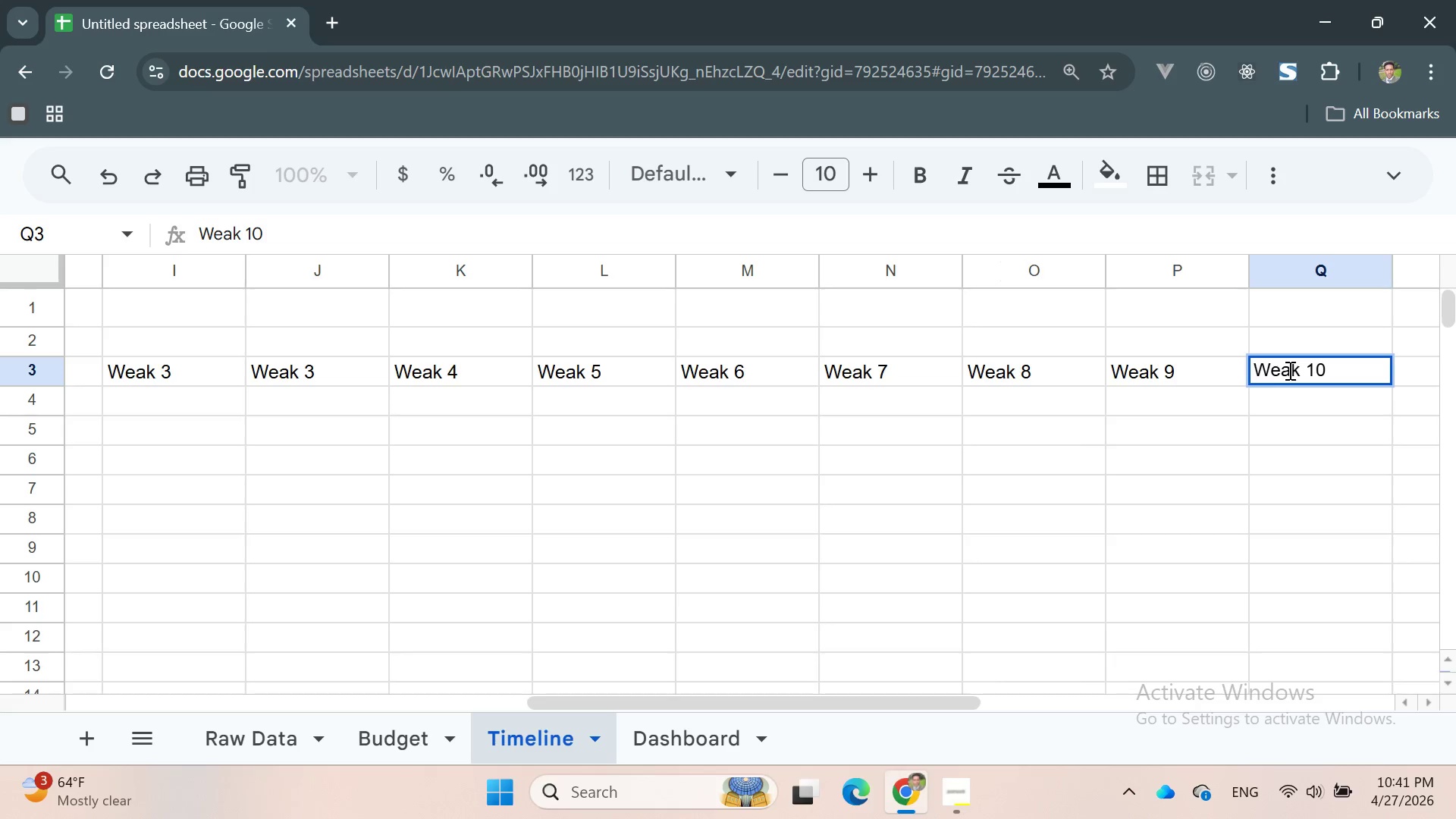 
key(Enter)
 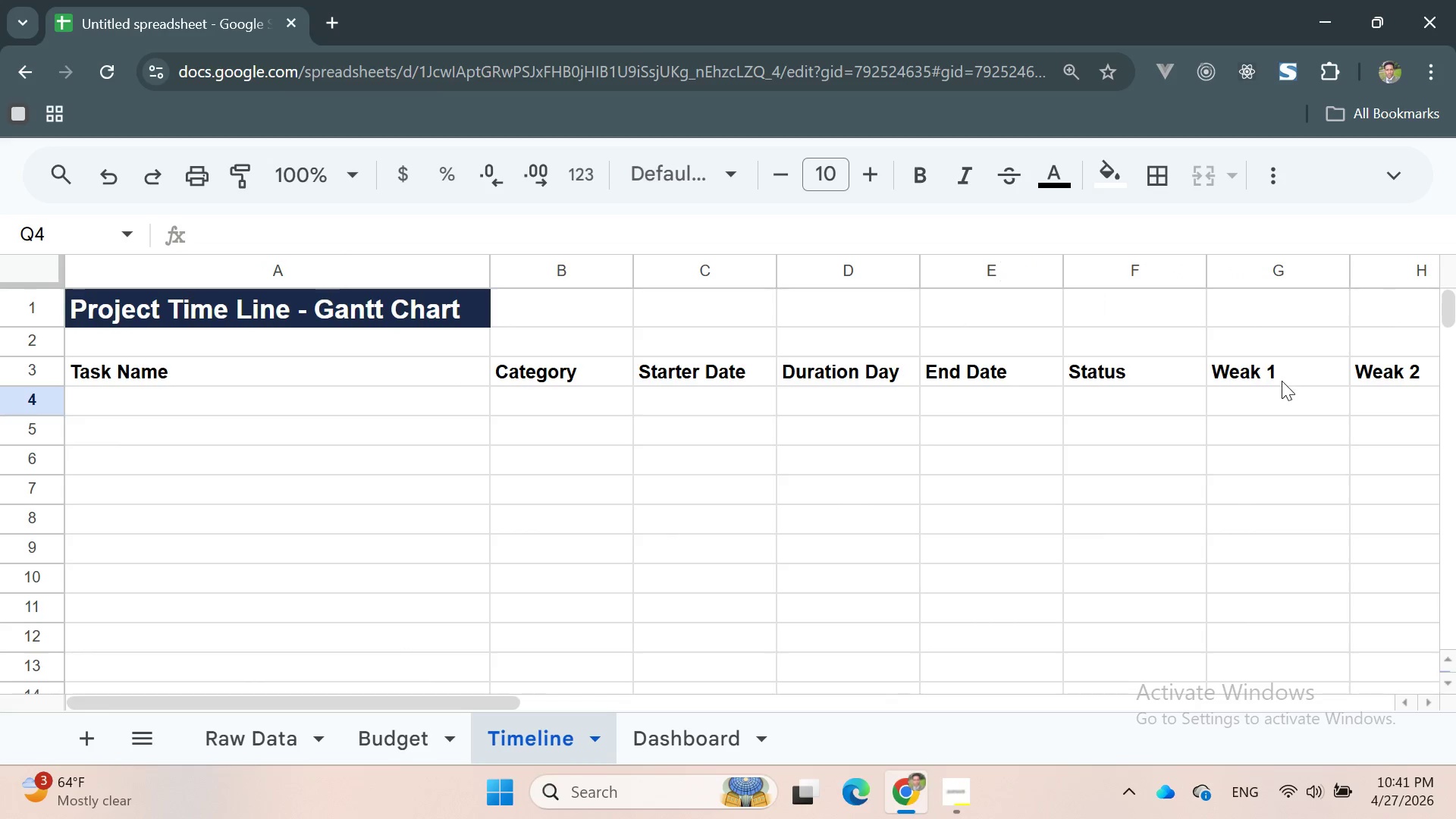 
wait(6.94)
 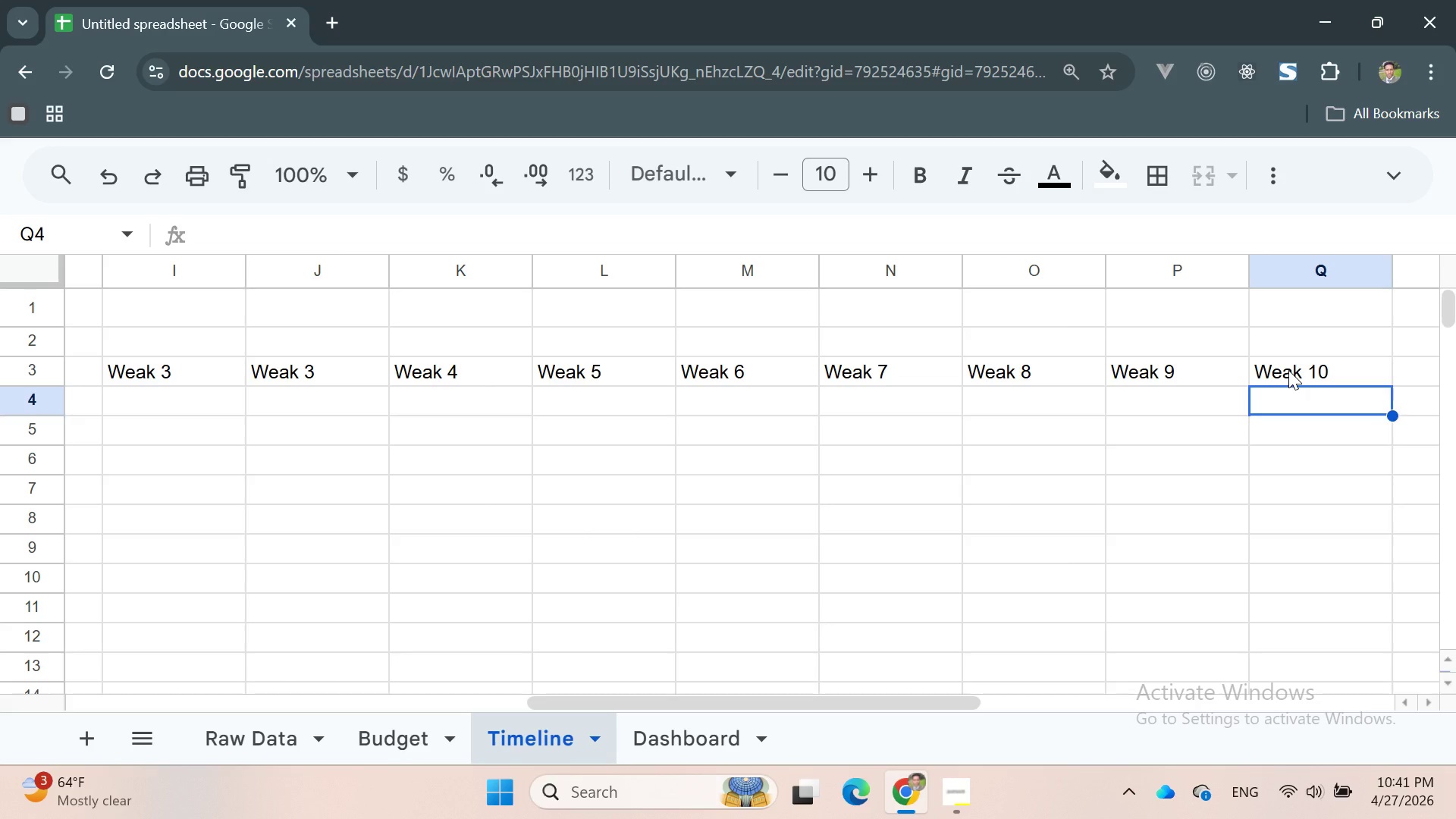 
left_click([837, 376])
 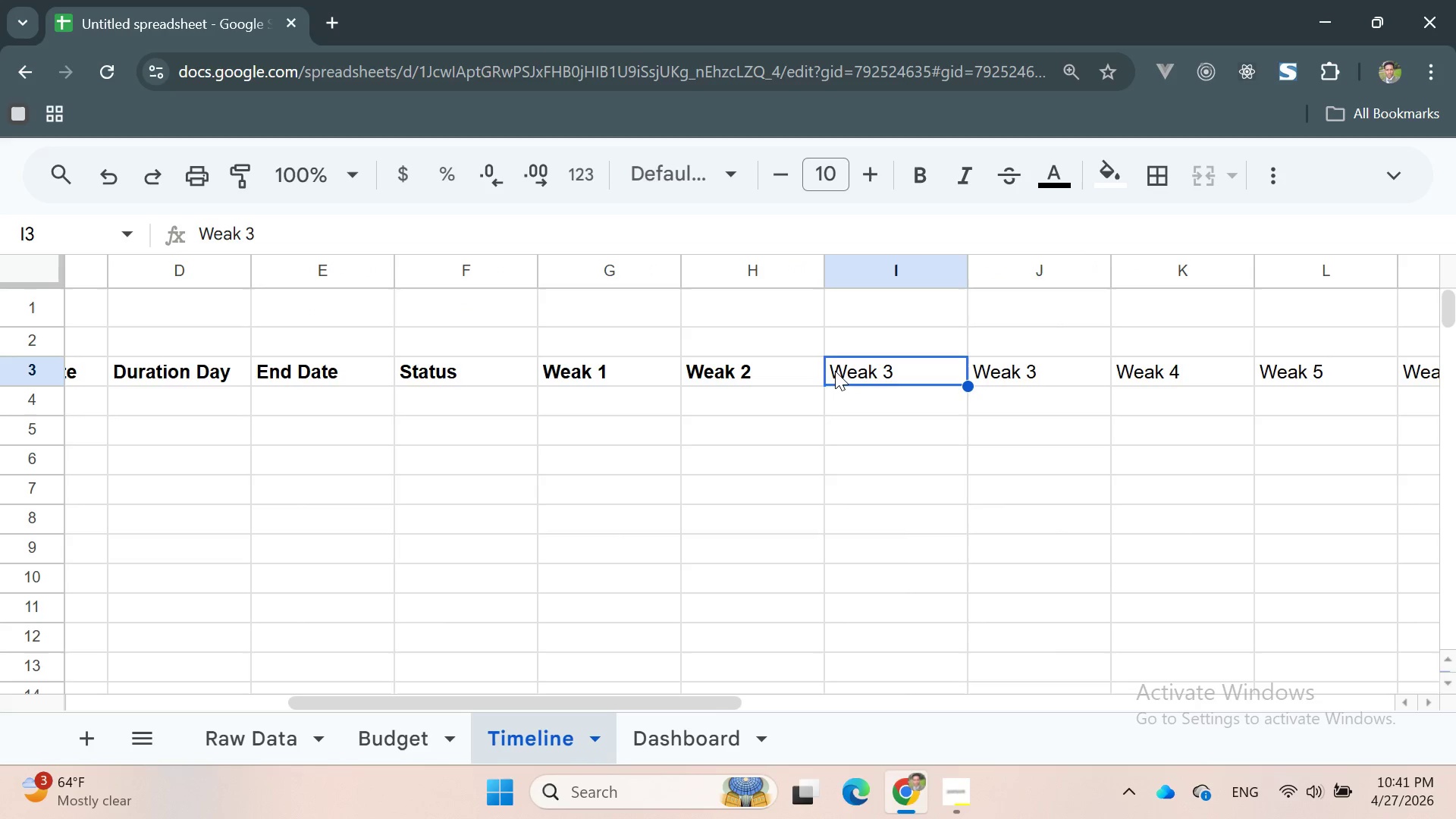 
left_click_drag(start_coordinate=[835, 371], to_coordinate=[1376, 376])
 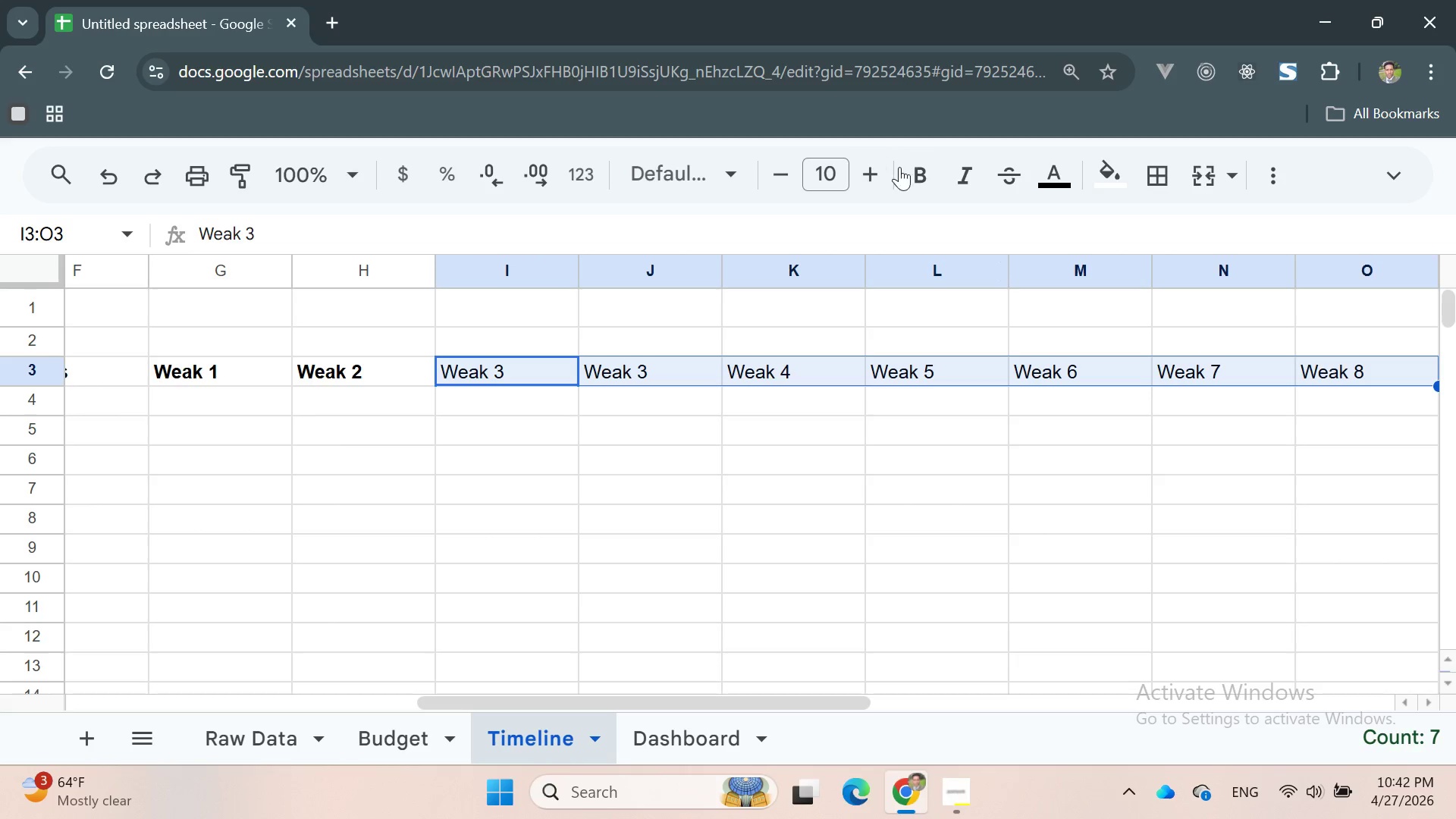 
left_click([918, 170])
 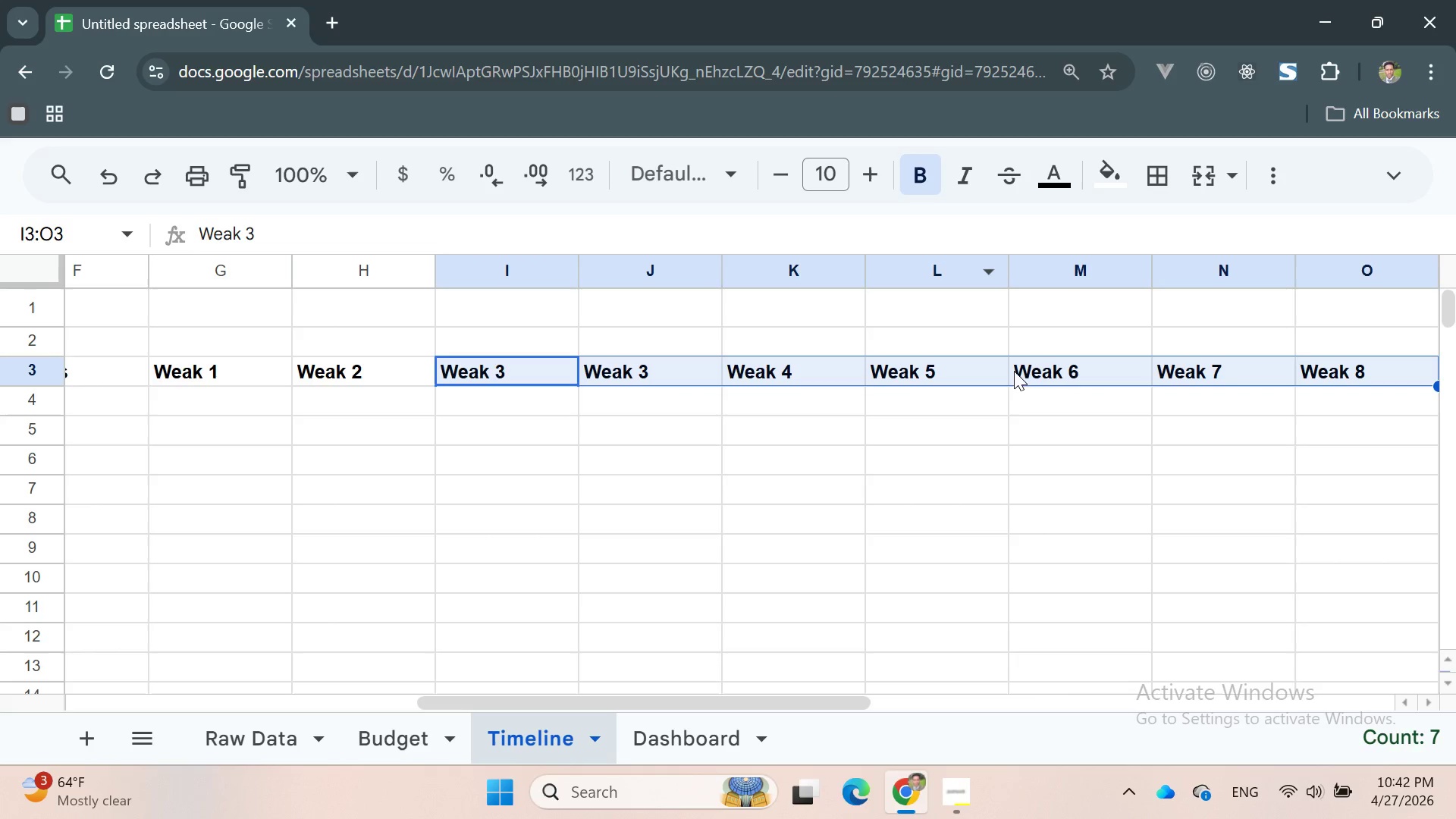 
left_click([1032, 402])
 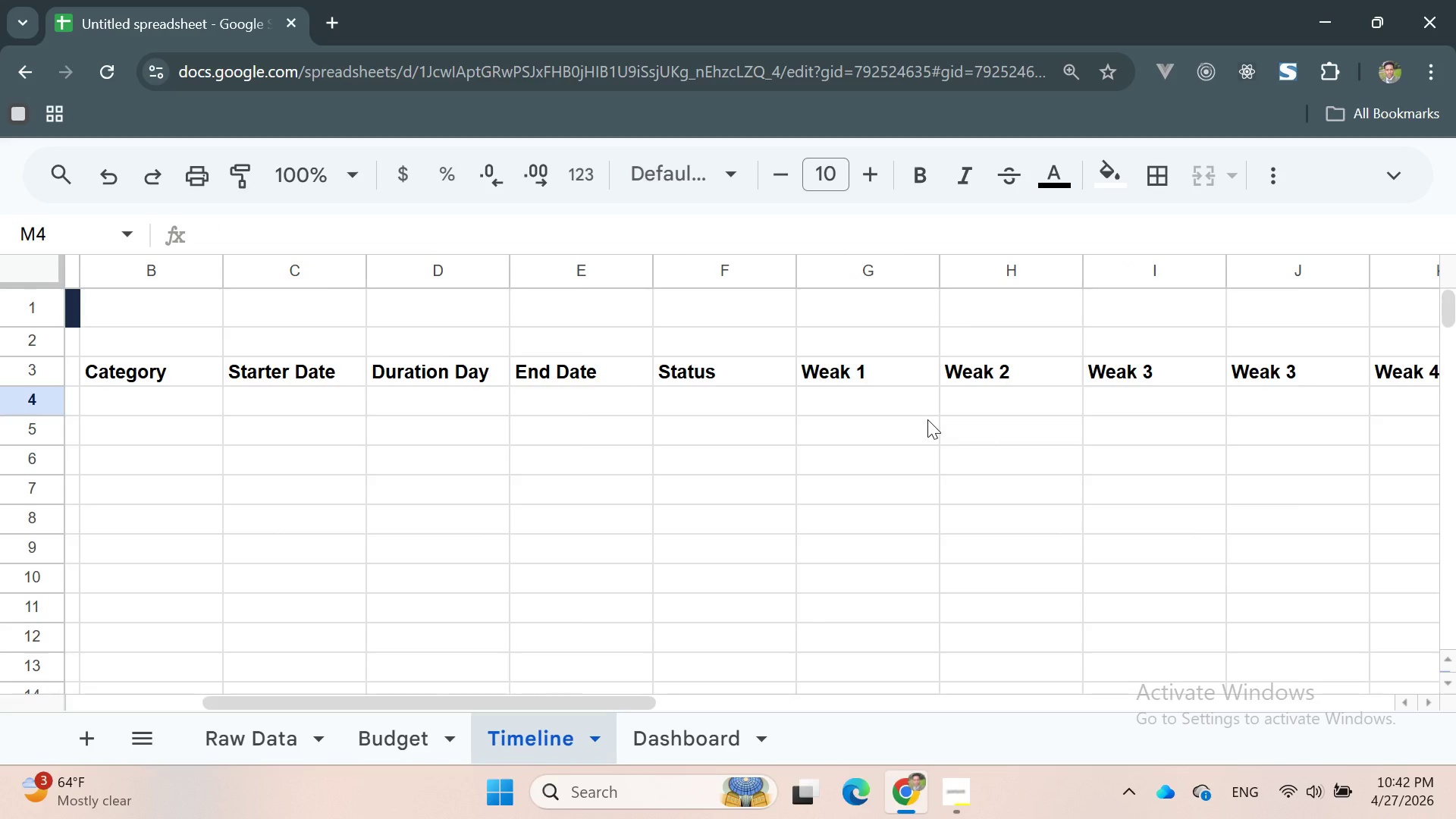 
wait(8.56)
 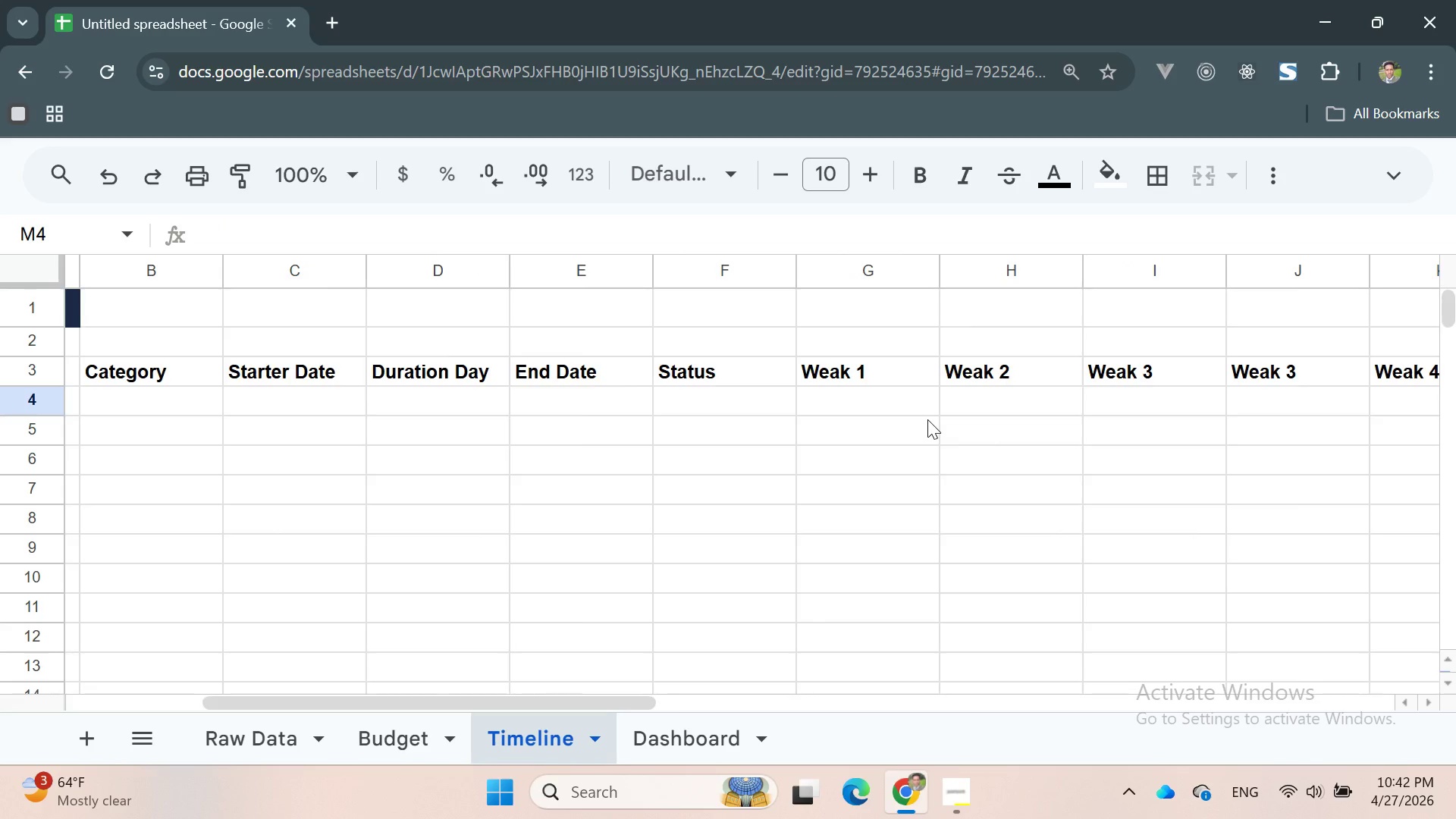 
double_click([943, 374])
 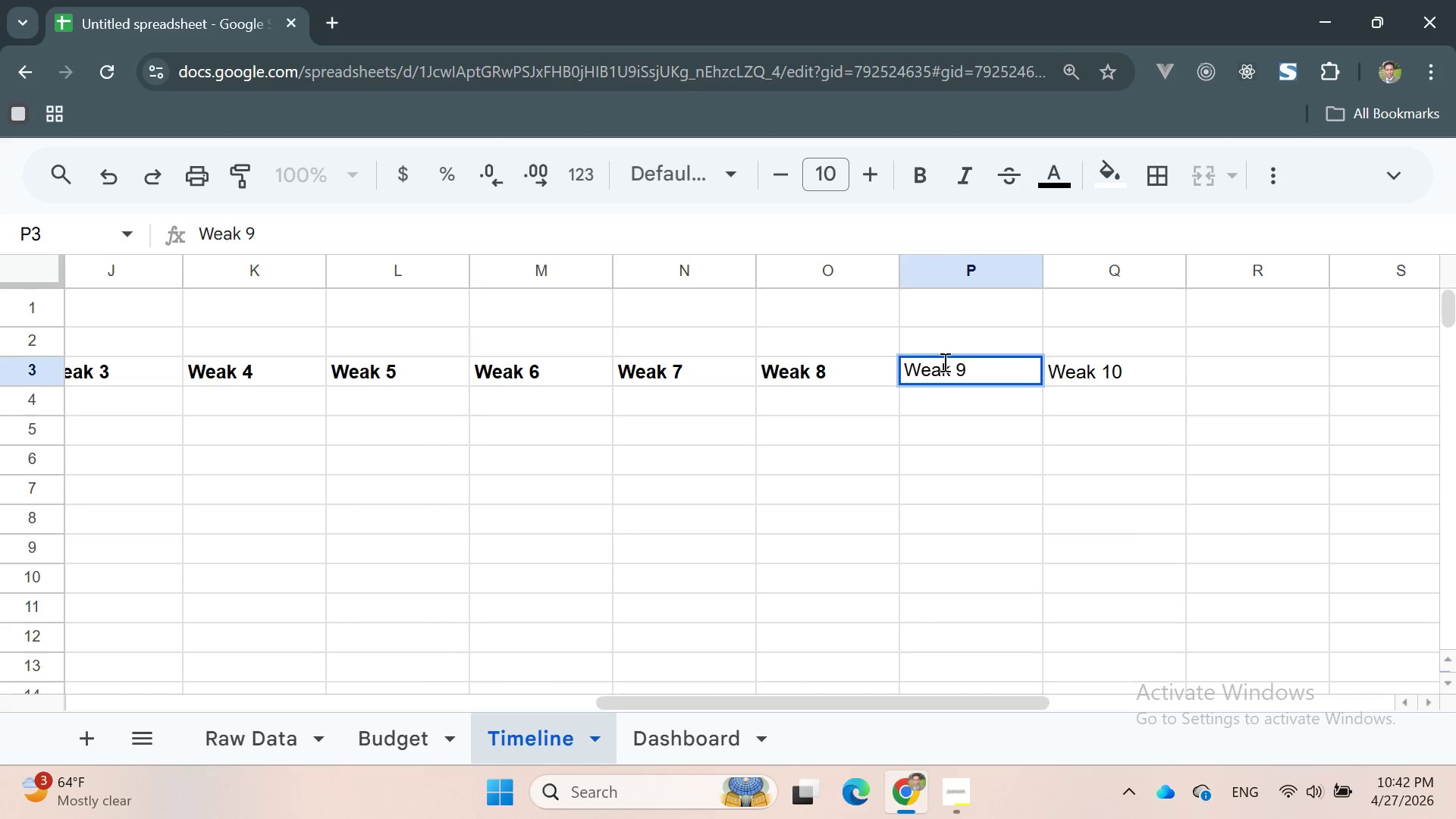 
double_click([940, 366])
 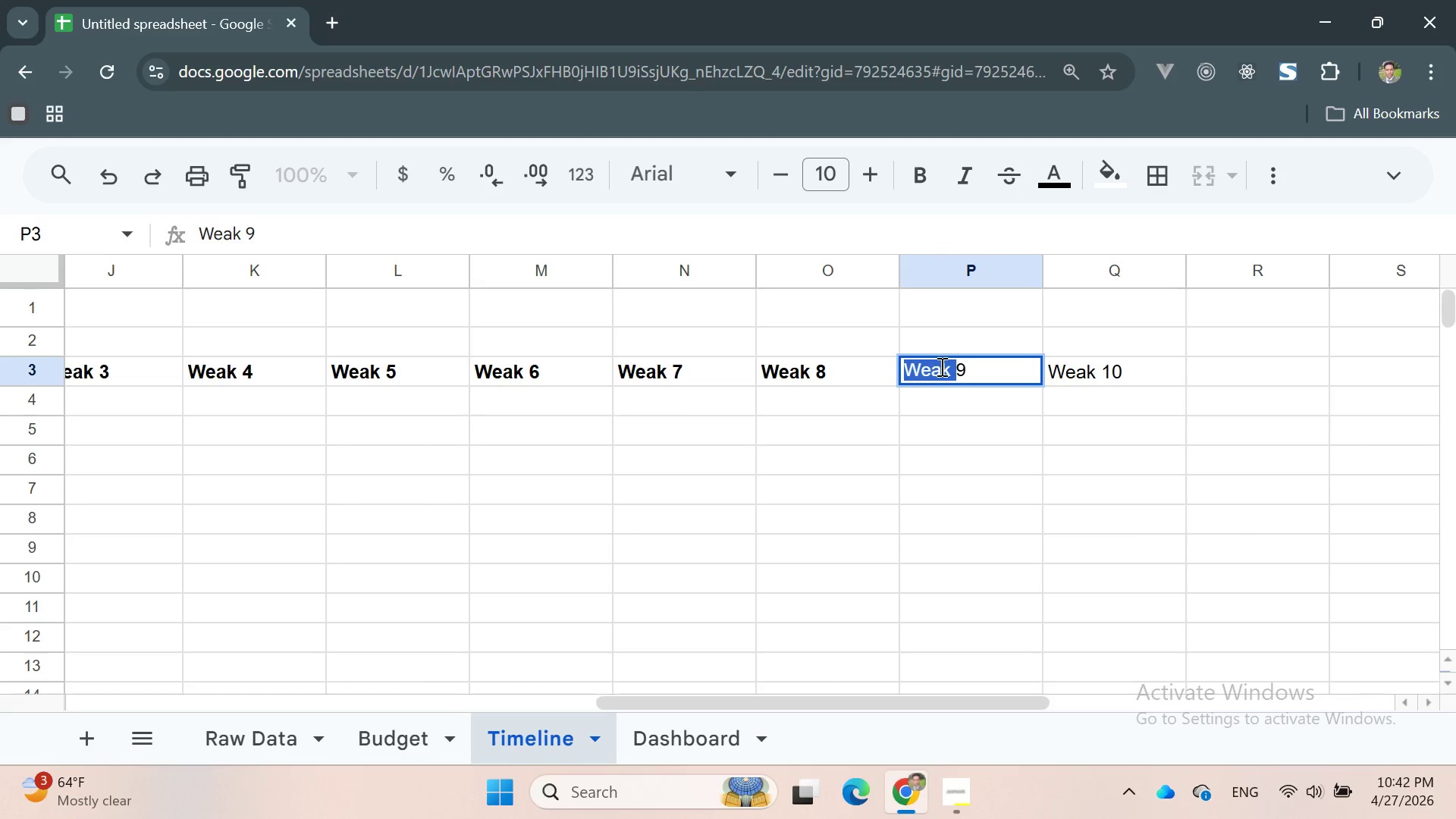 
triple_click([940, 366])
 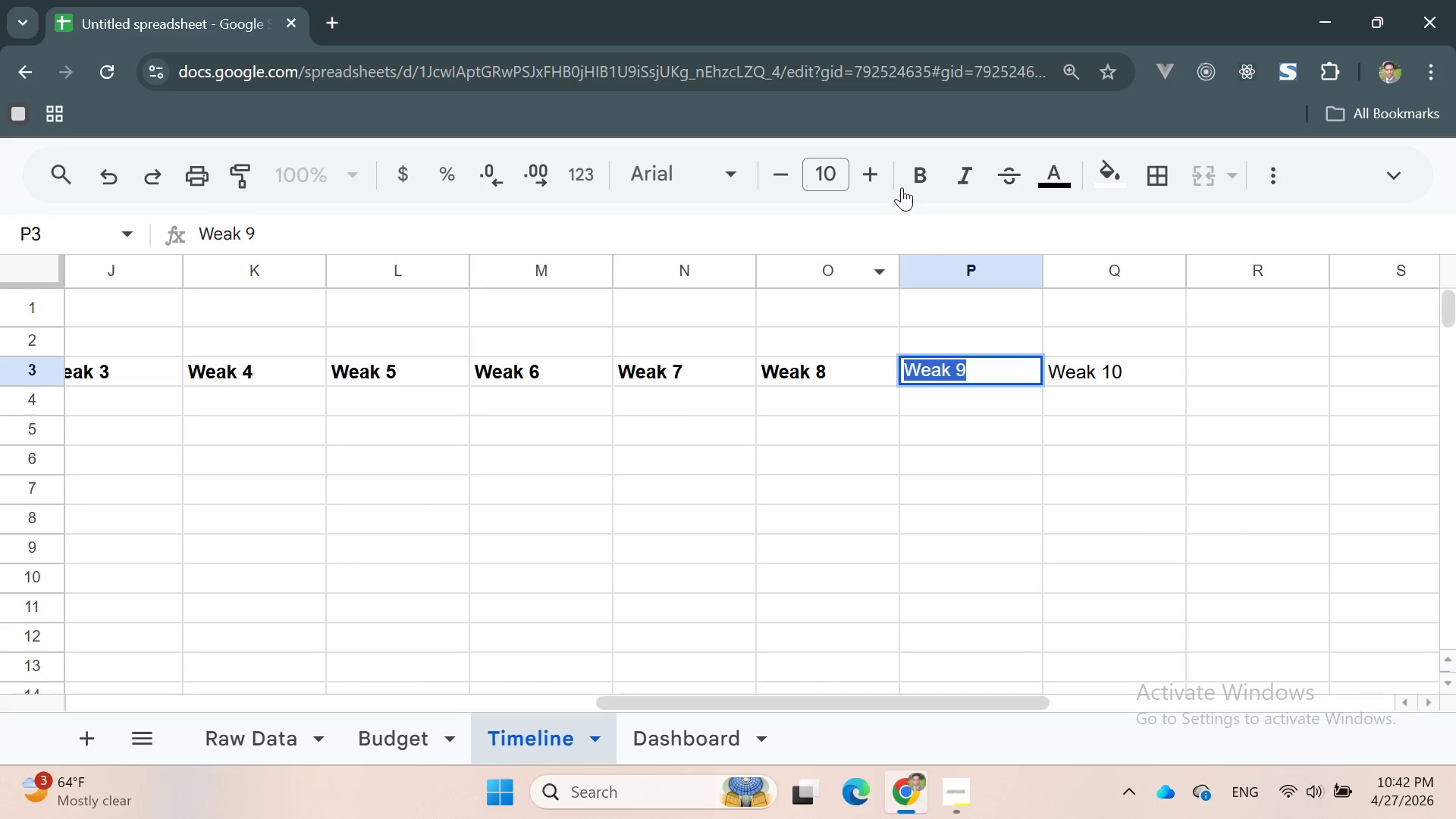 
left_click([918, 179])
 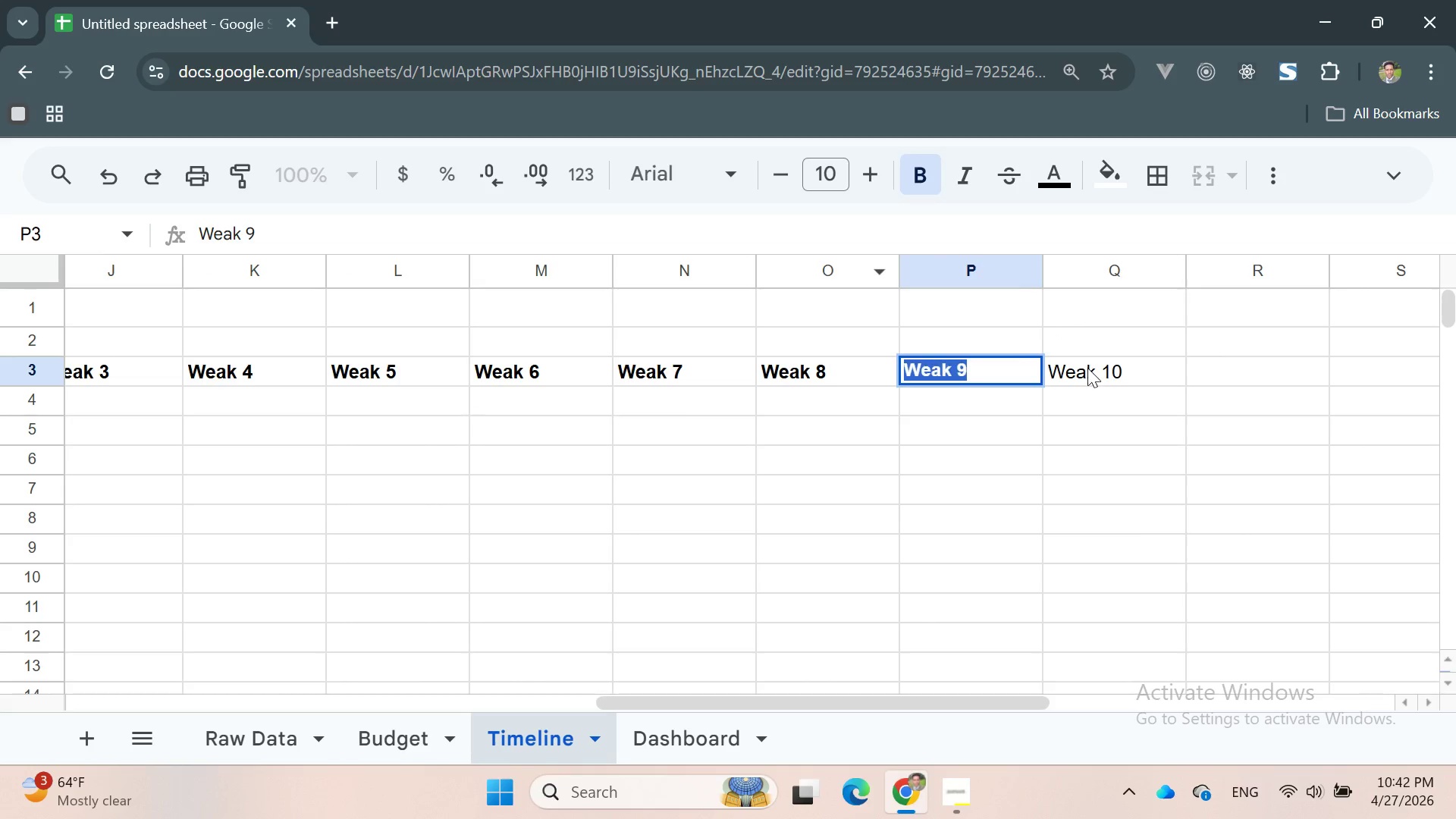 
double_click([1087, 368])
 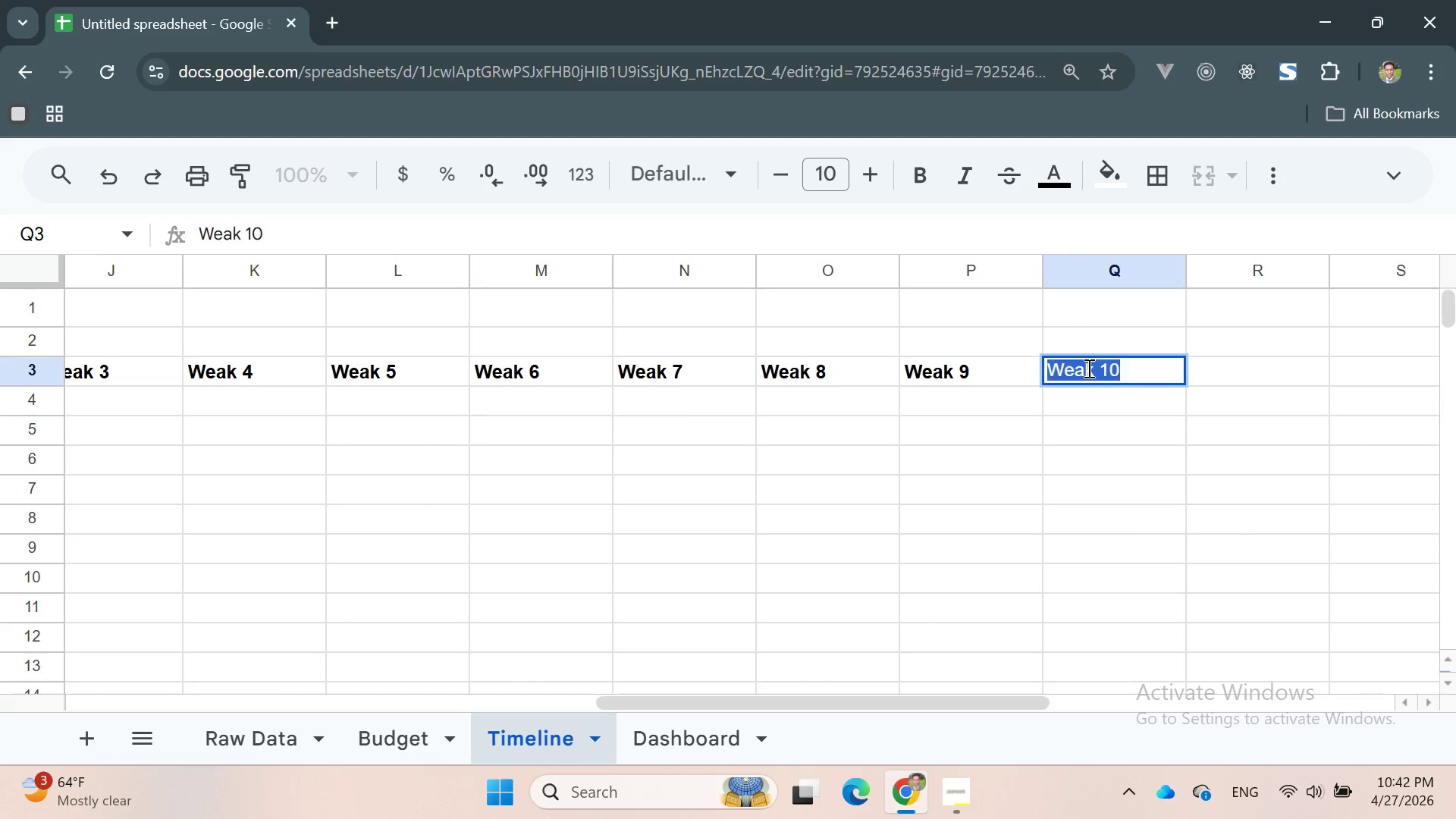 
triple_click([1087, 368])
 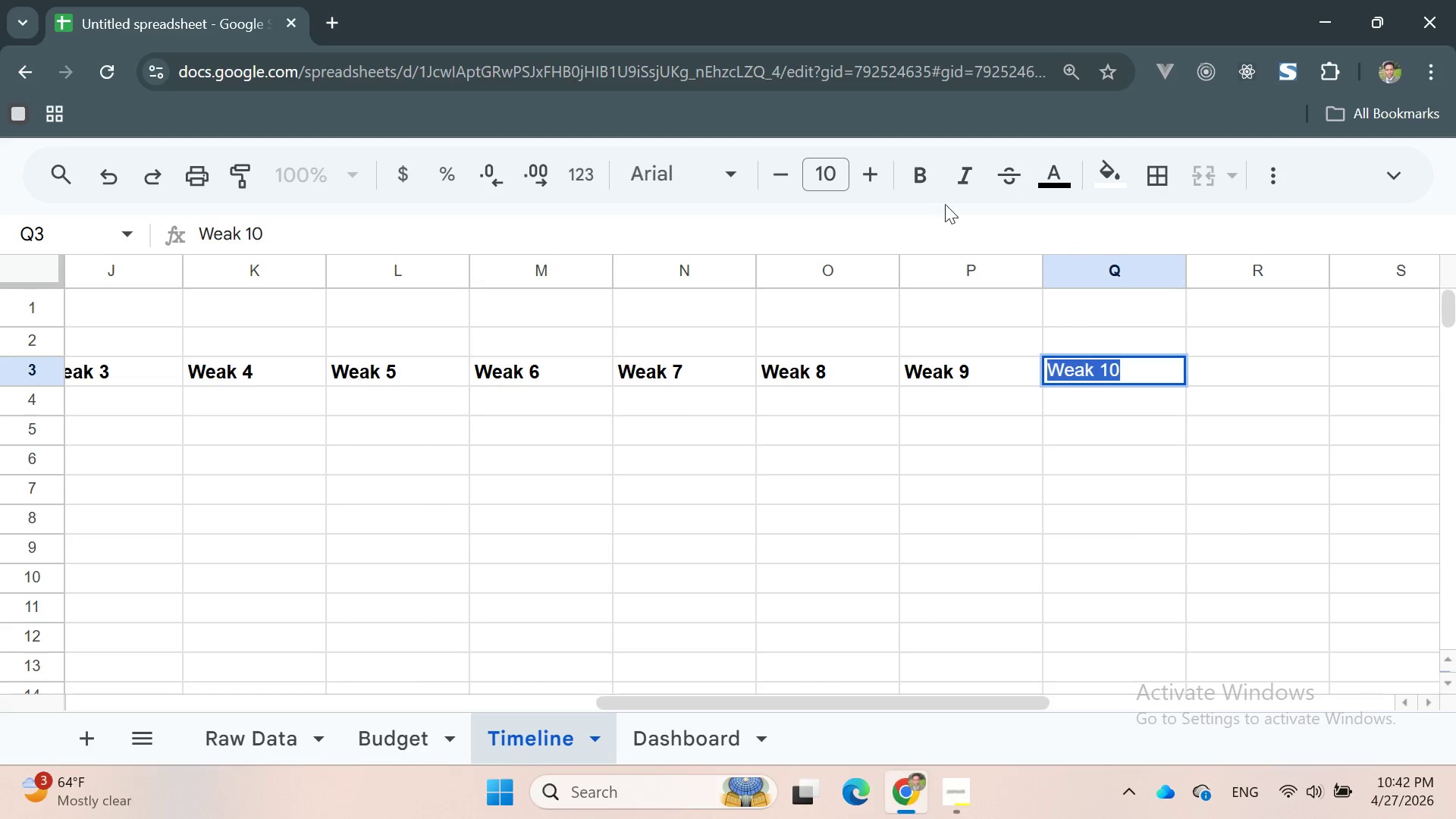 
left_click([921, 183])
 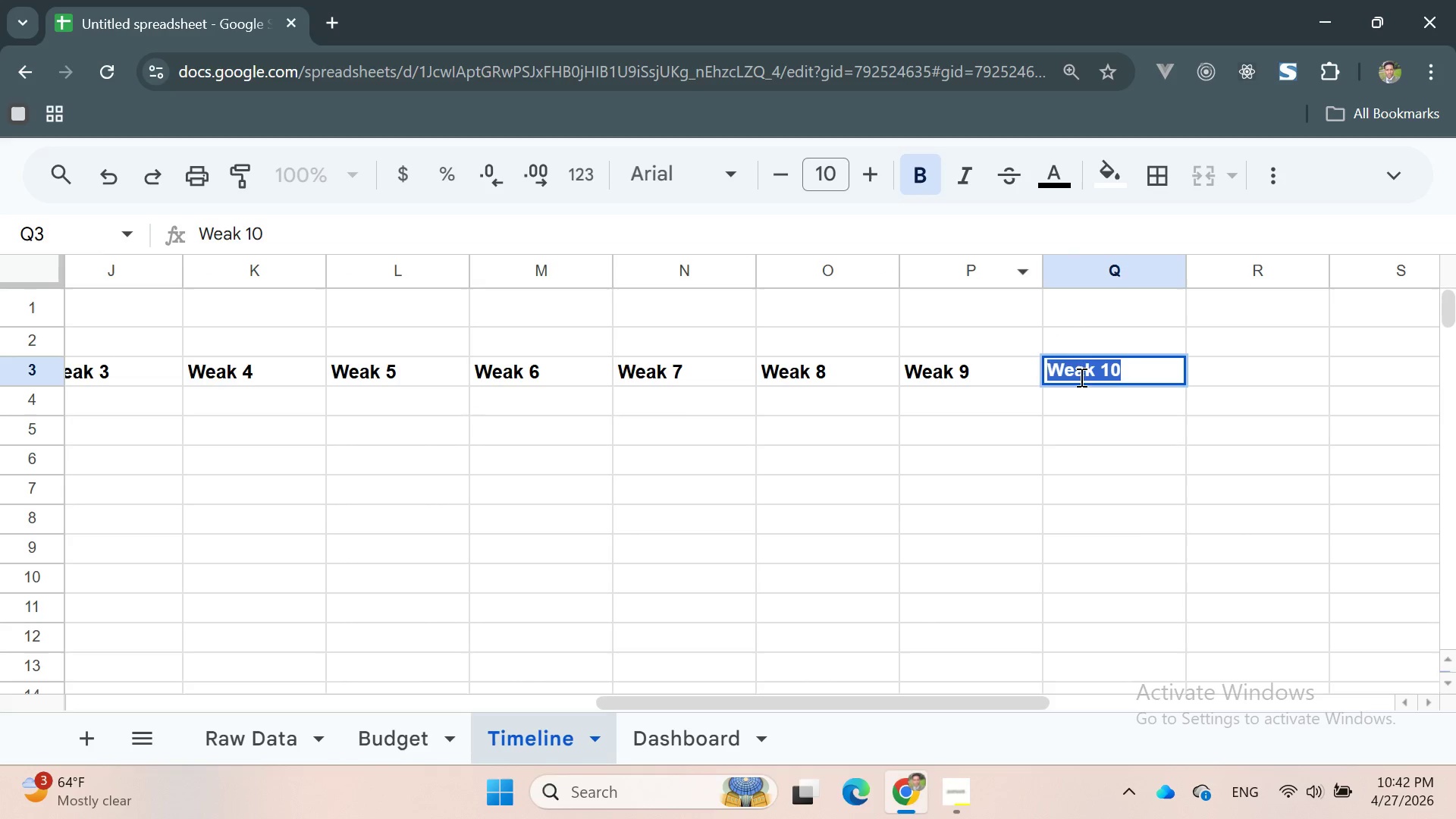 
left_click([1082, 383])
 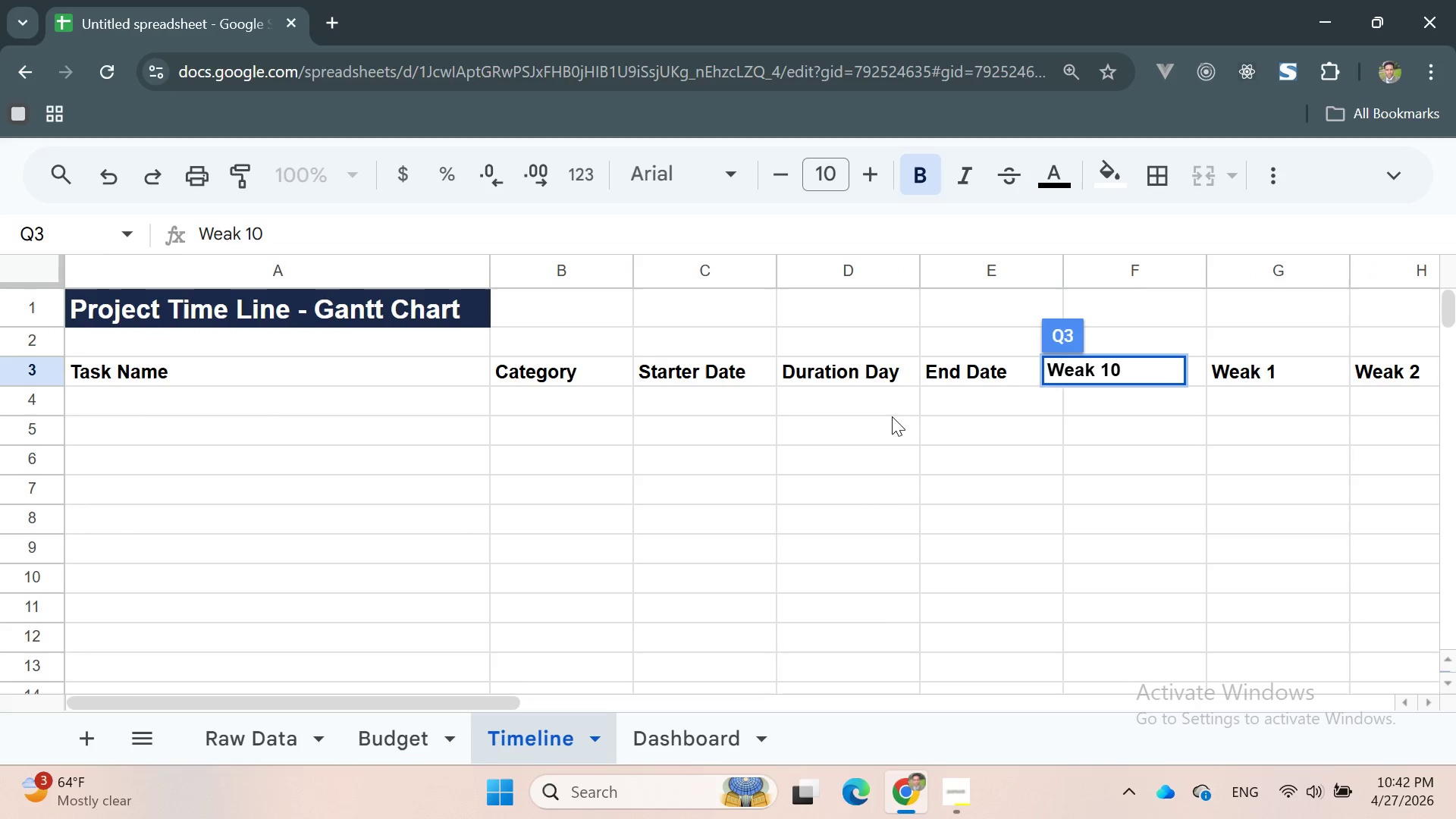 
left_click([566, 420])
 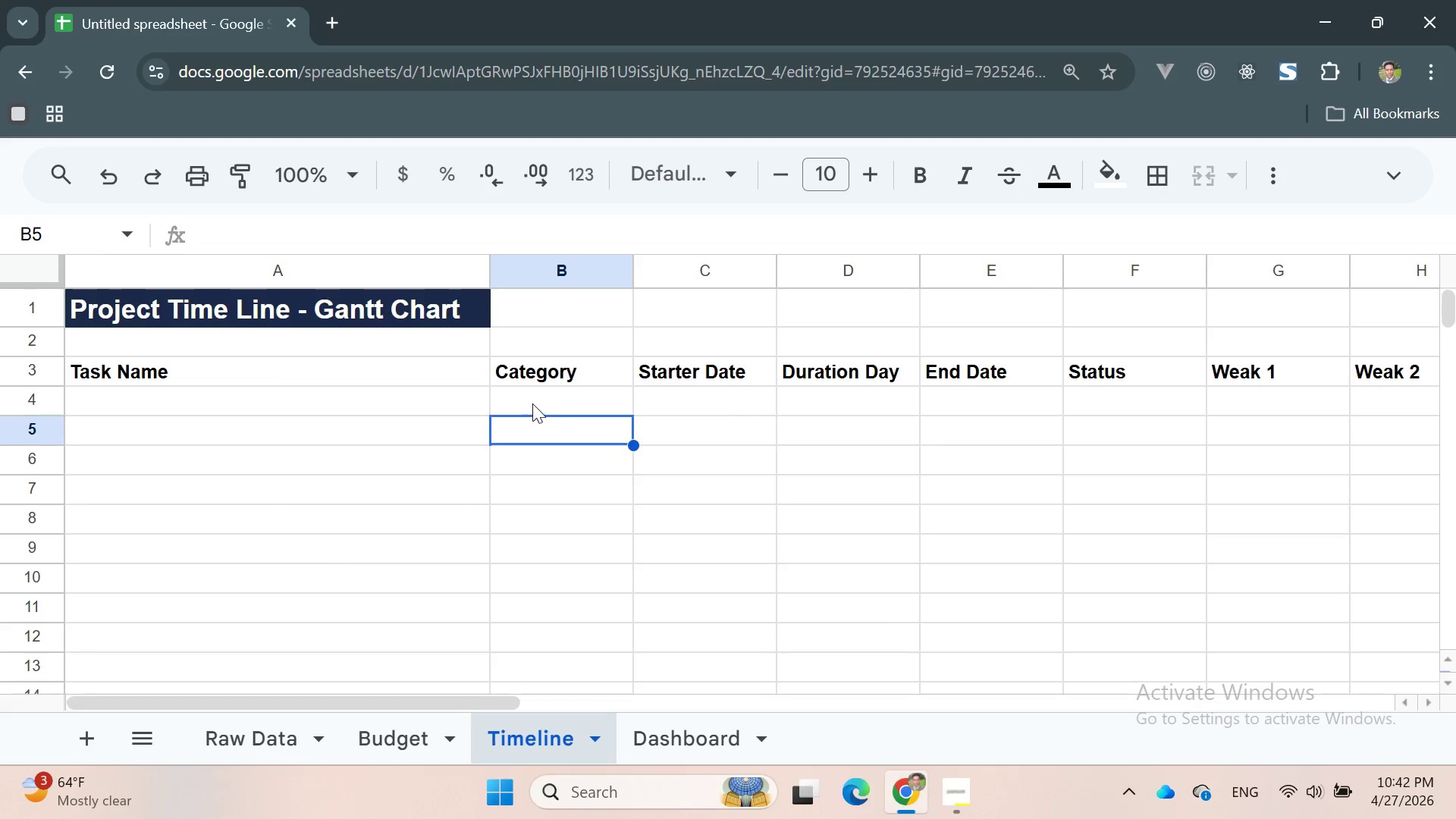 
left_click([532, 403])
 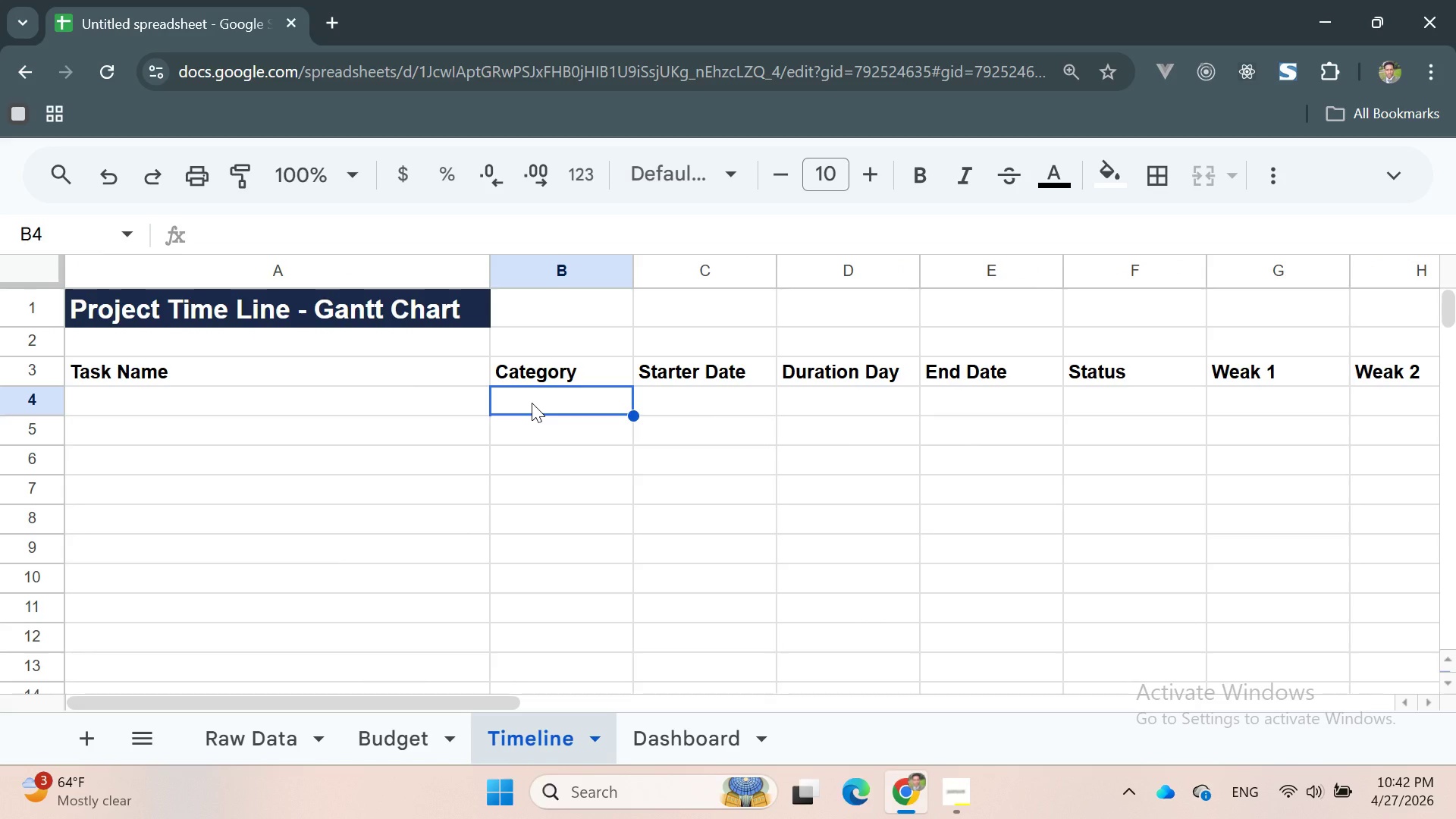 
wait(5.62)
 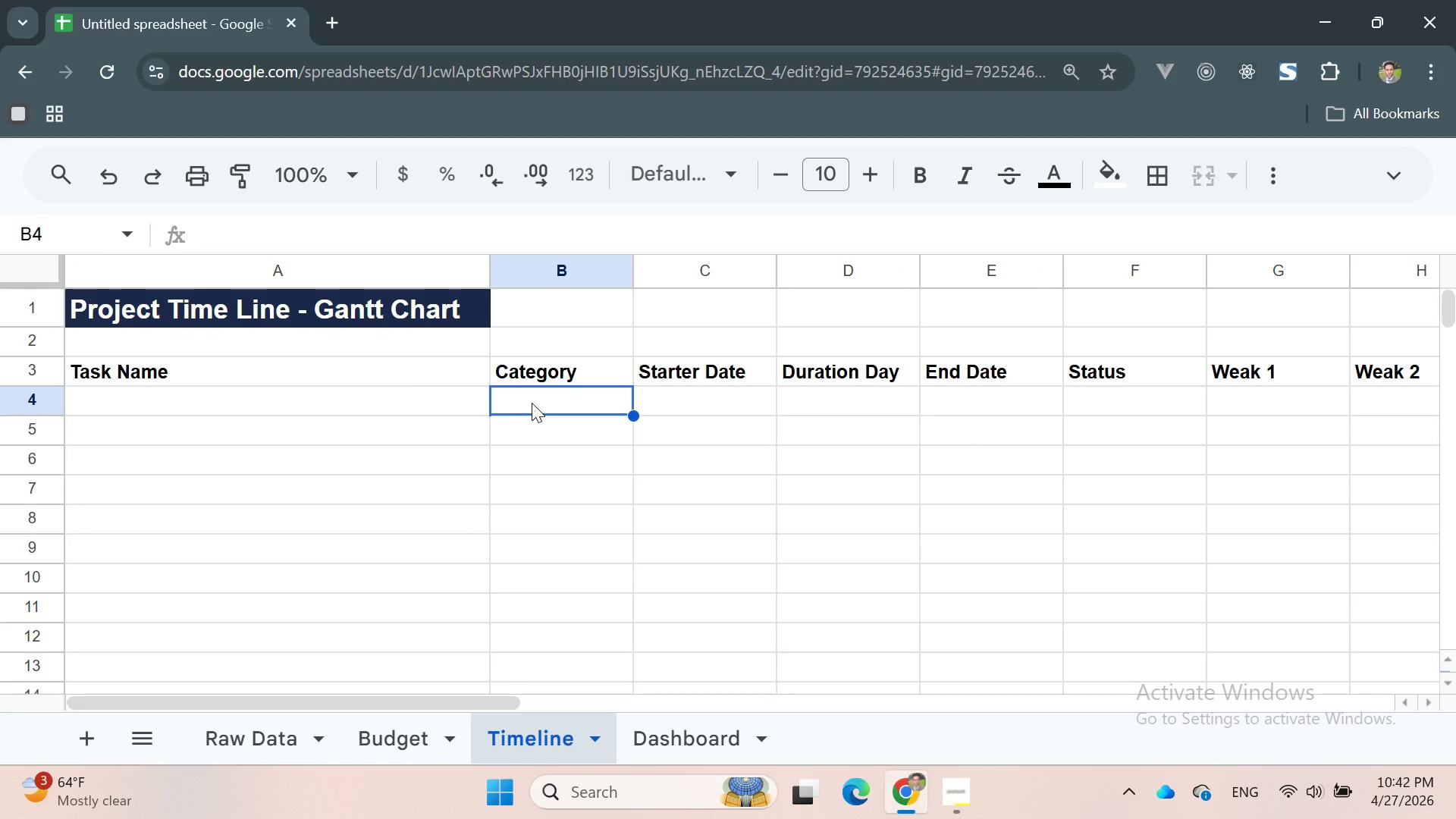 
left_click([227, 406])
 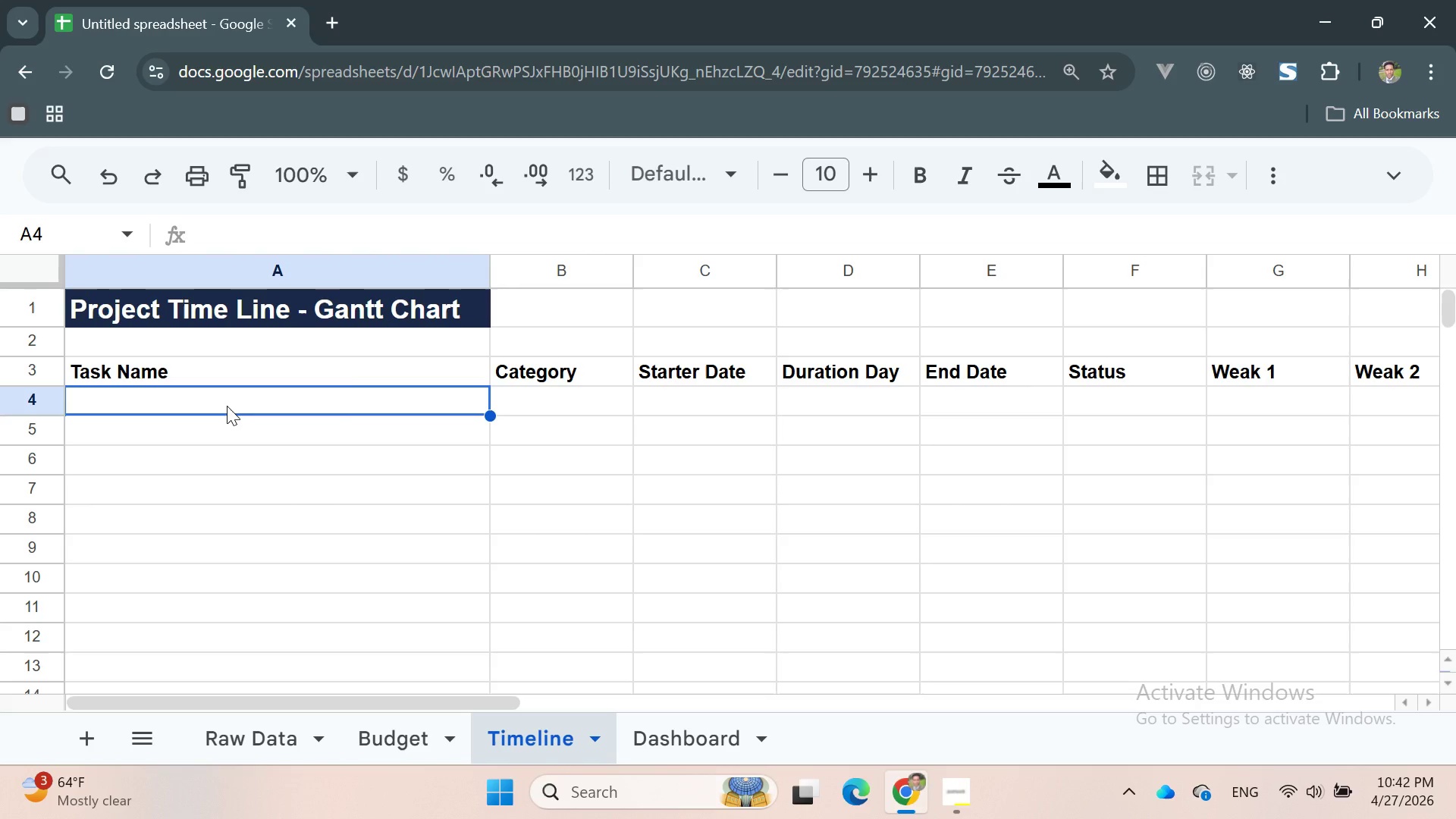 
type(=u)
key(Backspace)
type(UNI)
 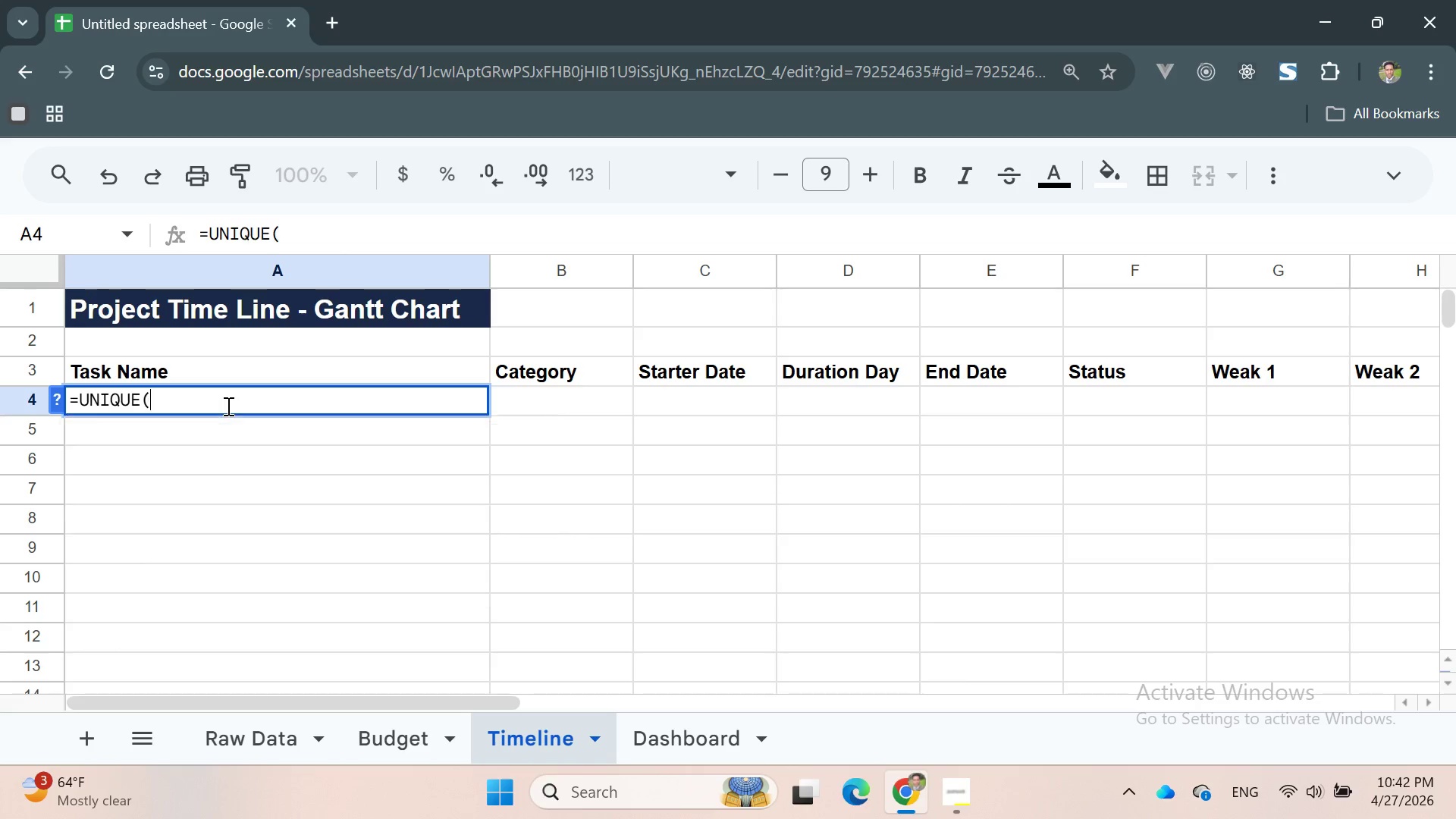 
key(Enter)
 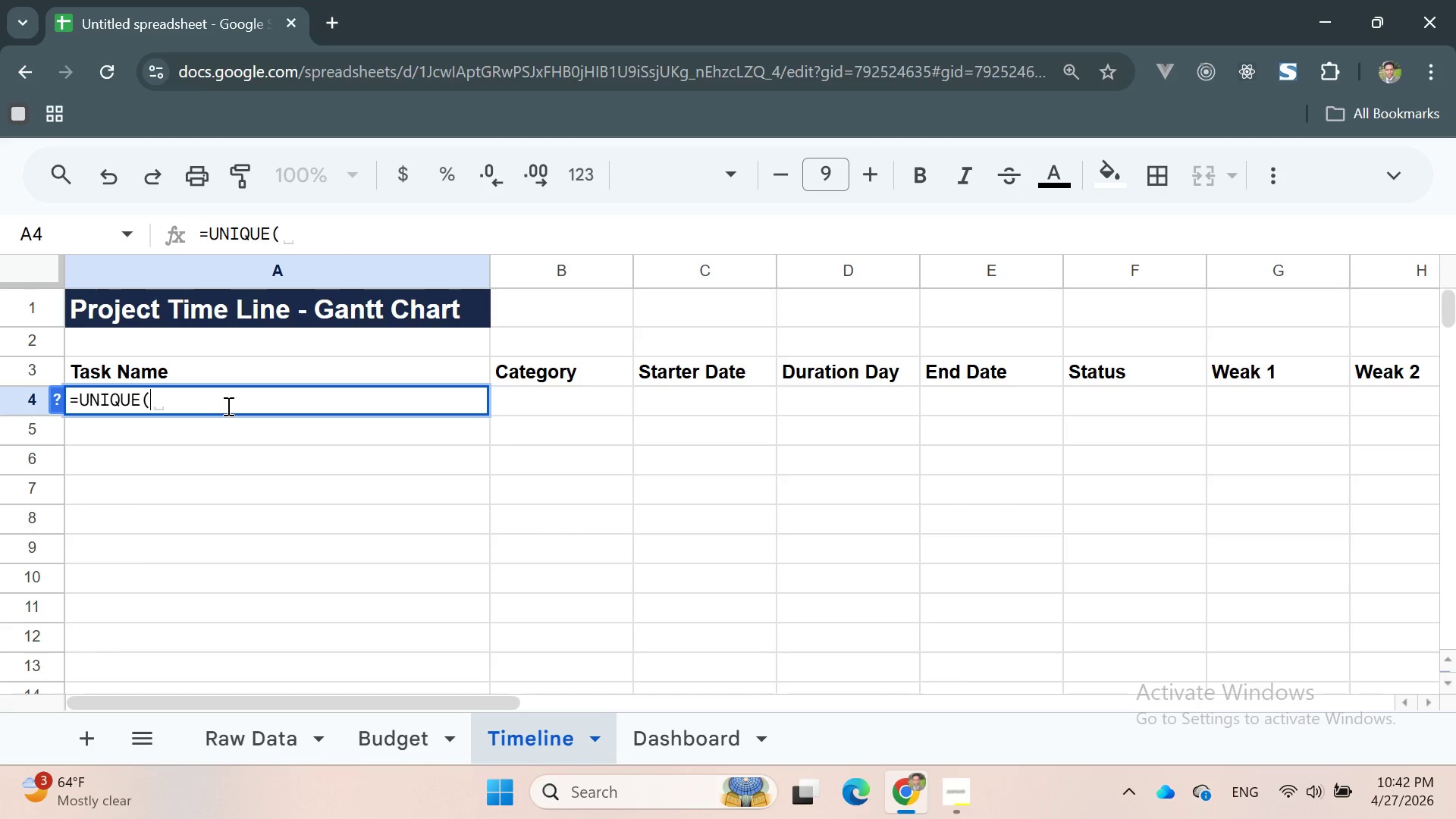 
key(Quote)
 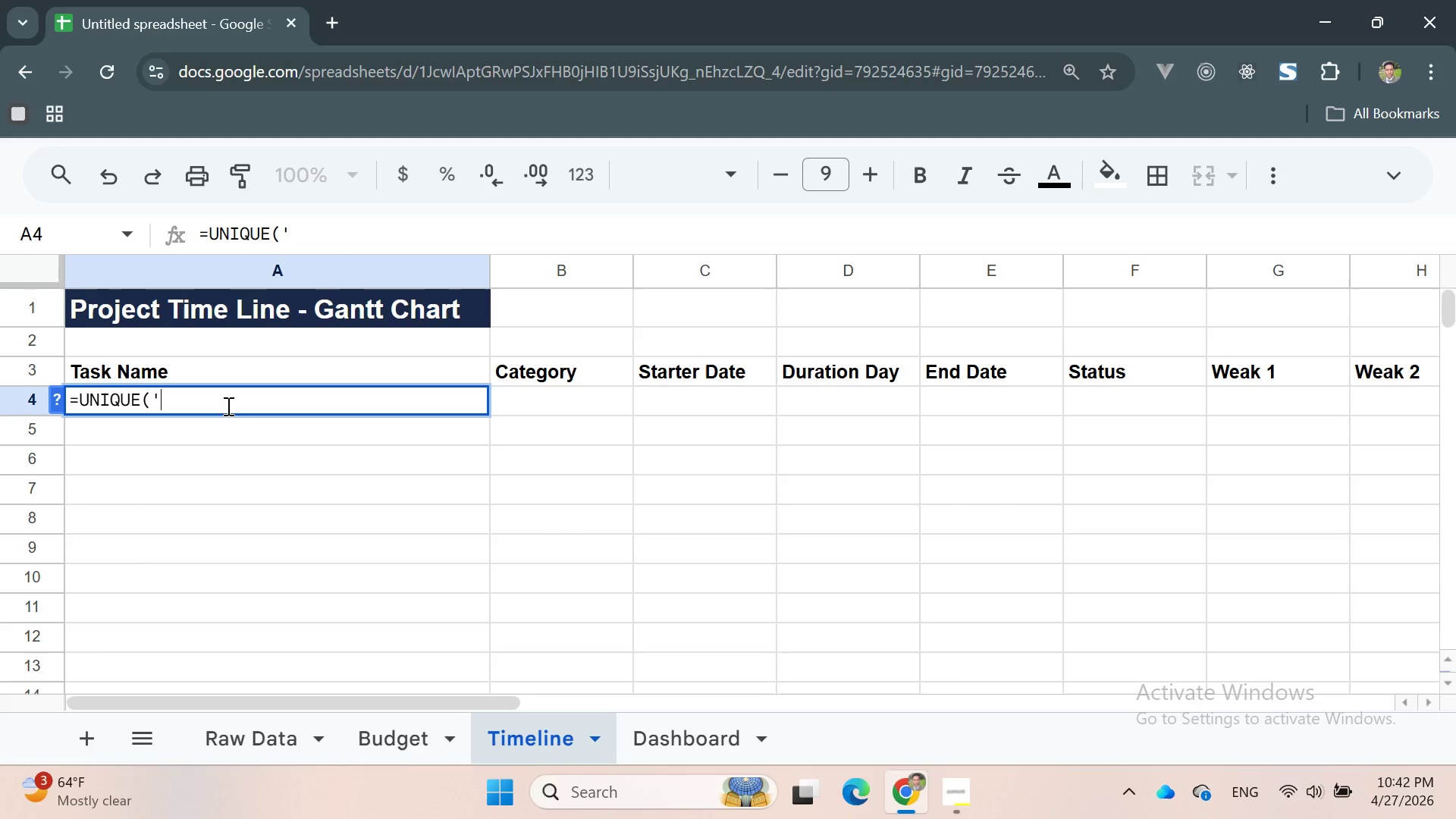 
key(Quote)
 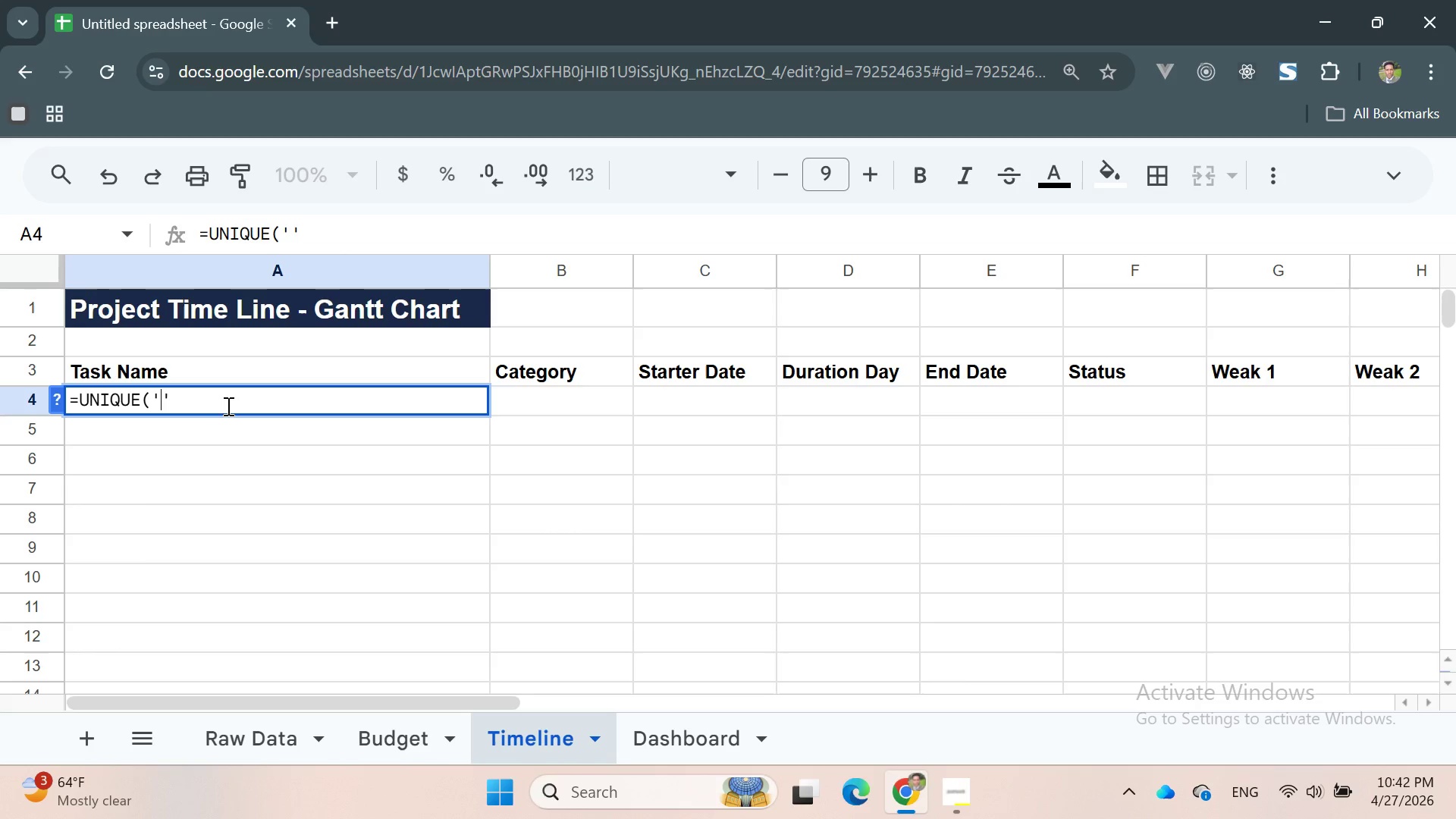 
key(ArrowLeft)
 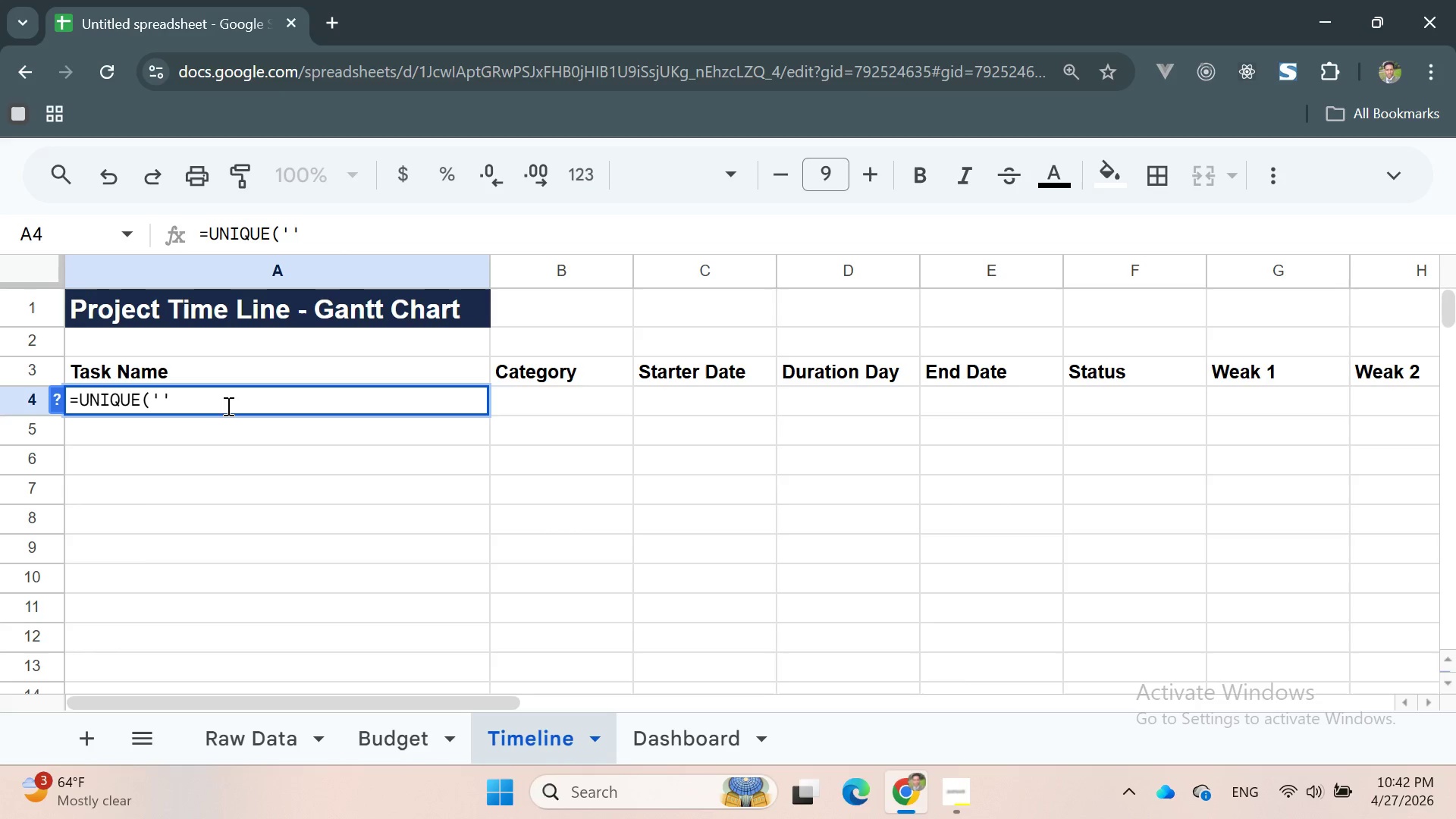 
type(Raw Data)
 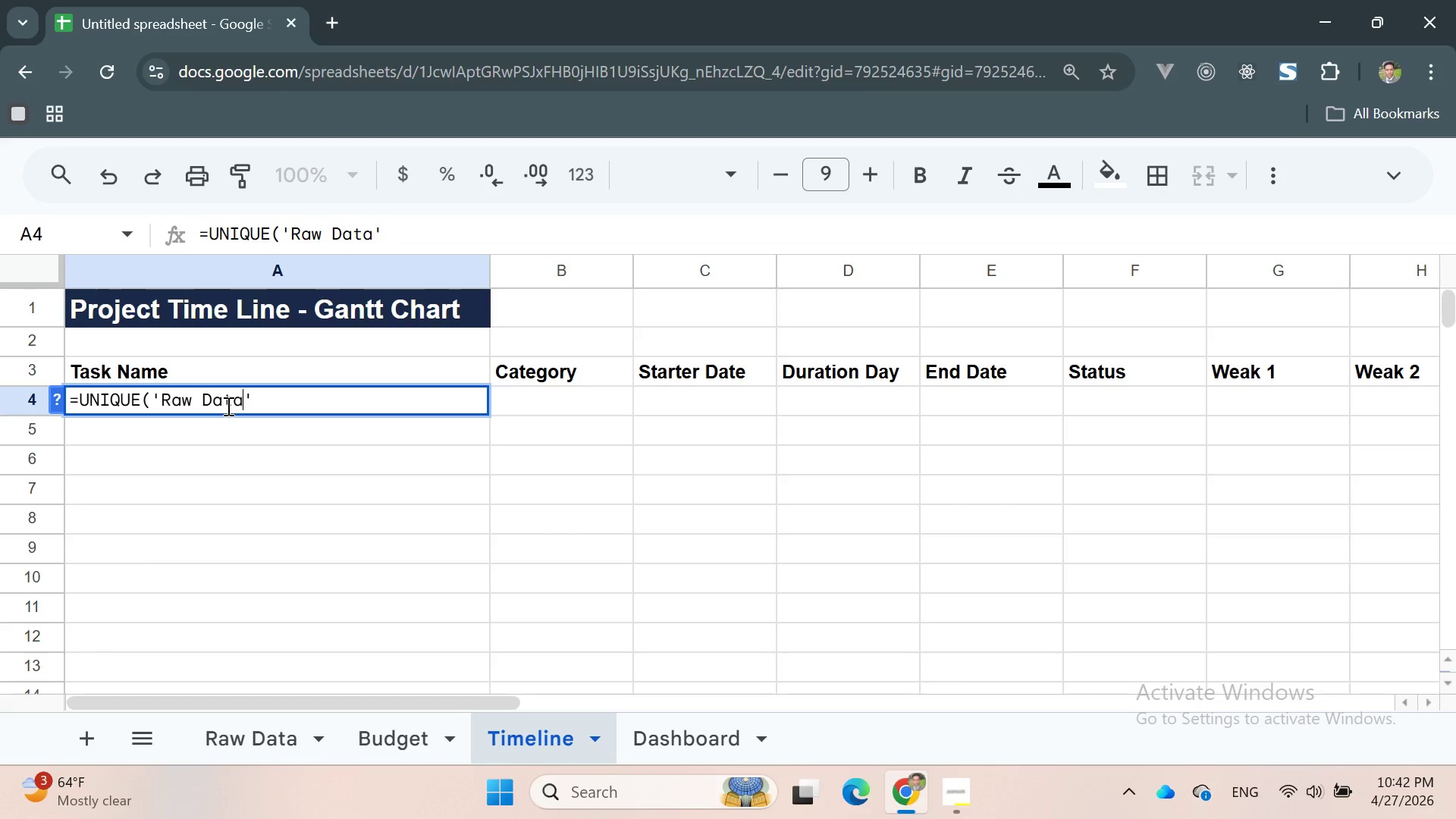 
key(ArrowRight)
 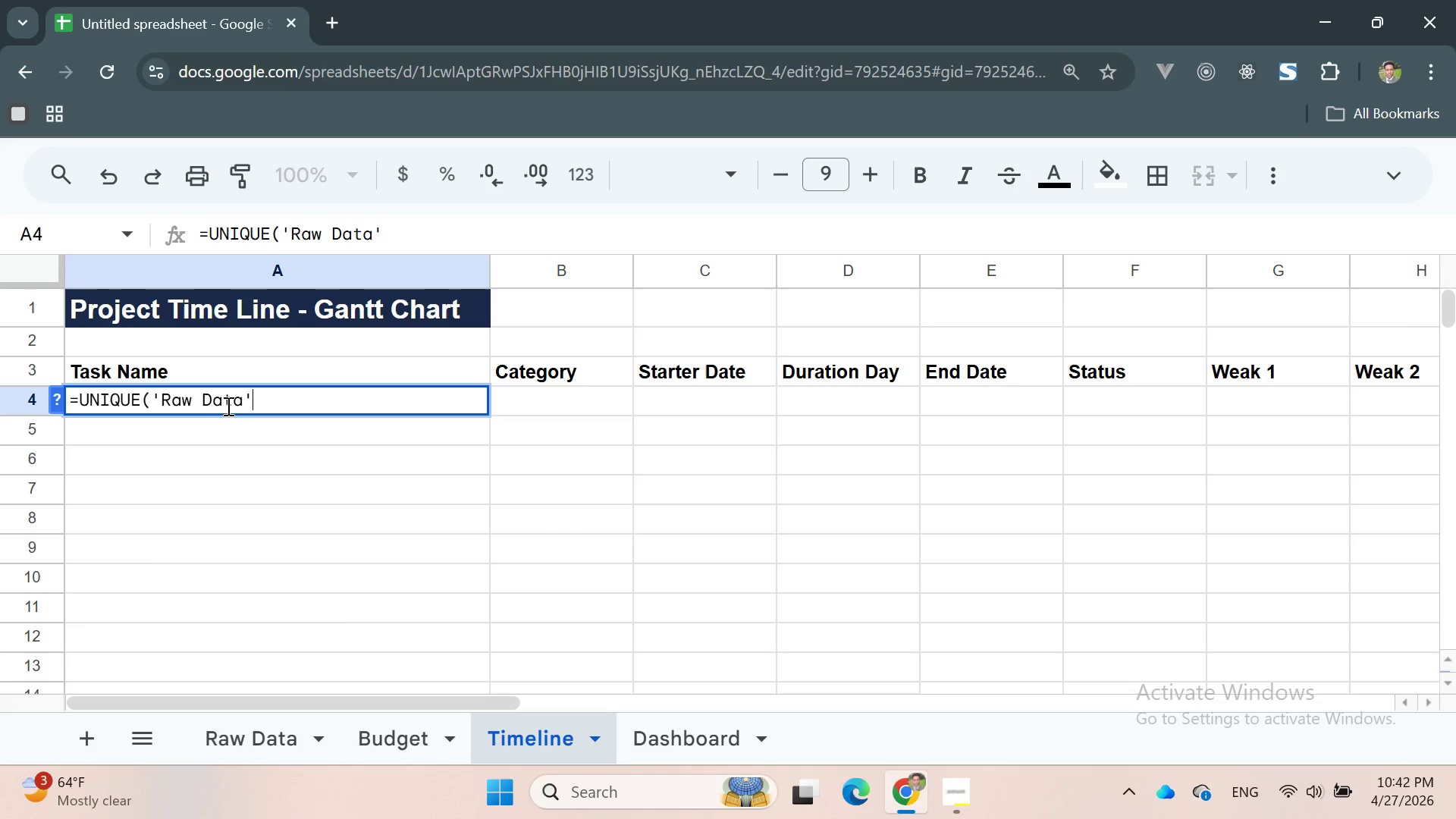 
type(!A2:1)
key(Backspace)
type(A))
 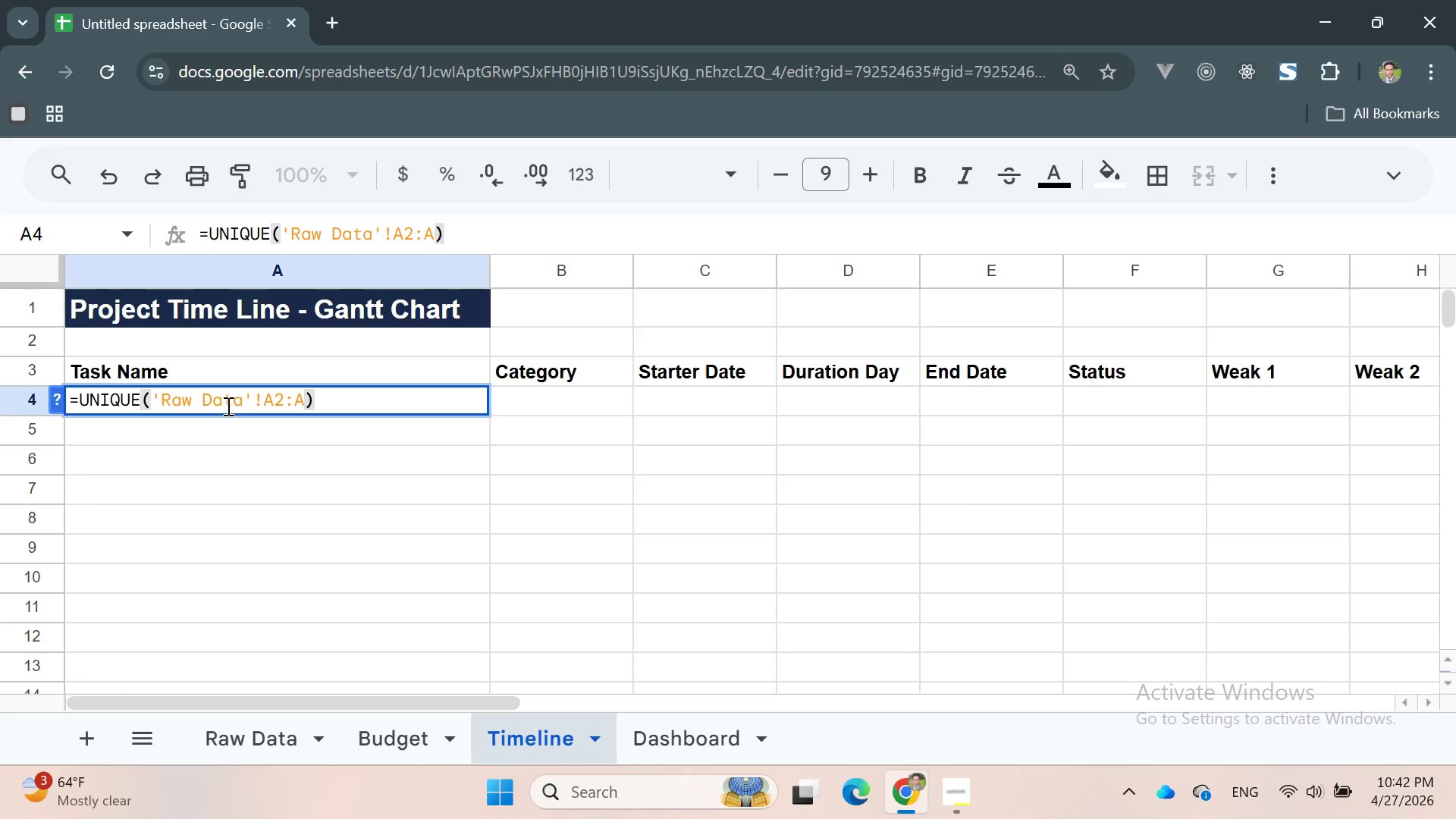 
key(Enter)
 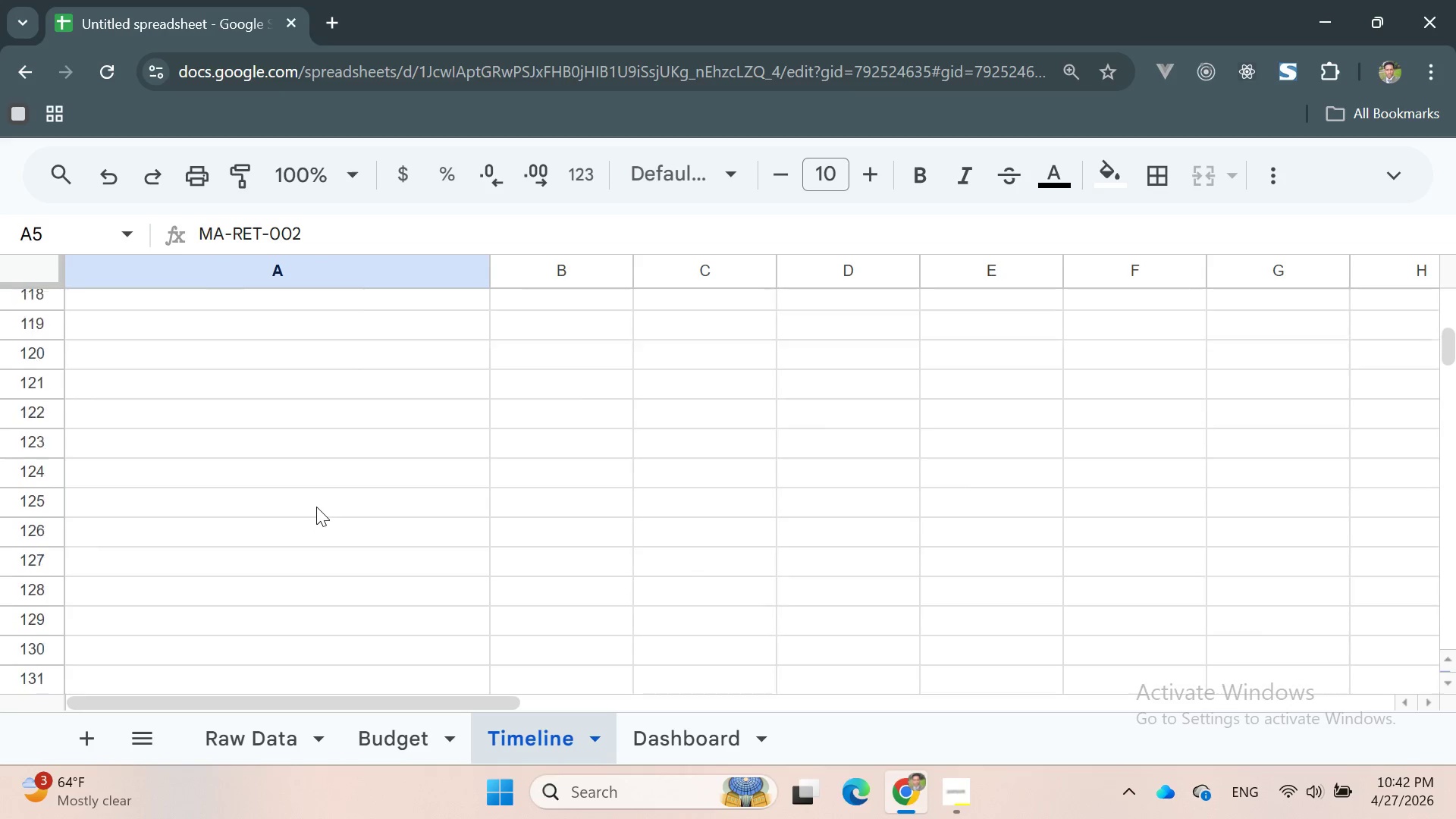 
wait(9.69)
 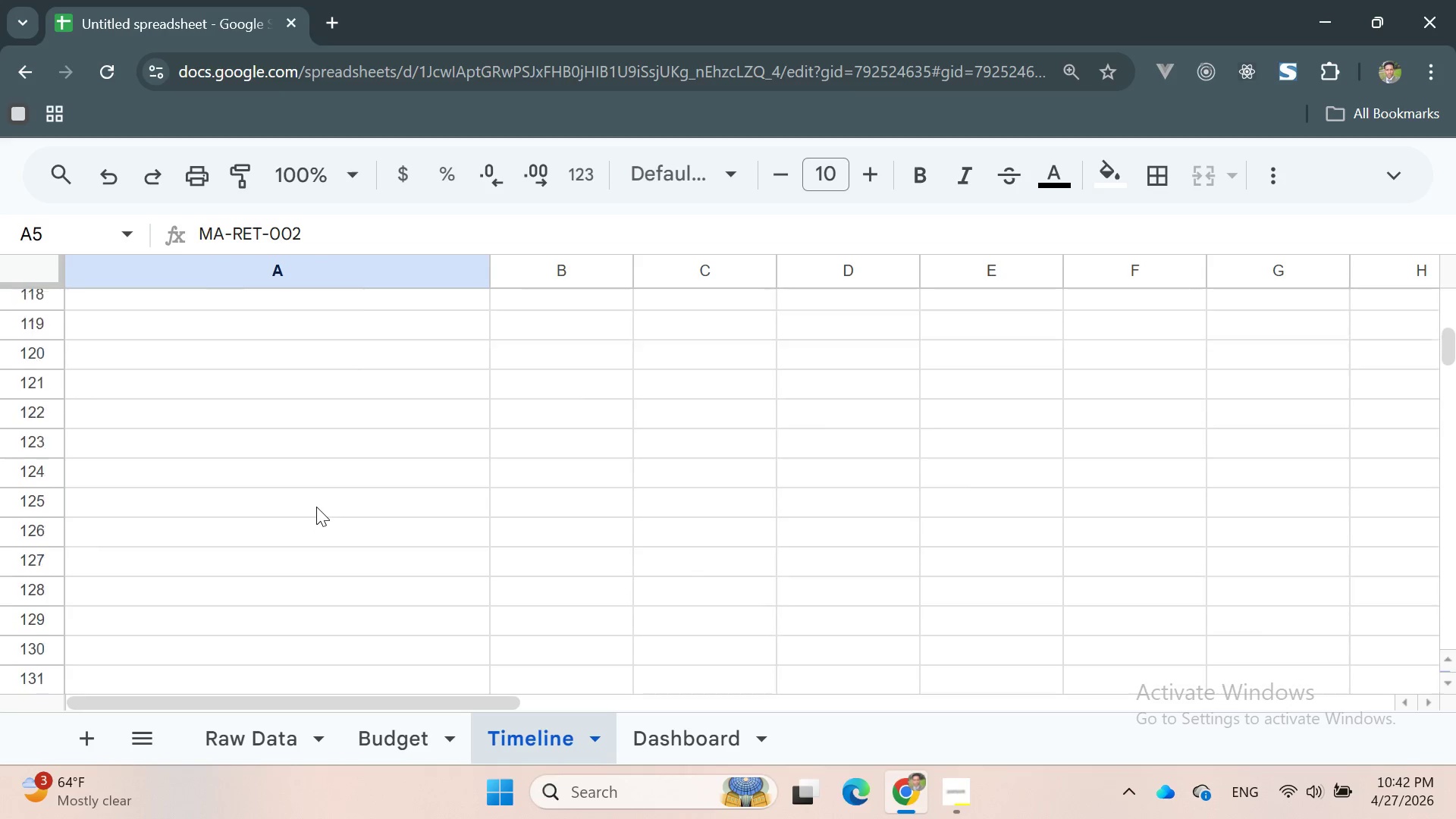 
double_click([541, 406])
 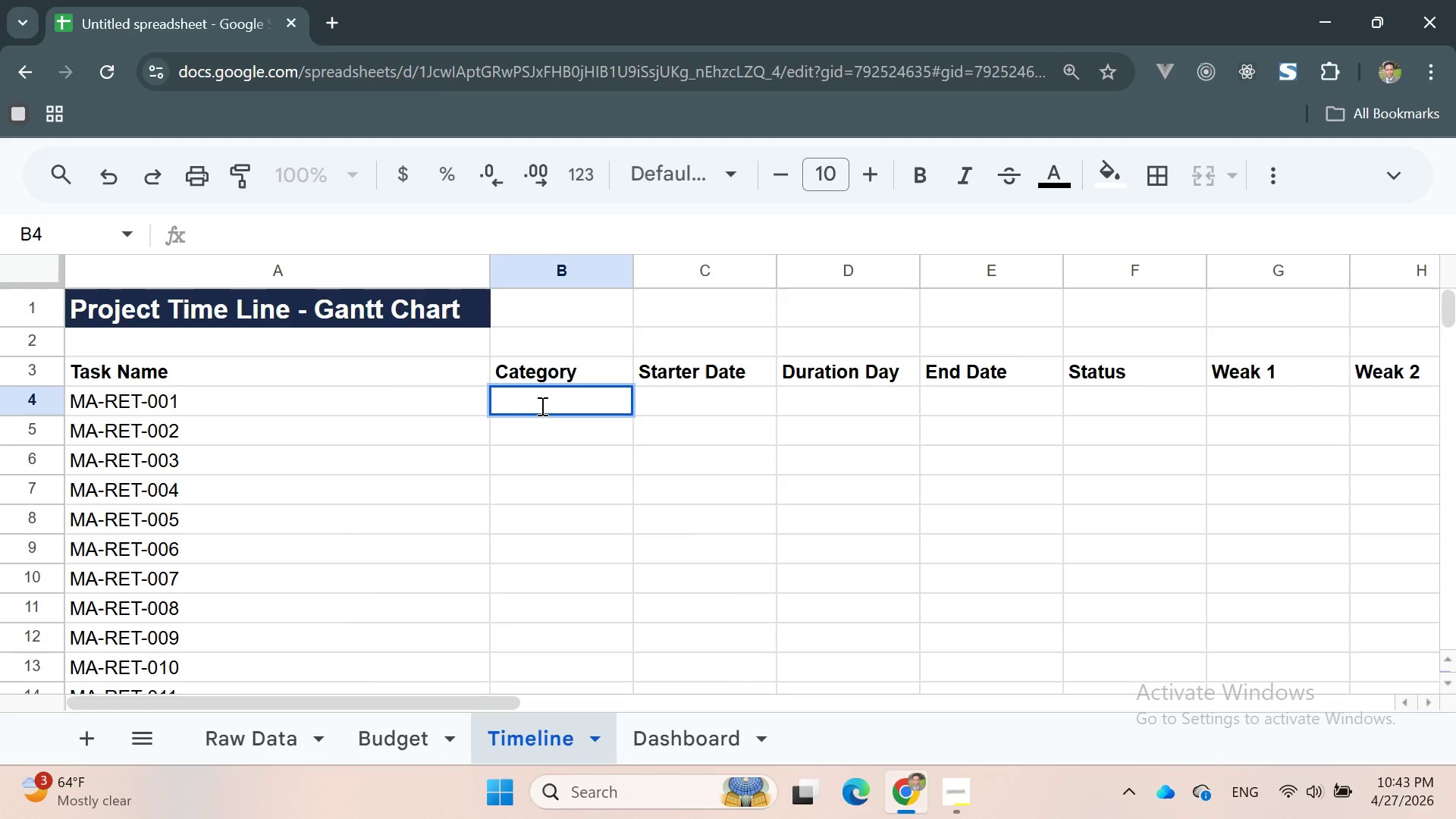 
type(=XLO)
 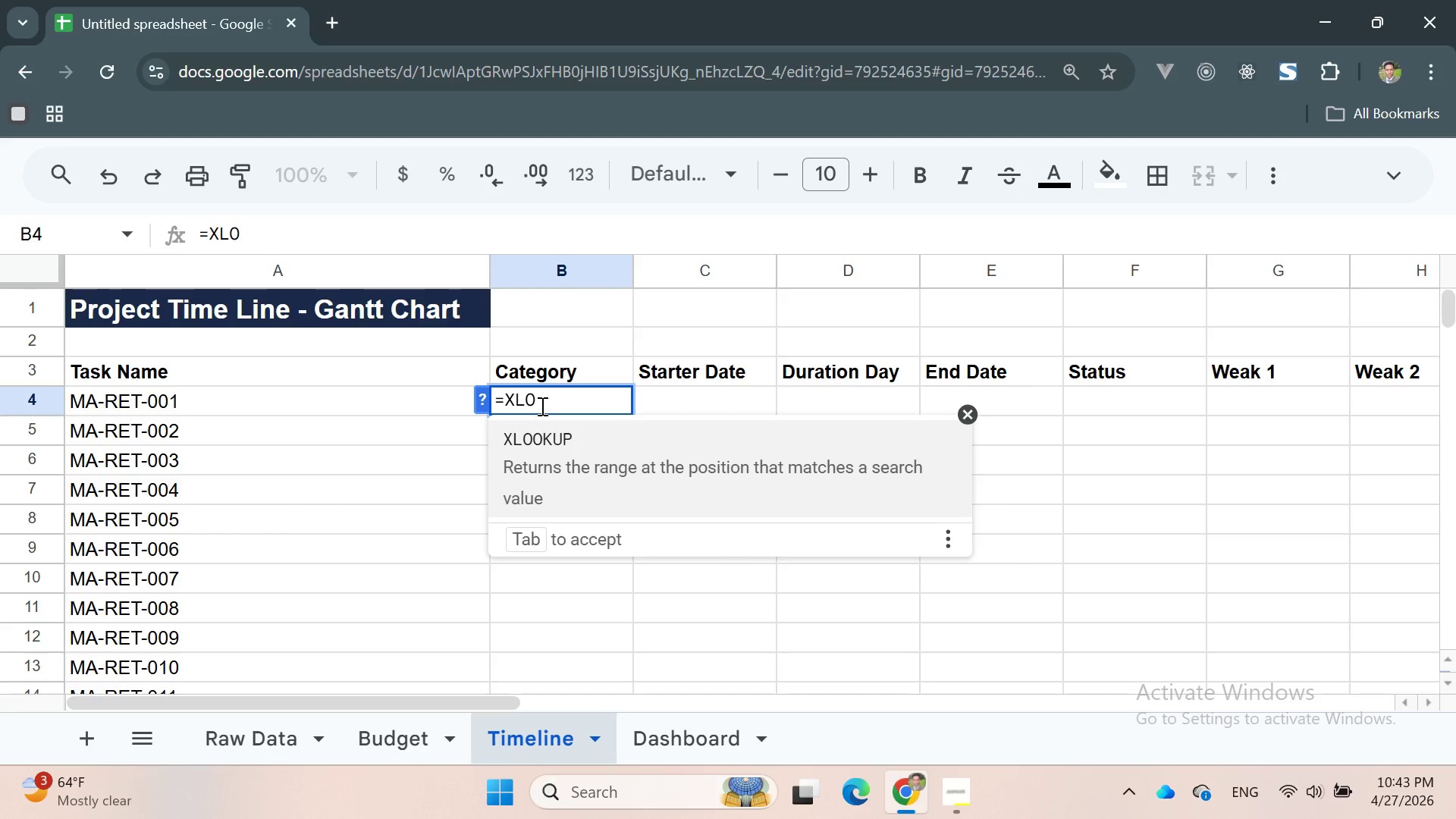 
key(Enter)
 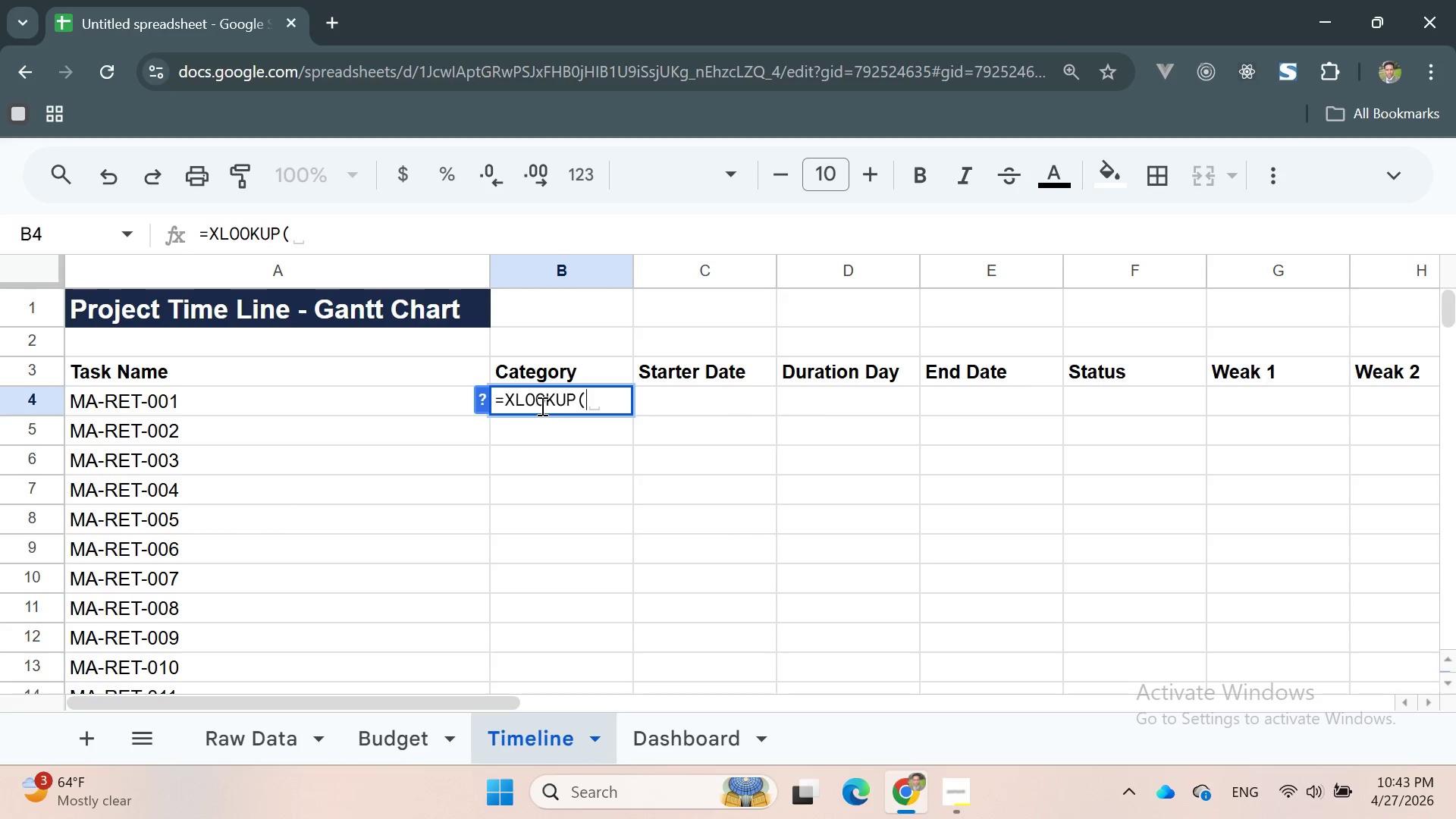 
type(A4, '')
 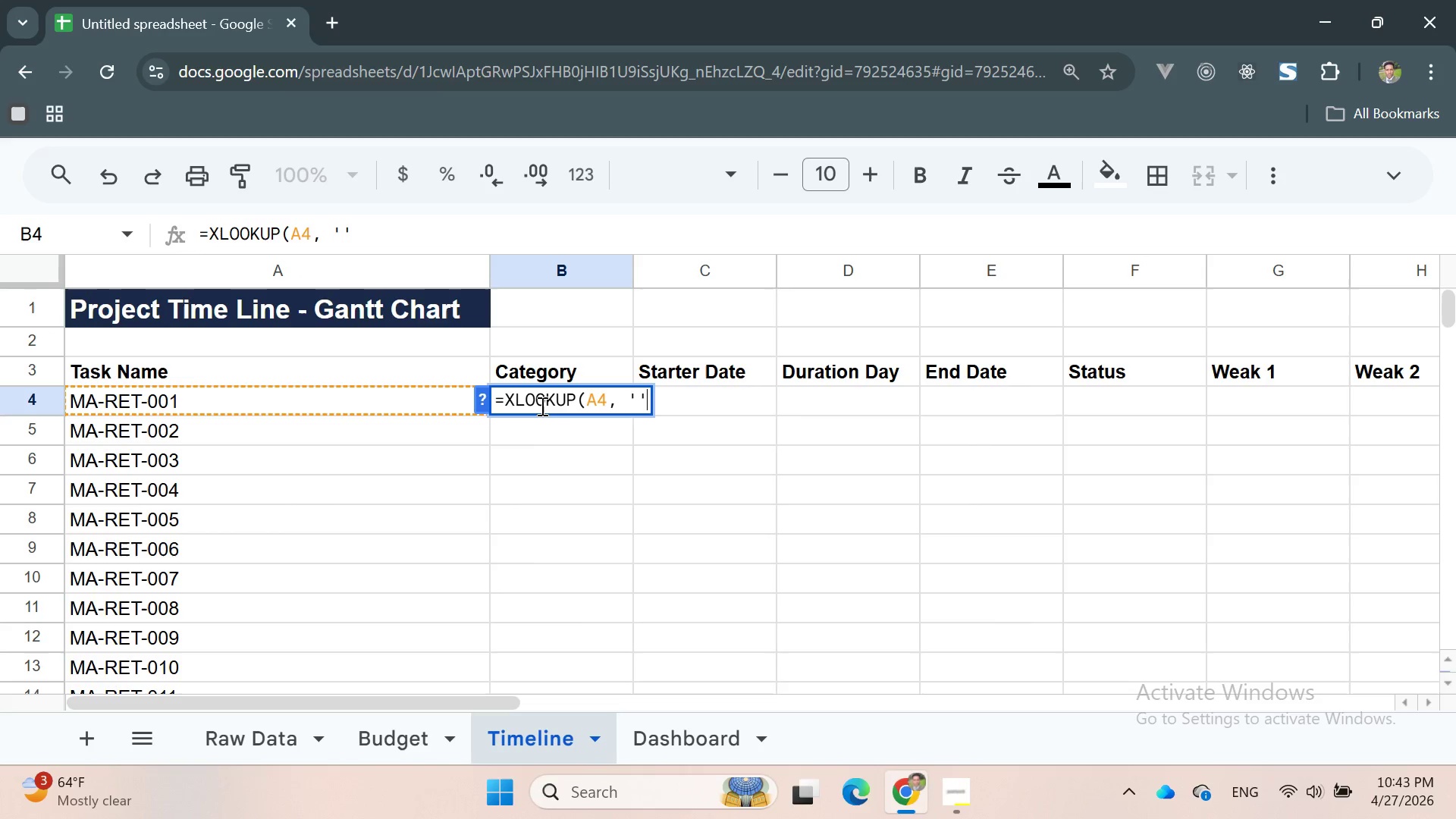 
key(Control+ControlRight)
 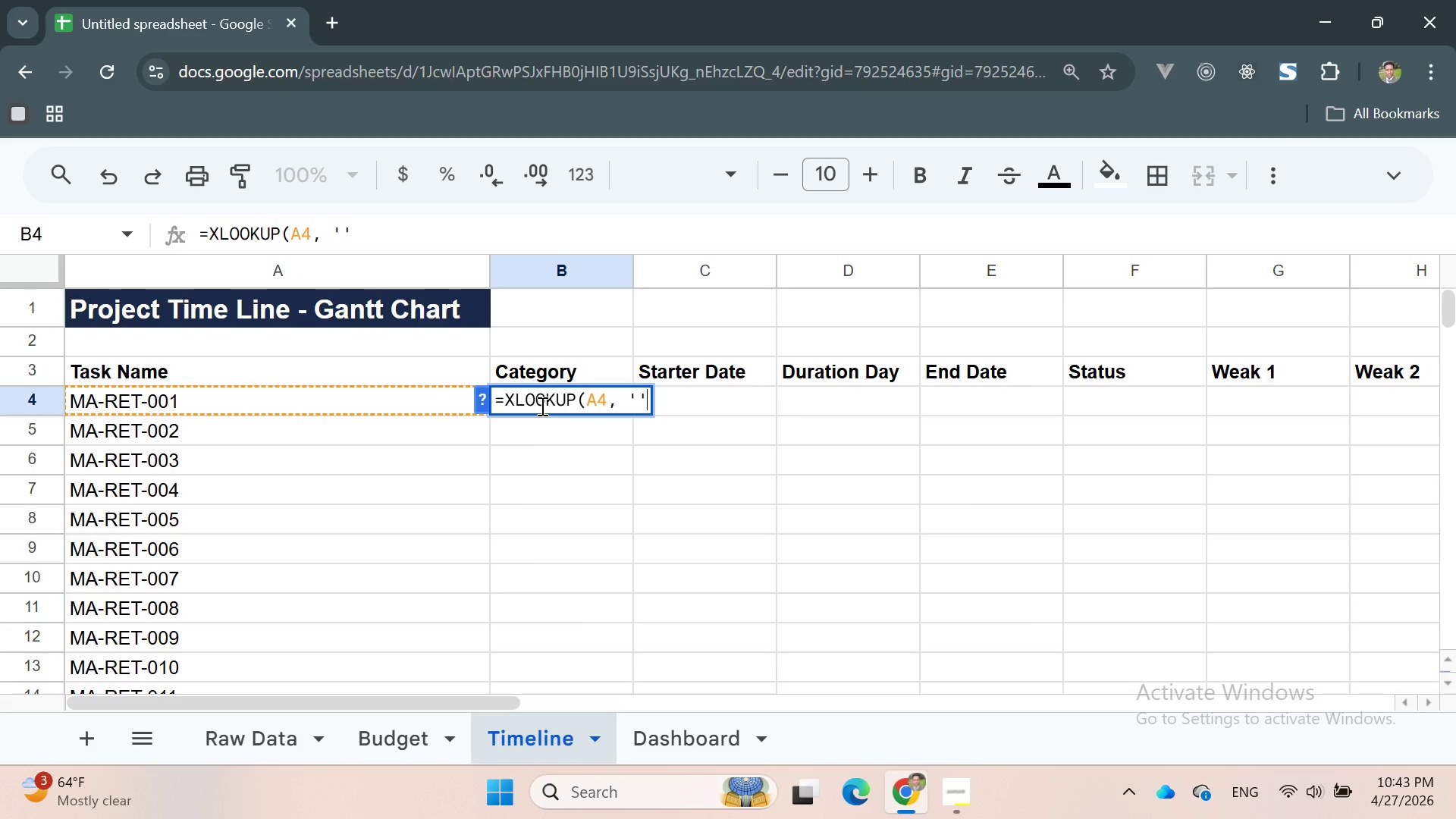 
key(Control+ControlRight)
 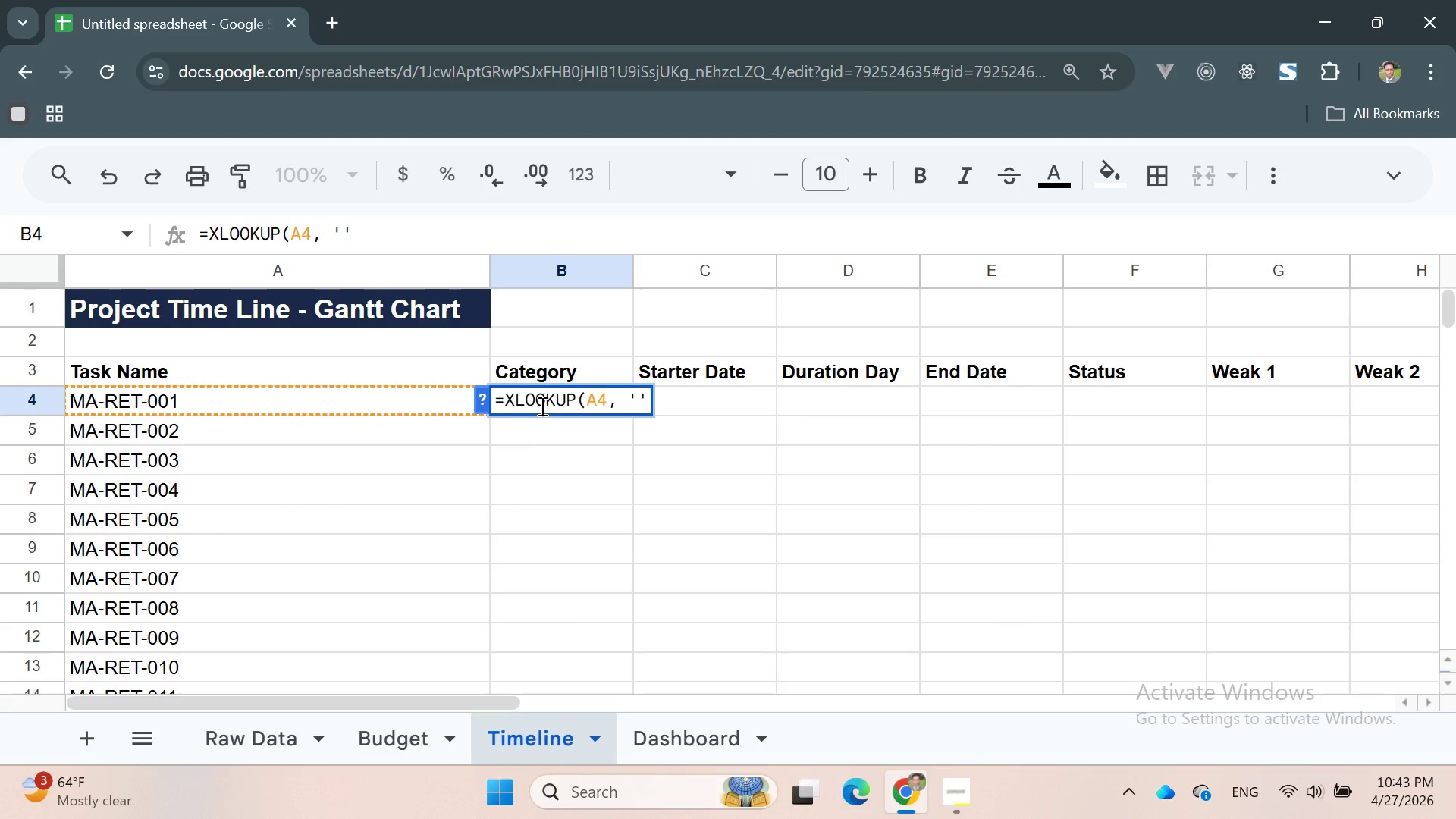 
key(ArrowLeft)
 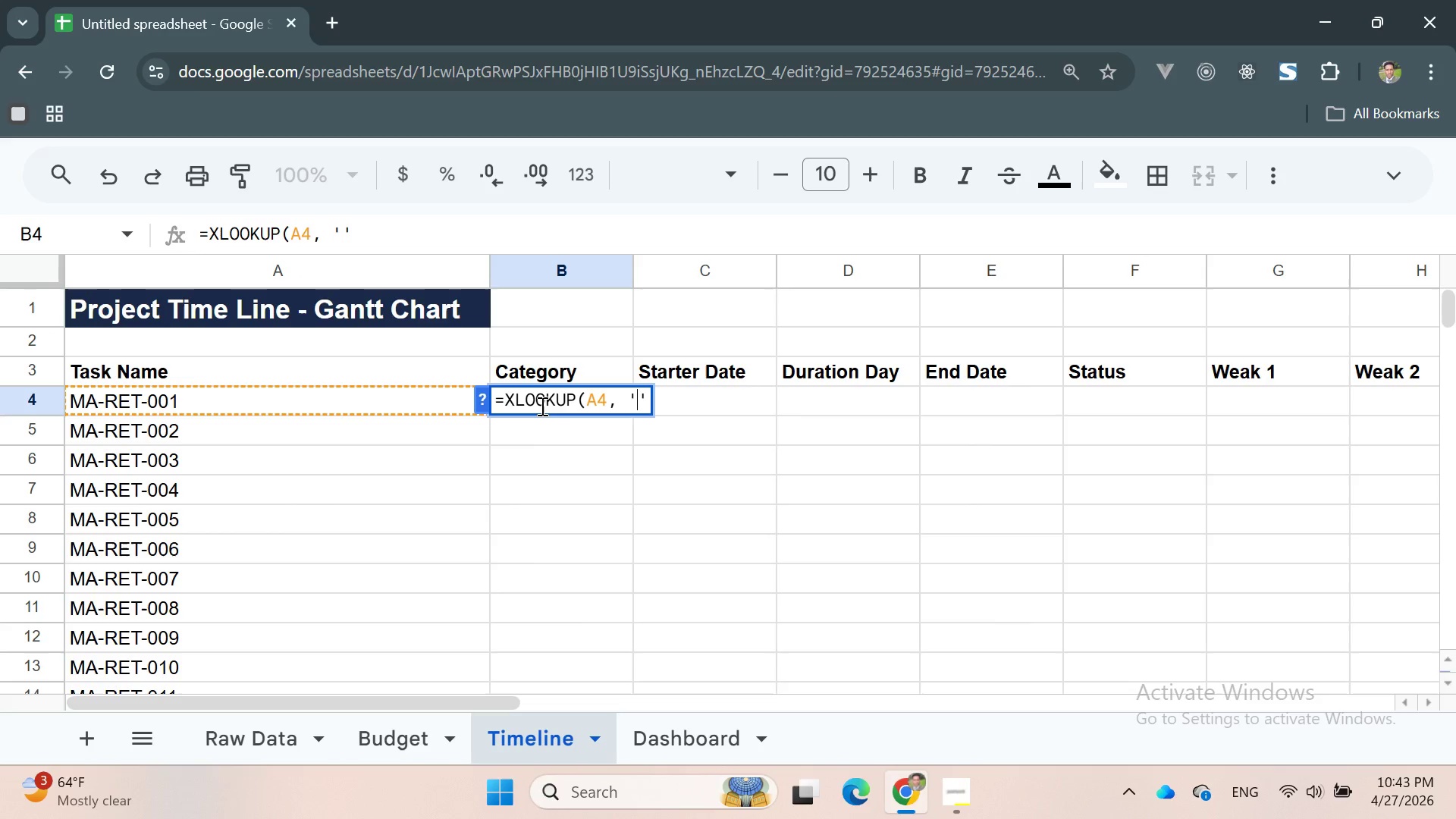 
type(Raw Data)
 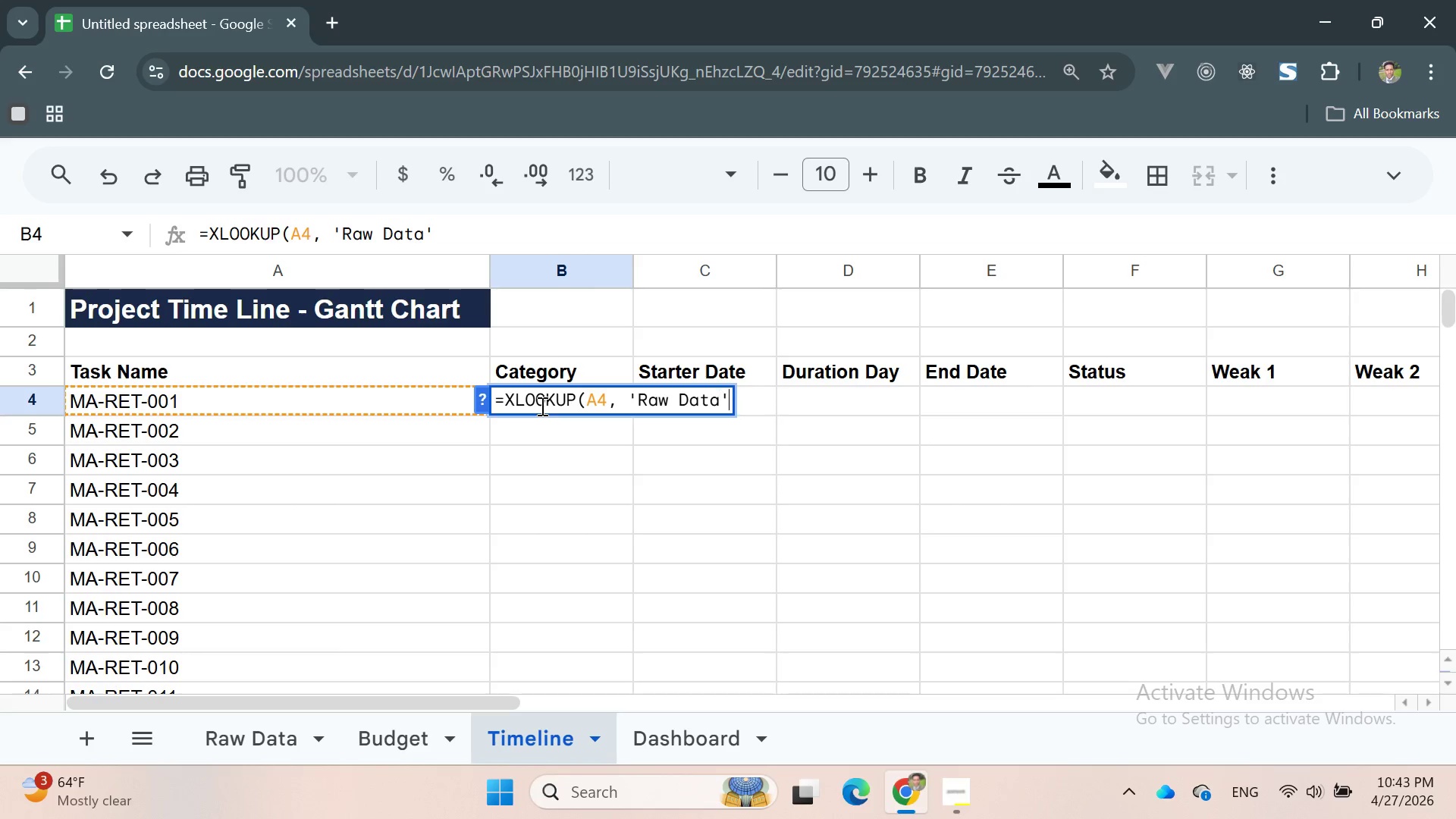 
key(ArrowRight)
 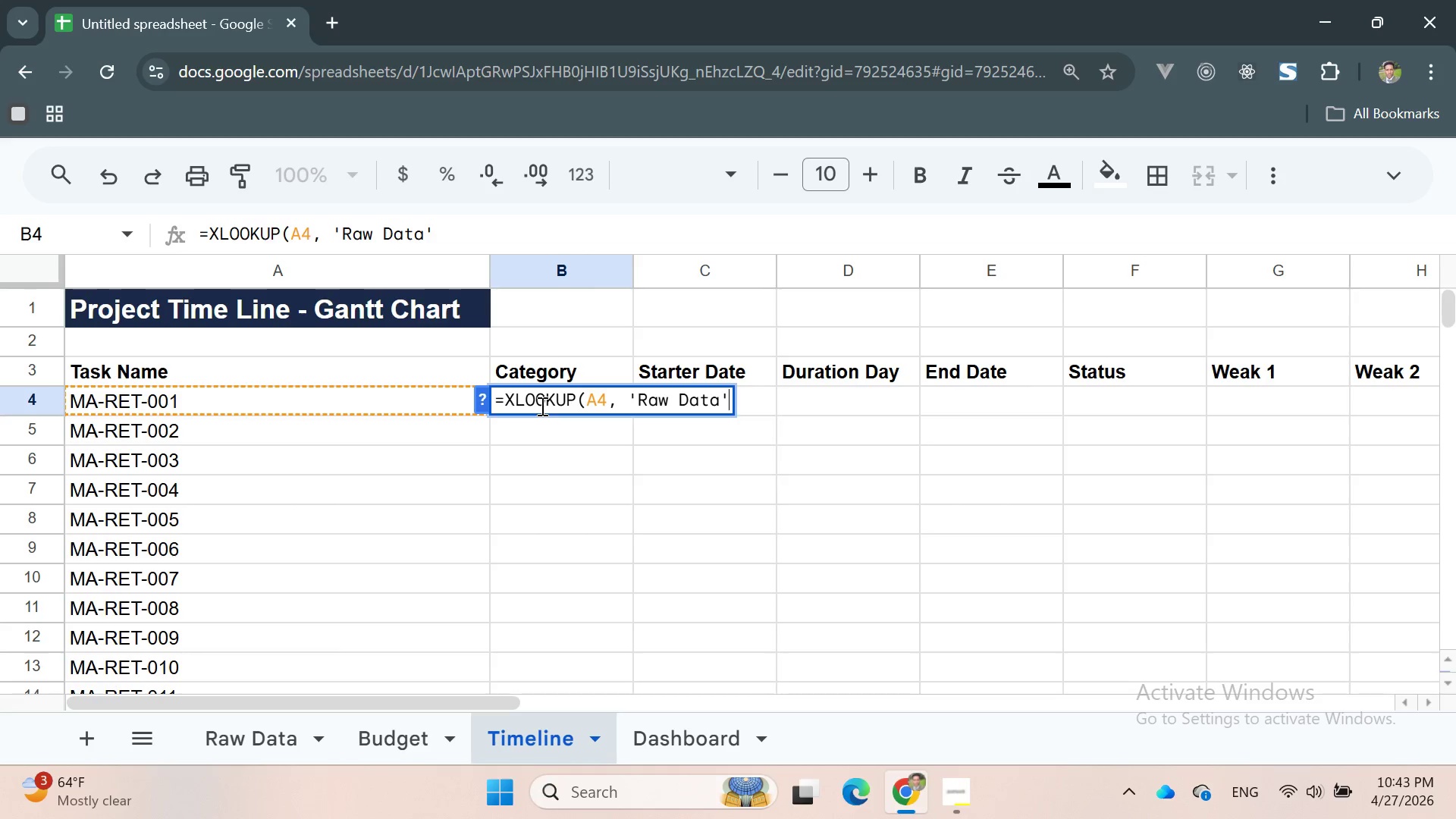 
key(Shift+1)
 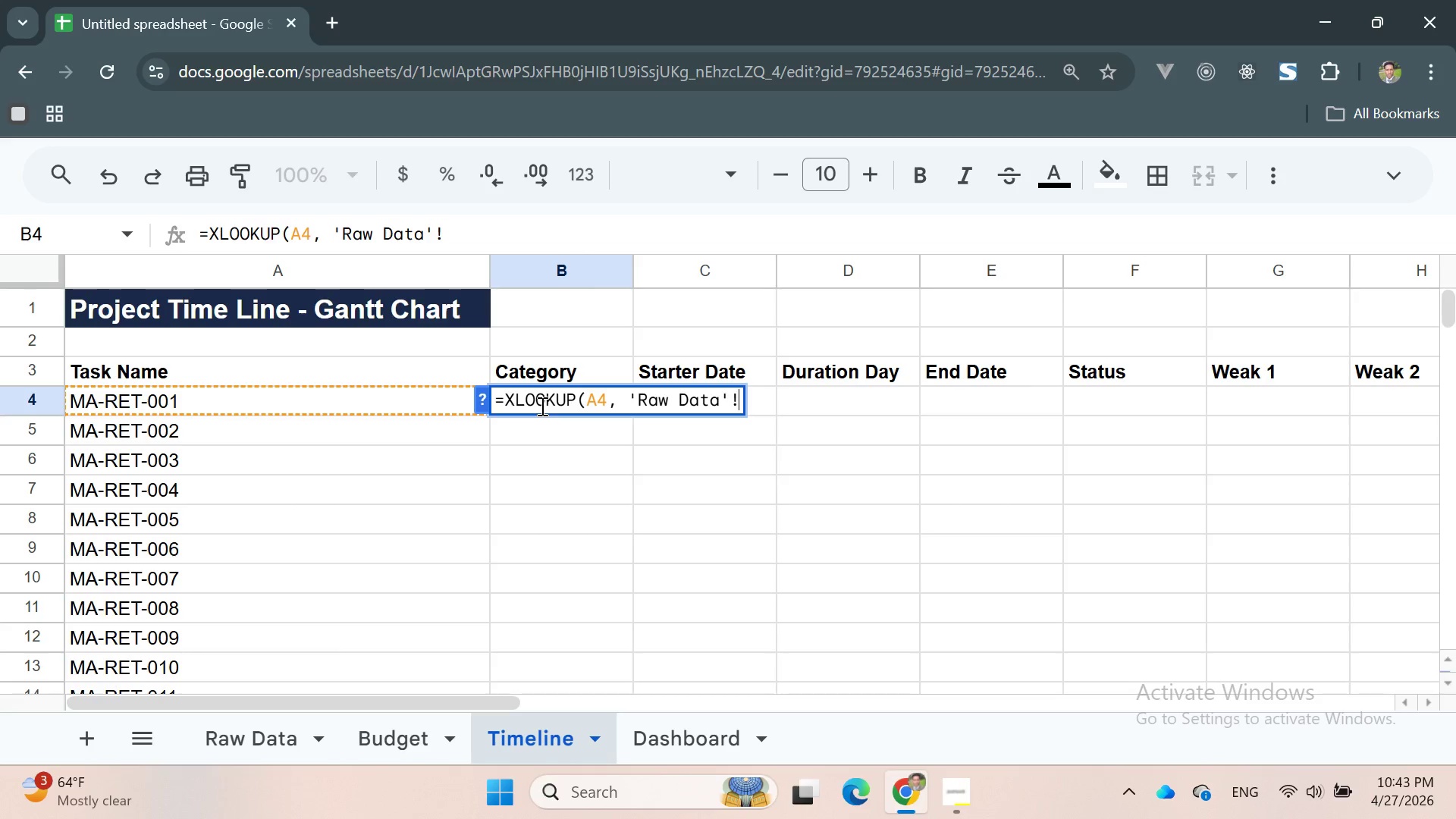 
key(CapsLock)
 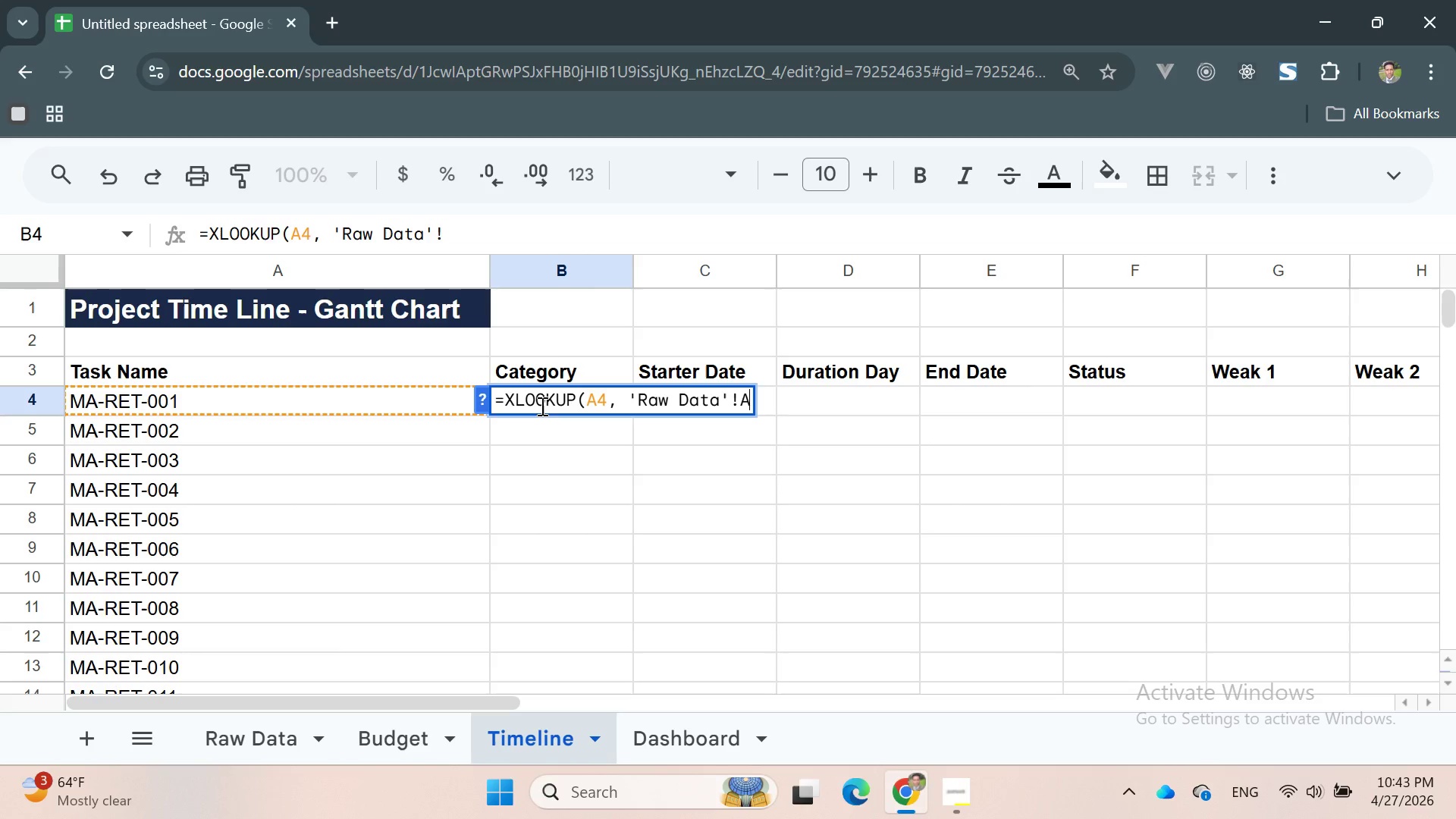 
key(A)
 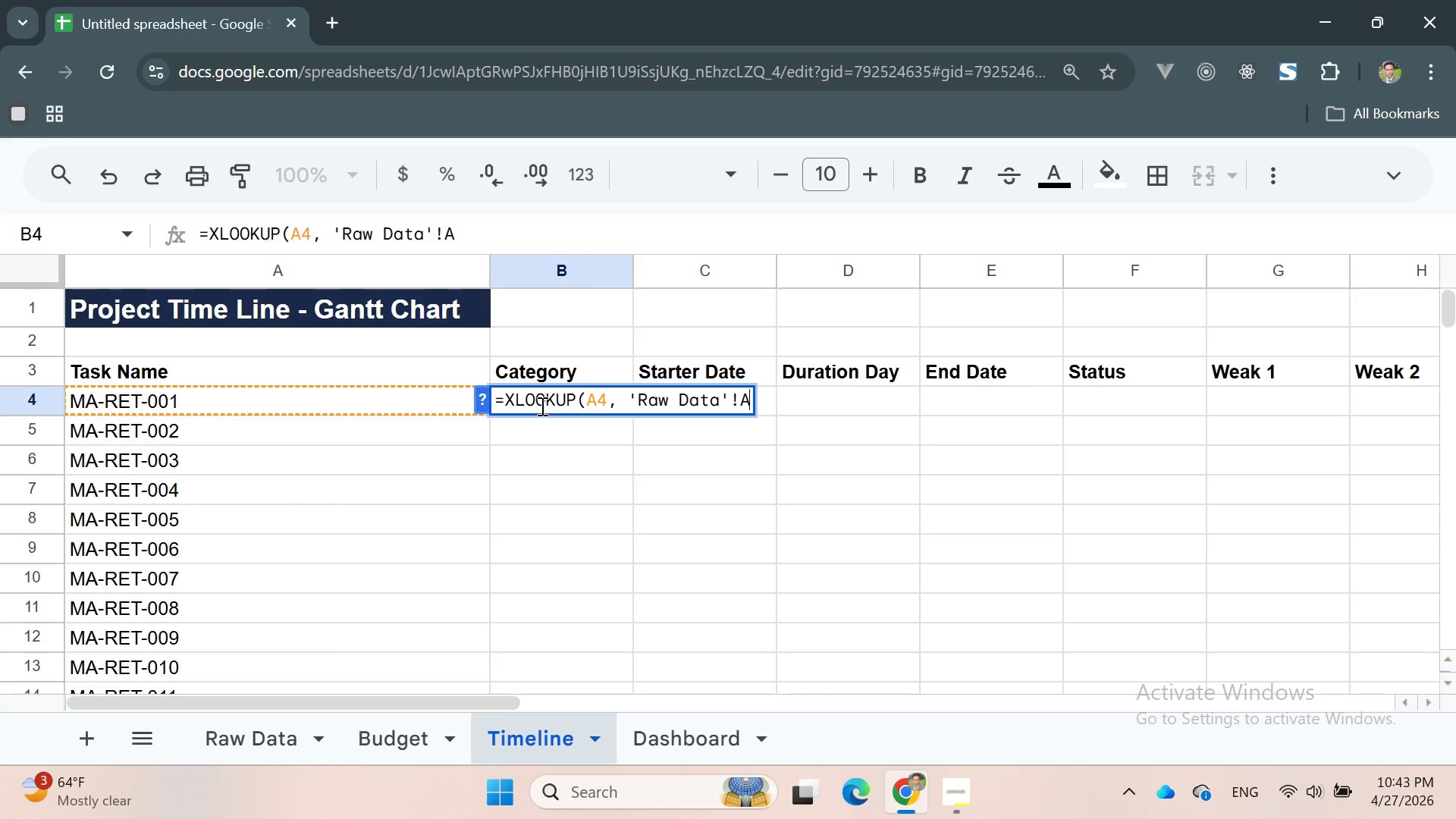 
key(Shift+ShiftRight)
 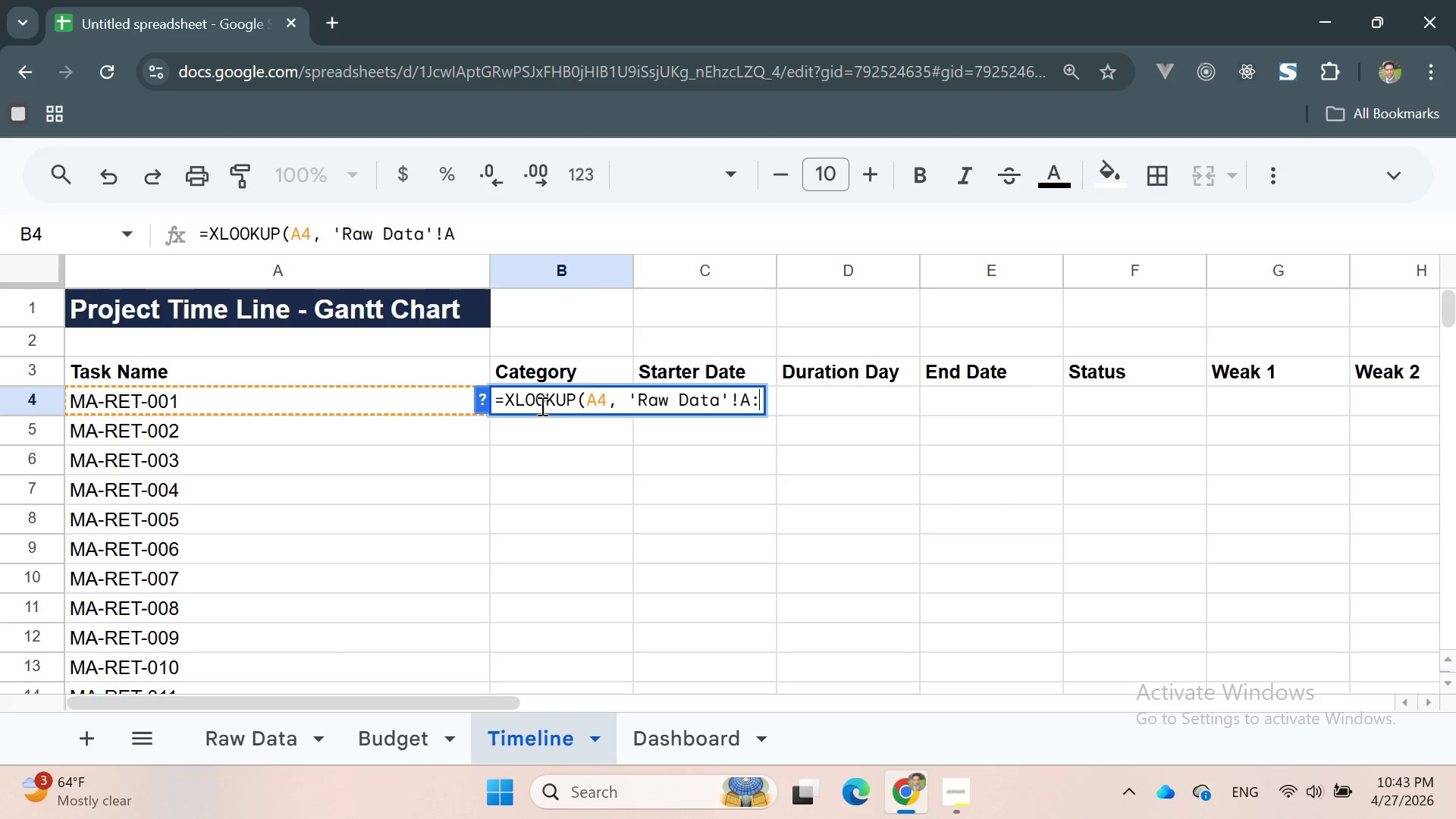 
key(Shift+Semicolon)
 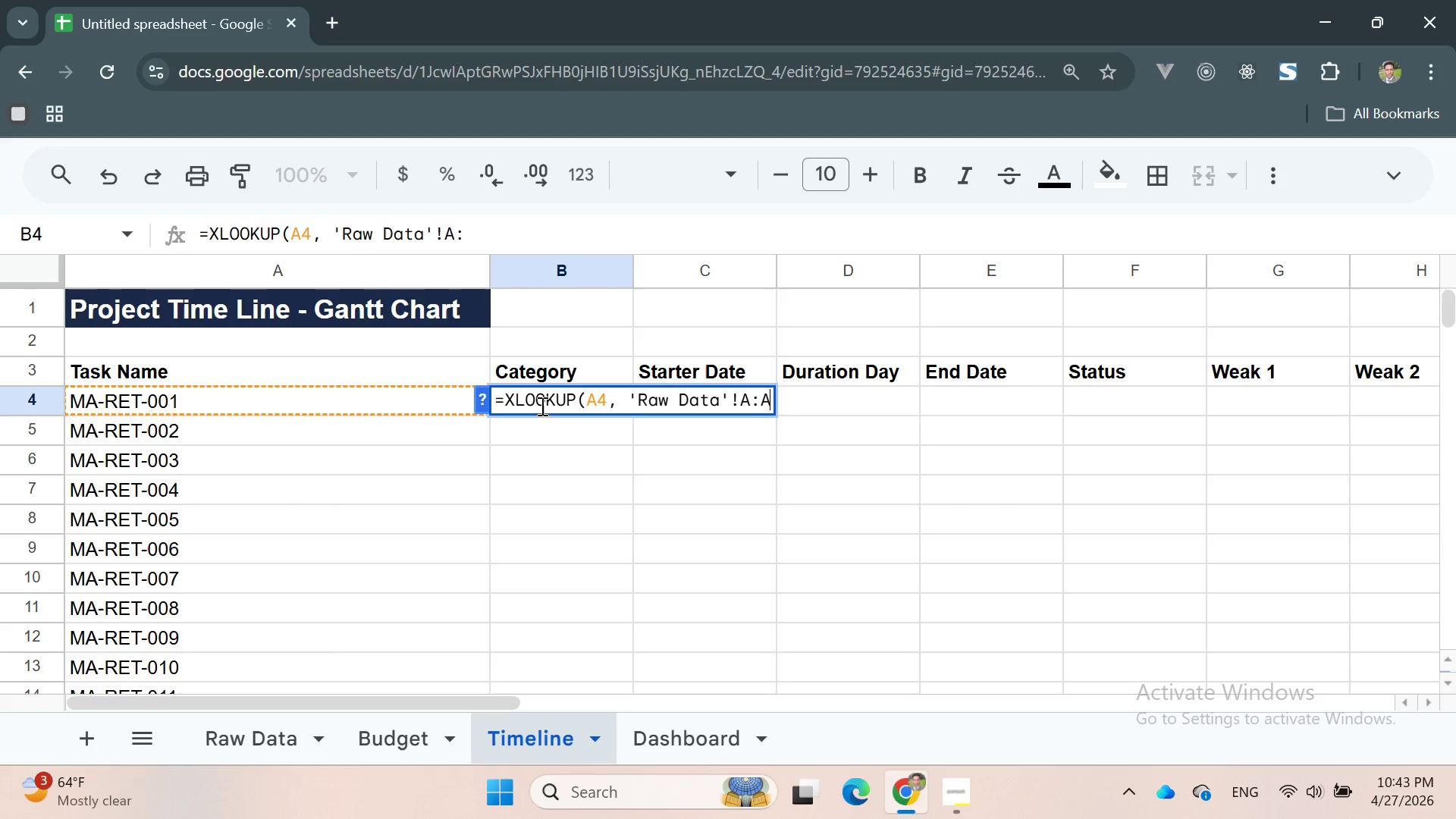 
key(A)
 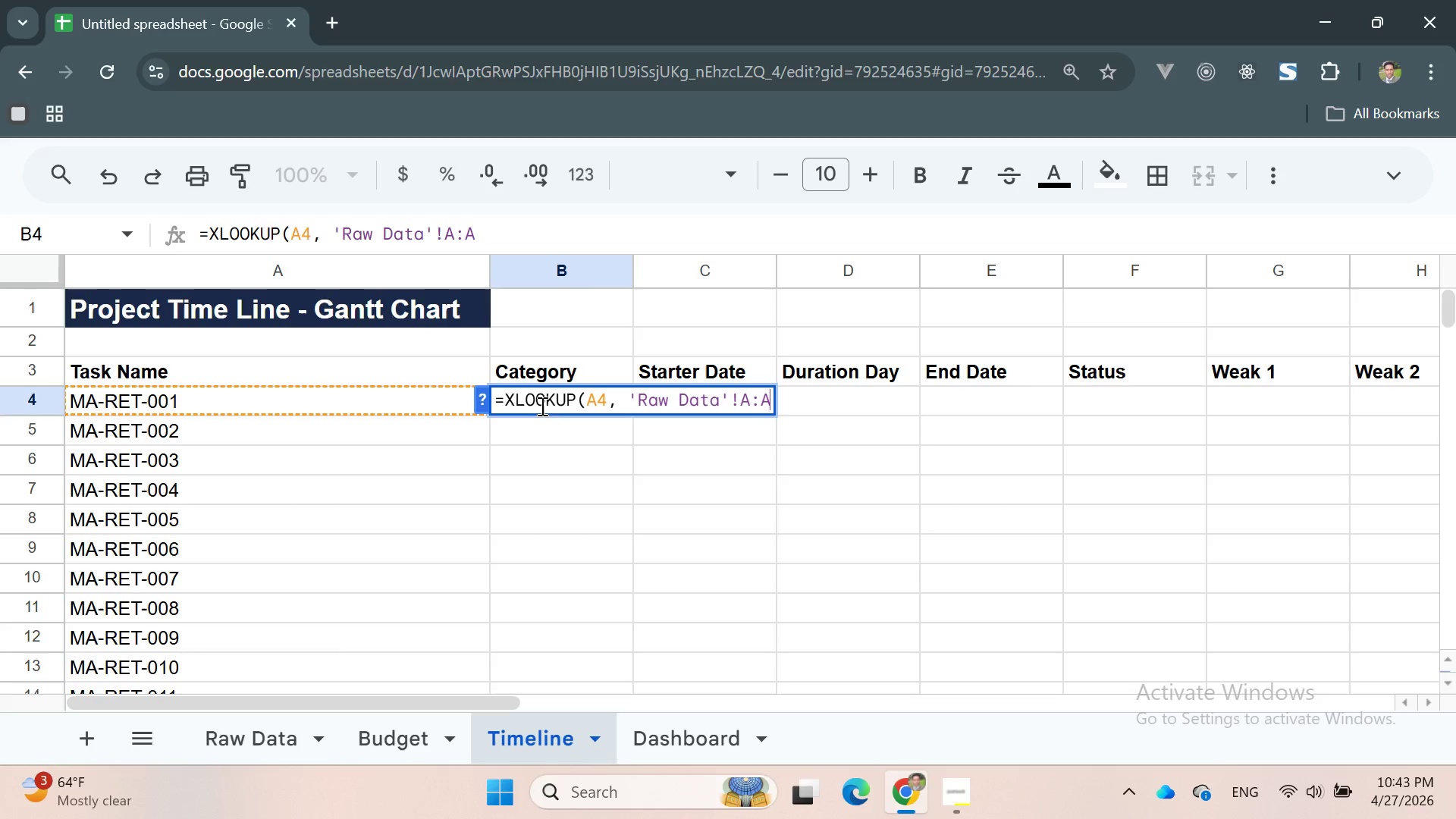 
key(Comma)
 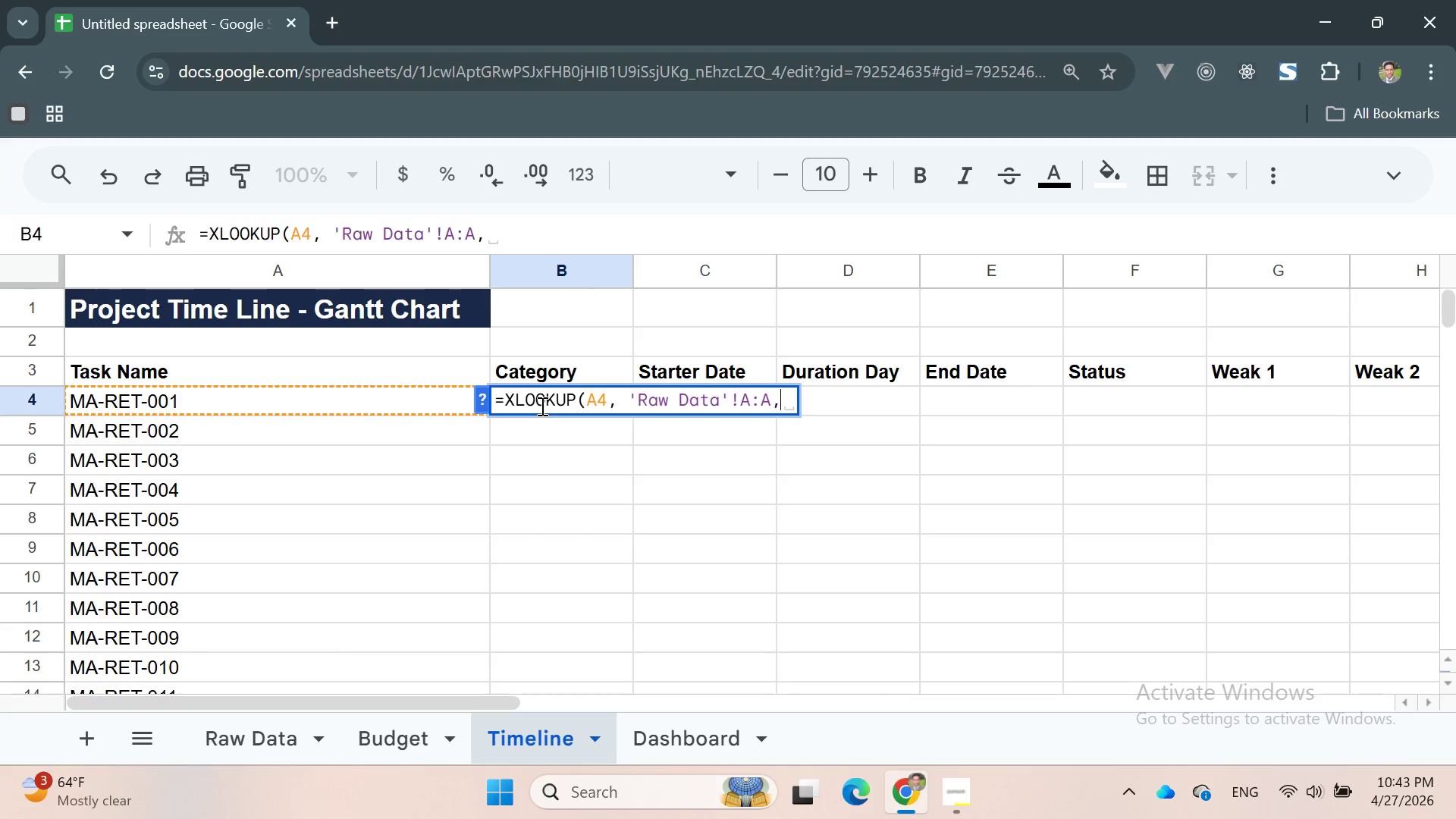 
key(Space)
 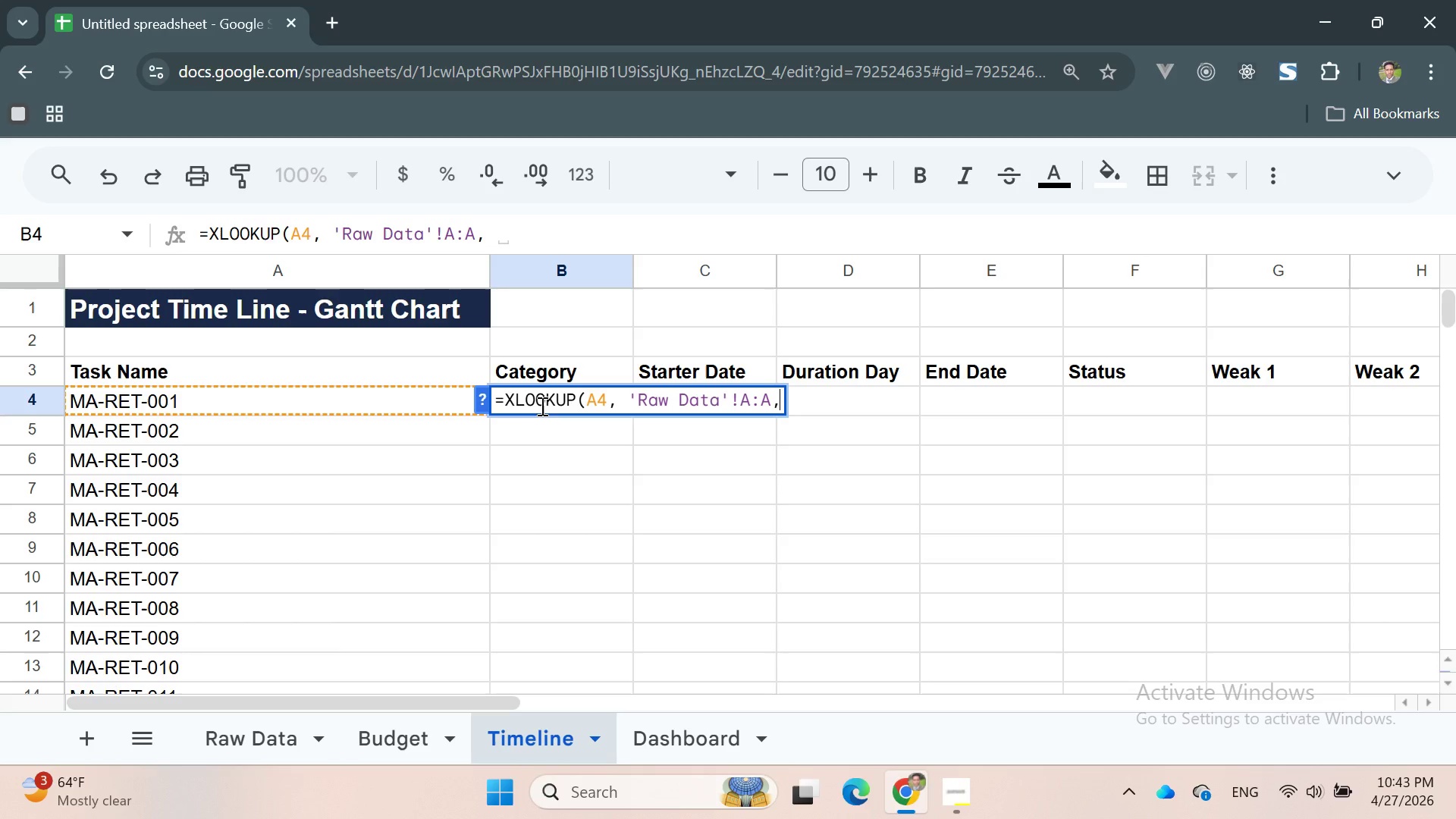 
key(Backspace)
 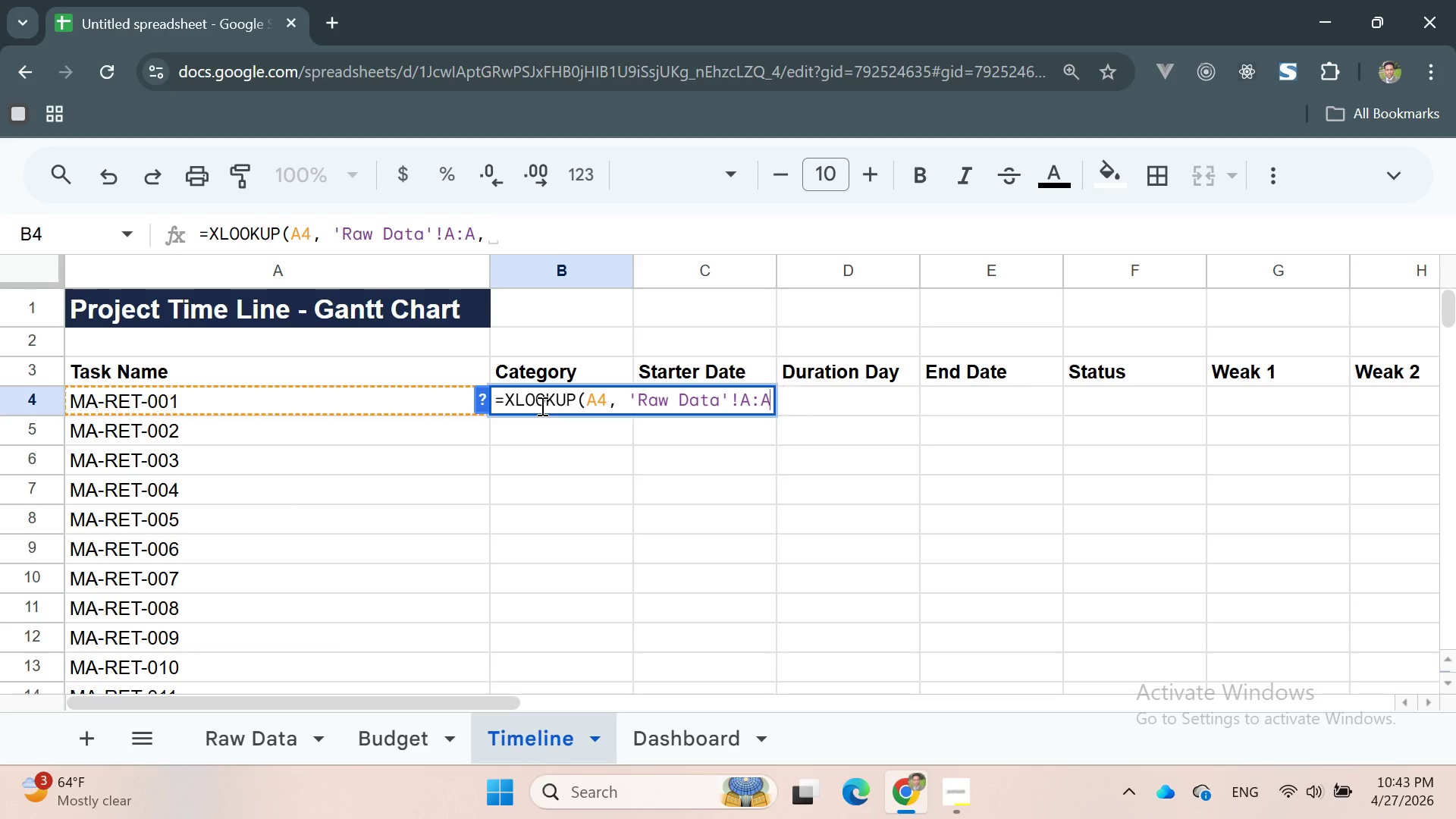 
key(Backspace)
 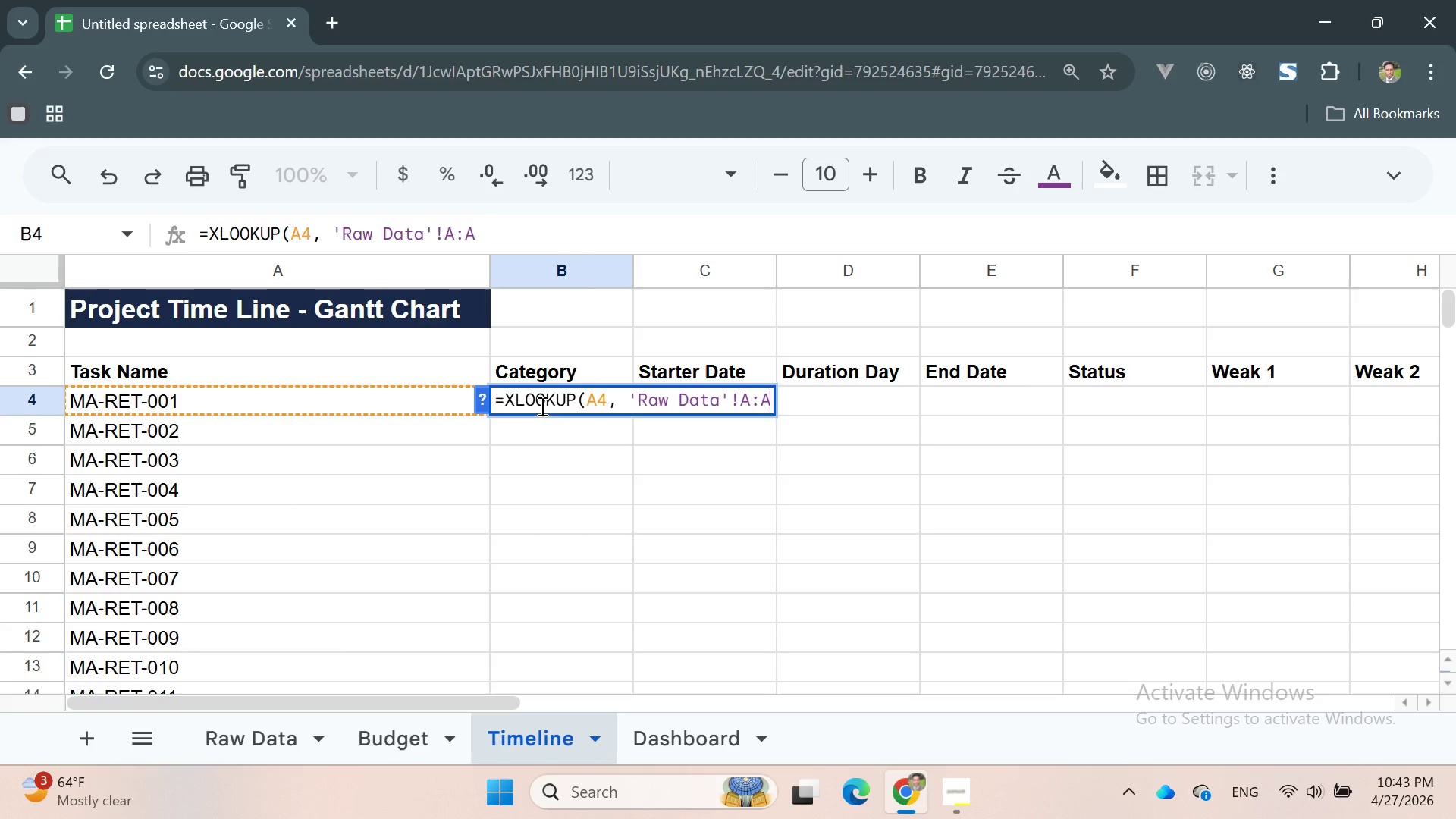 
key(Comma)
 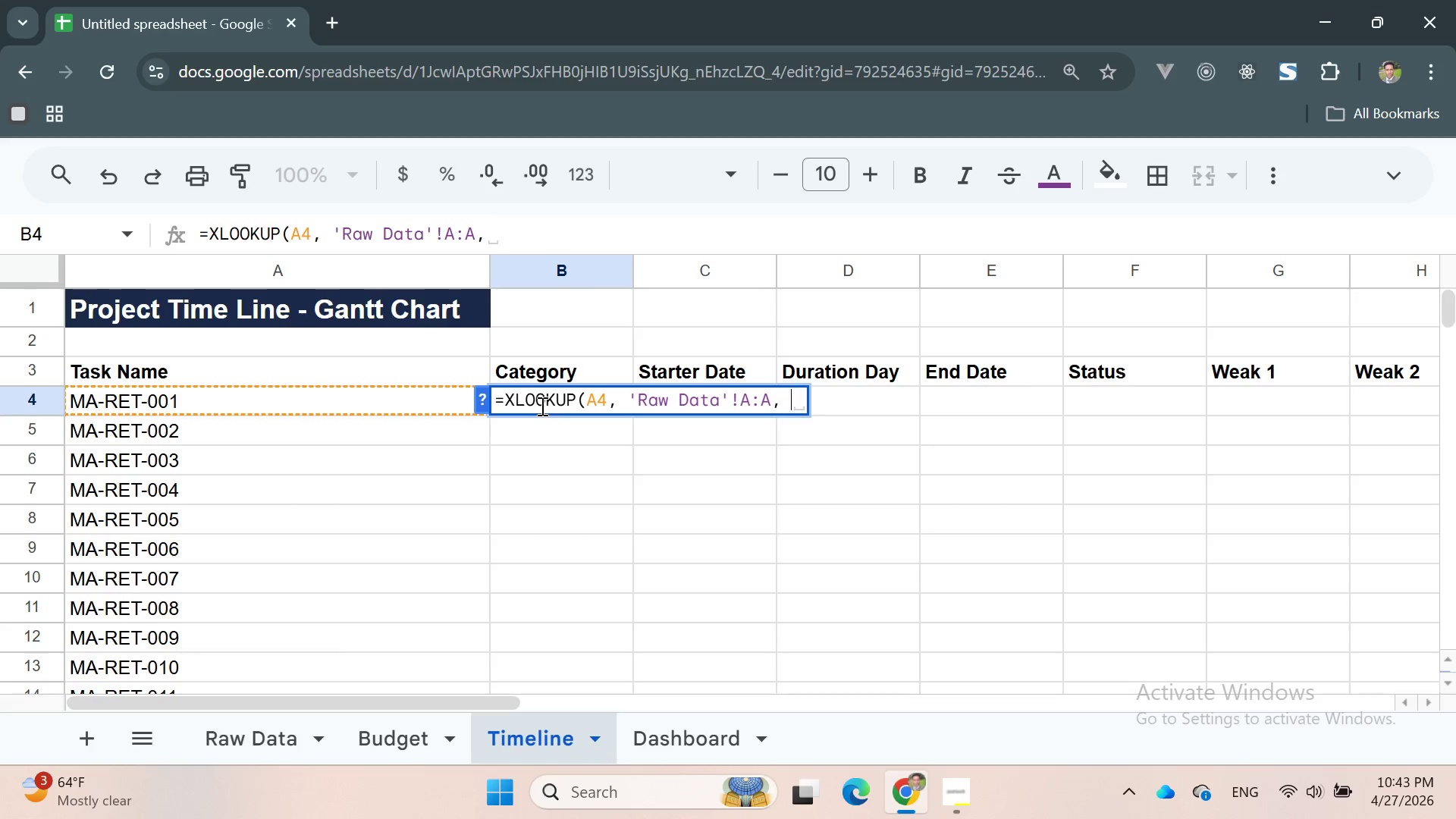 
key(Space)
 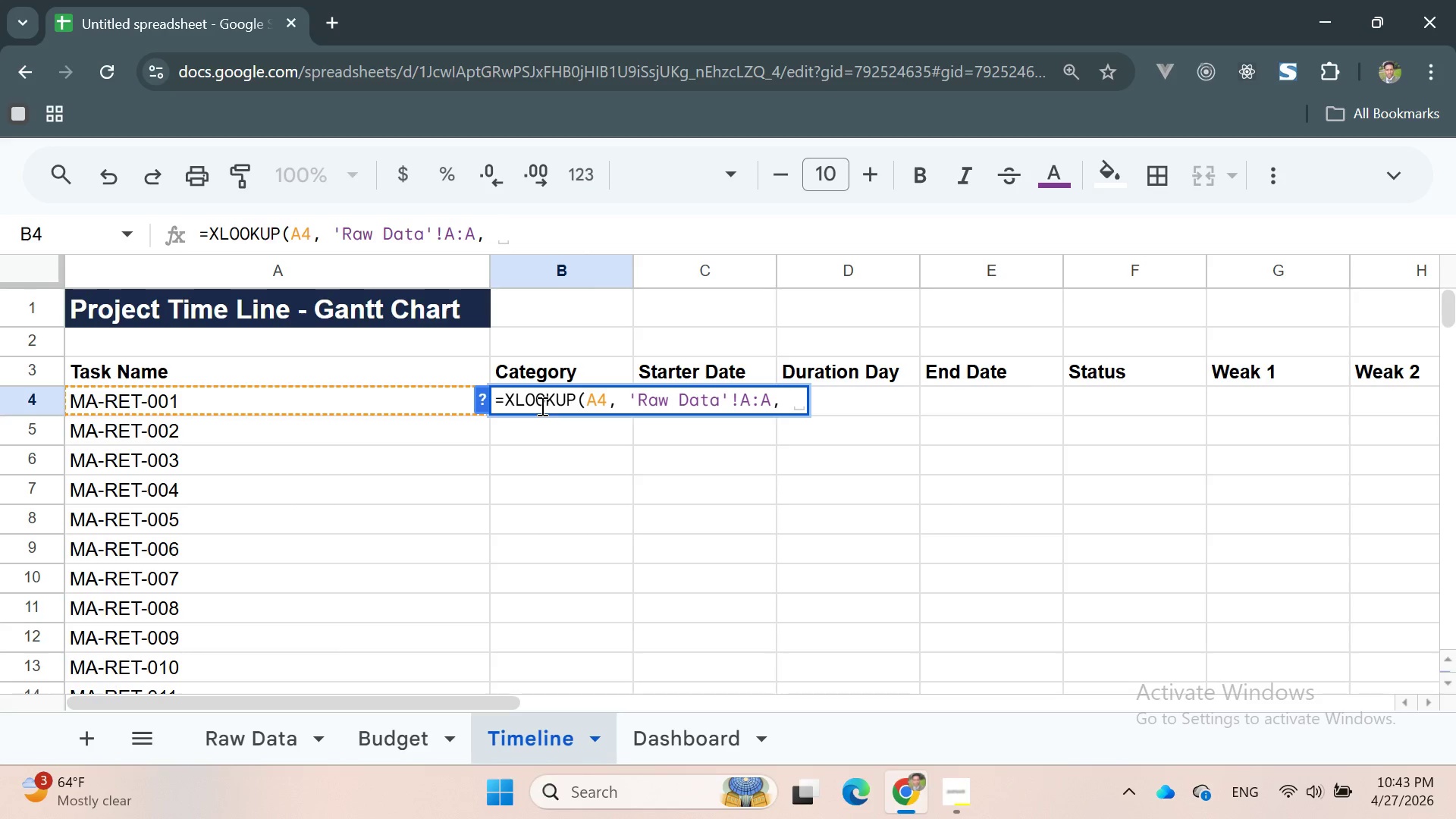 
wait(5.23)
 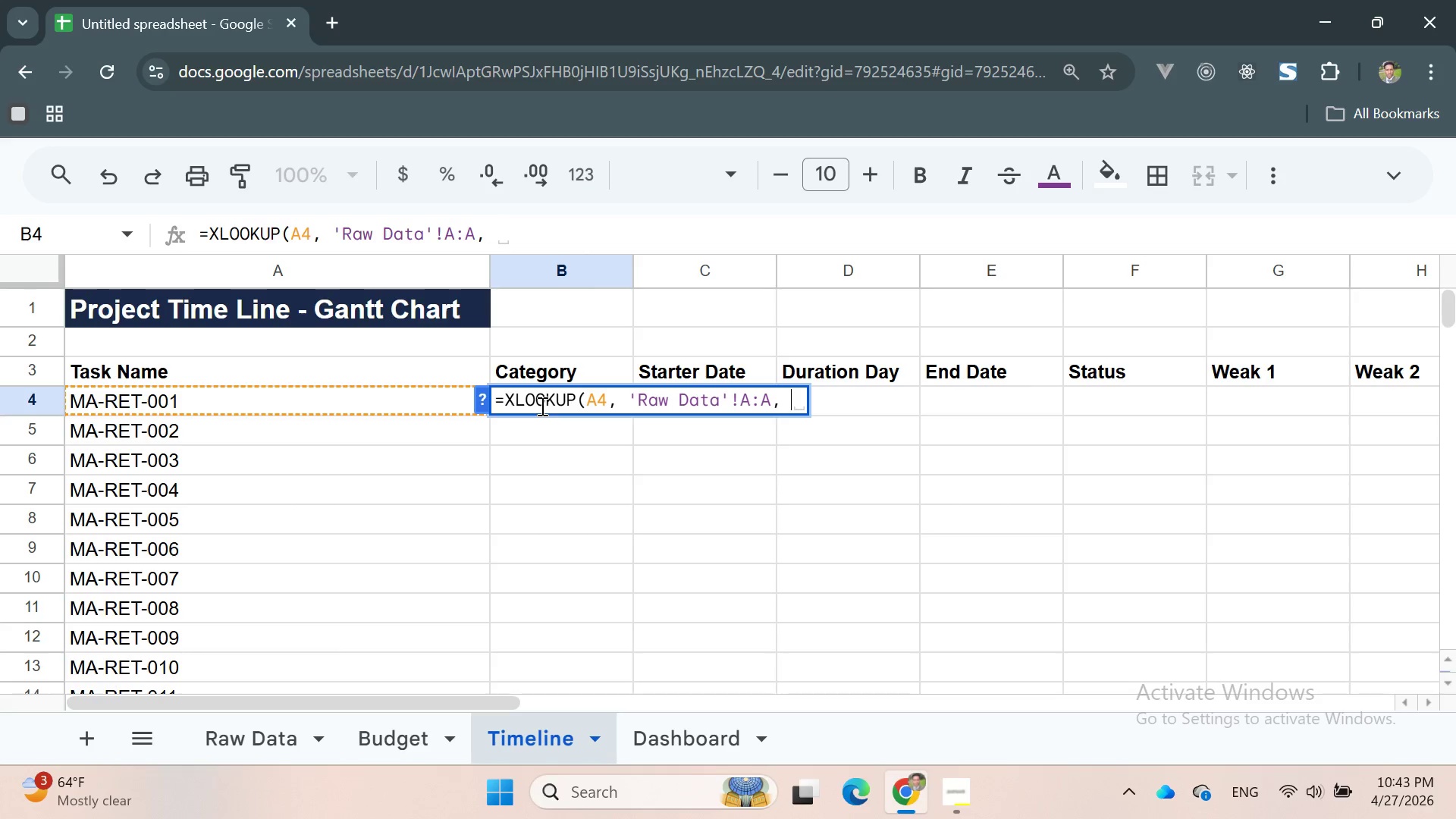 
key(Quote)
 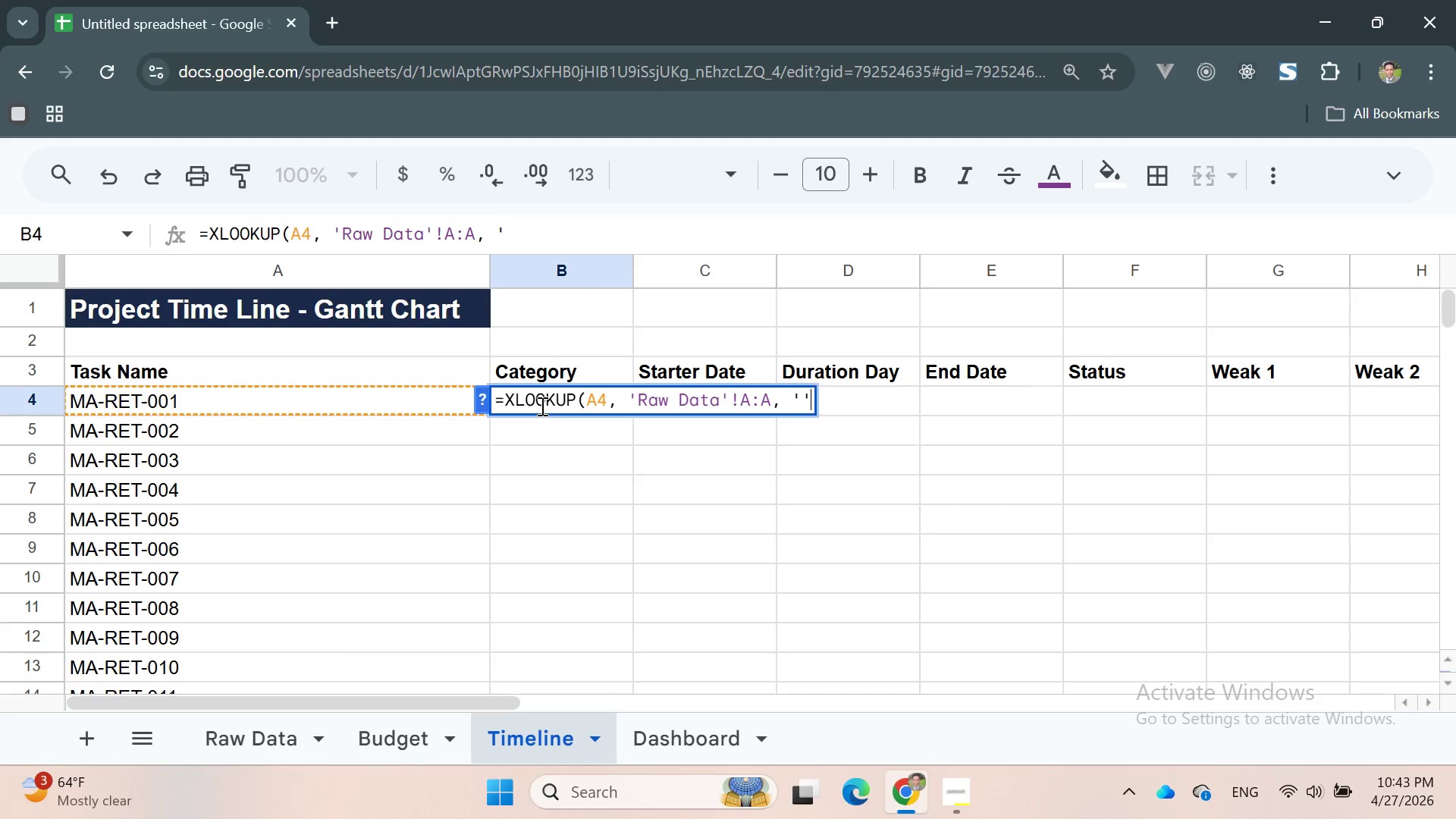 
key(Quote)
 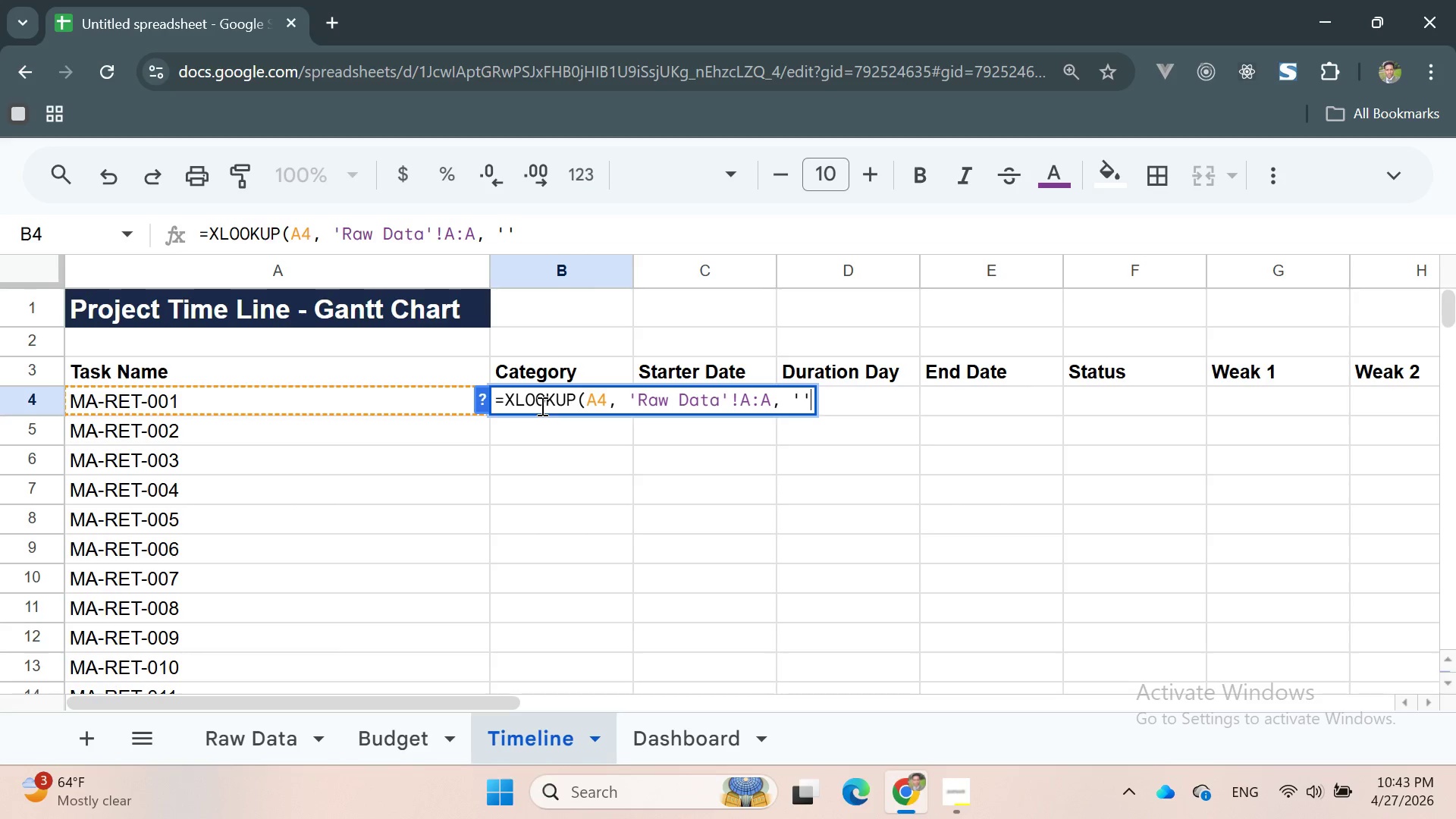 
key(ArrowLeft)
 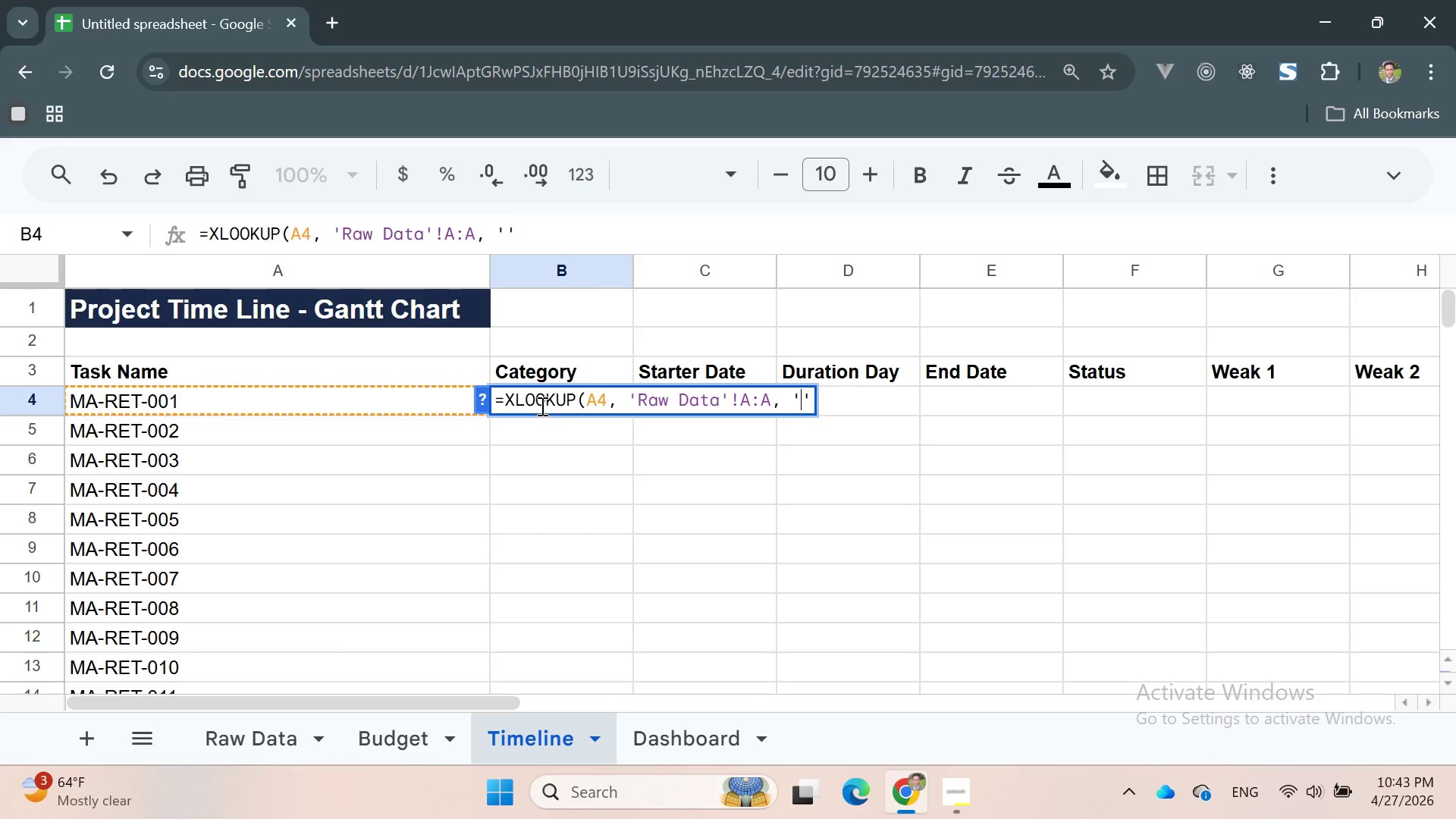 
type(Raw Data)
 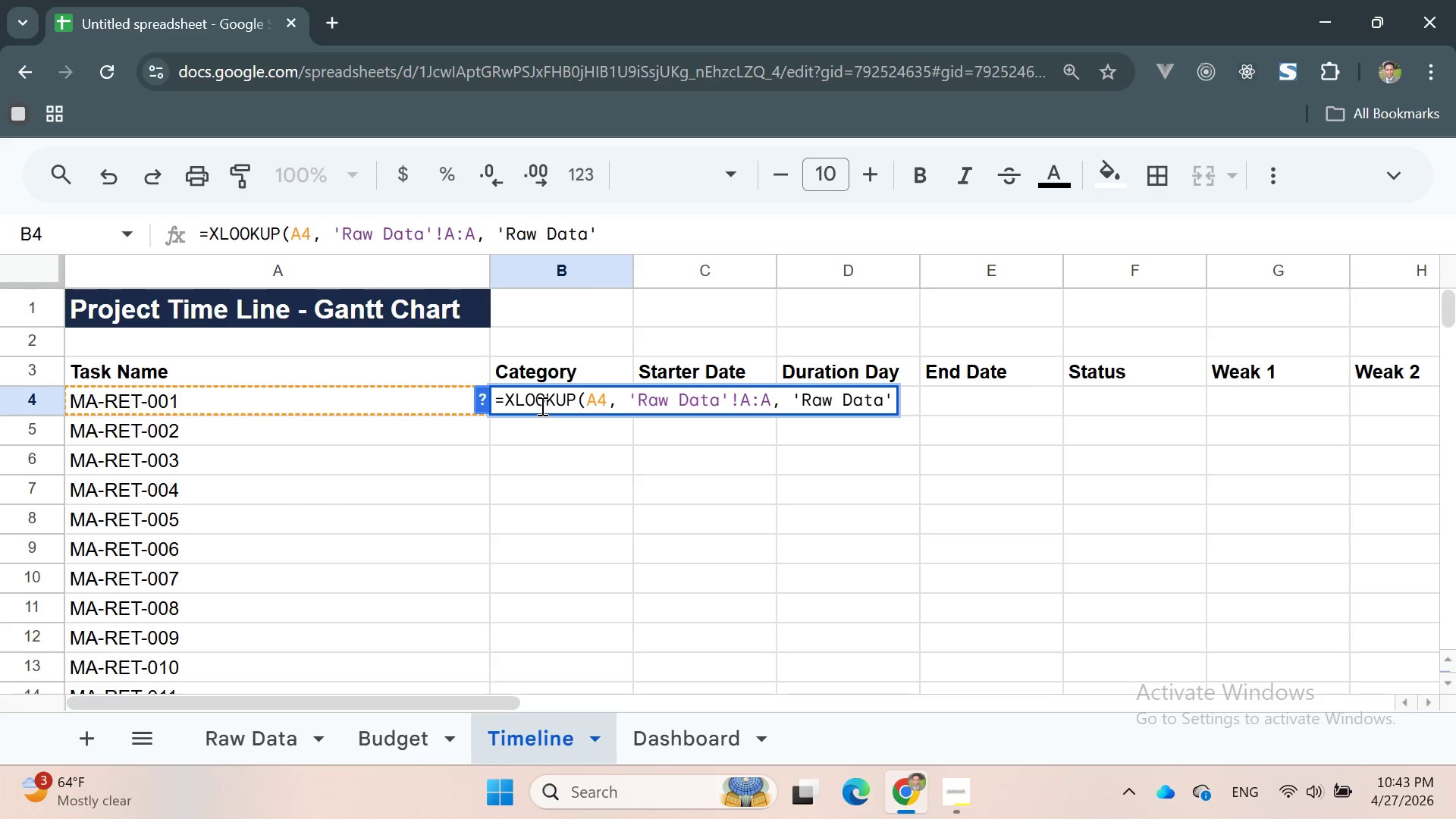 
key(ArrowRight)
 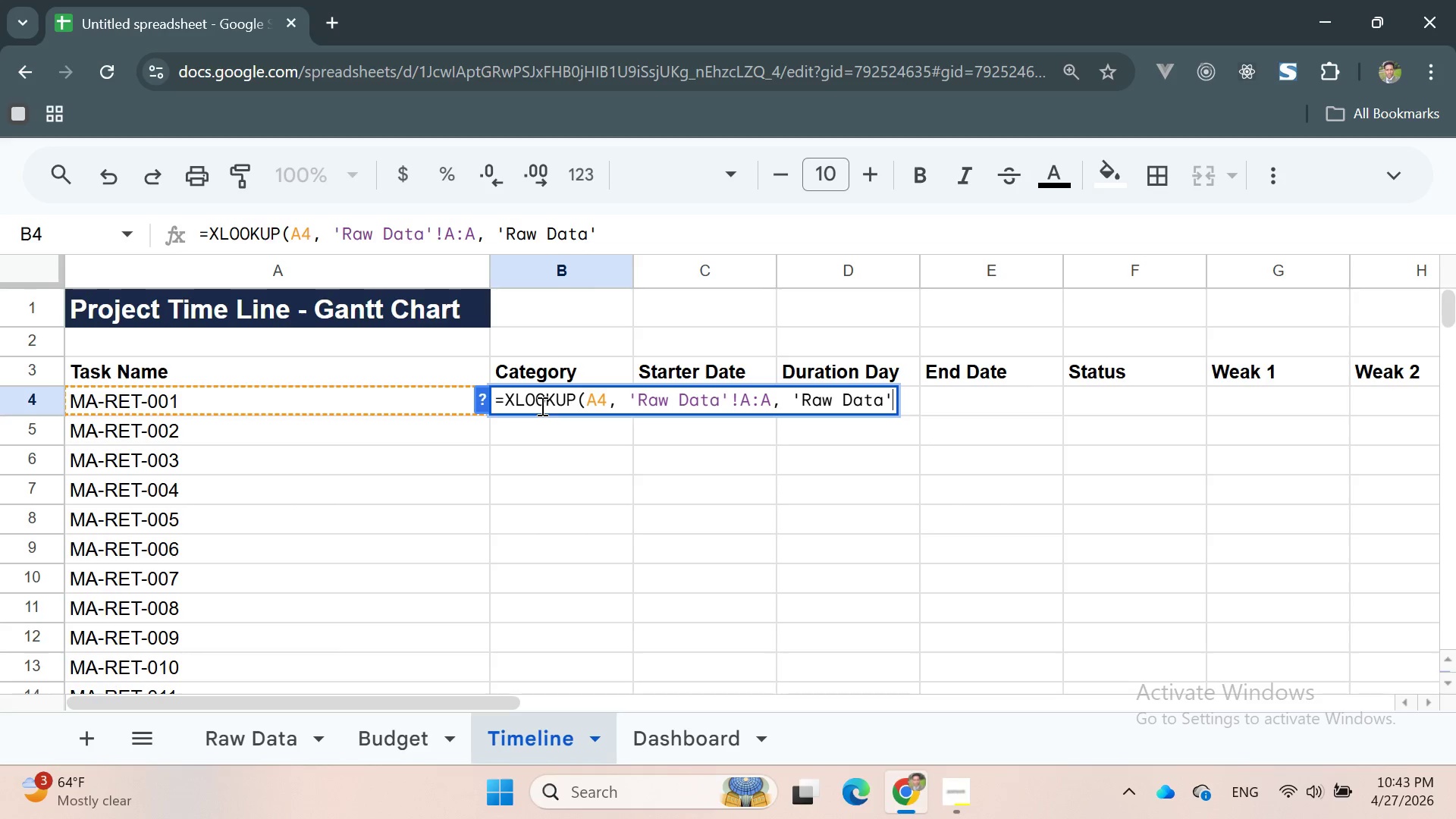 
type(!B:B))
 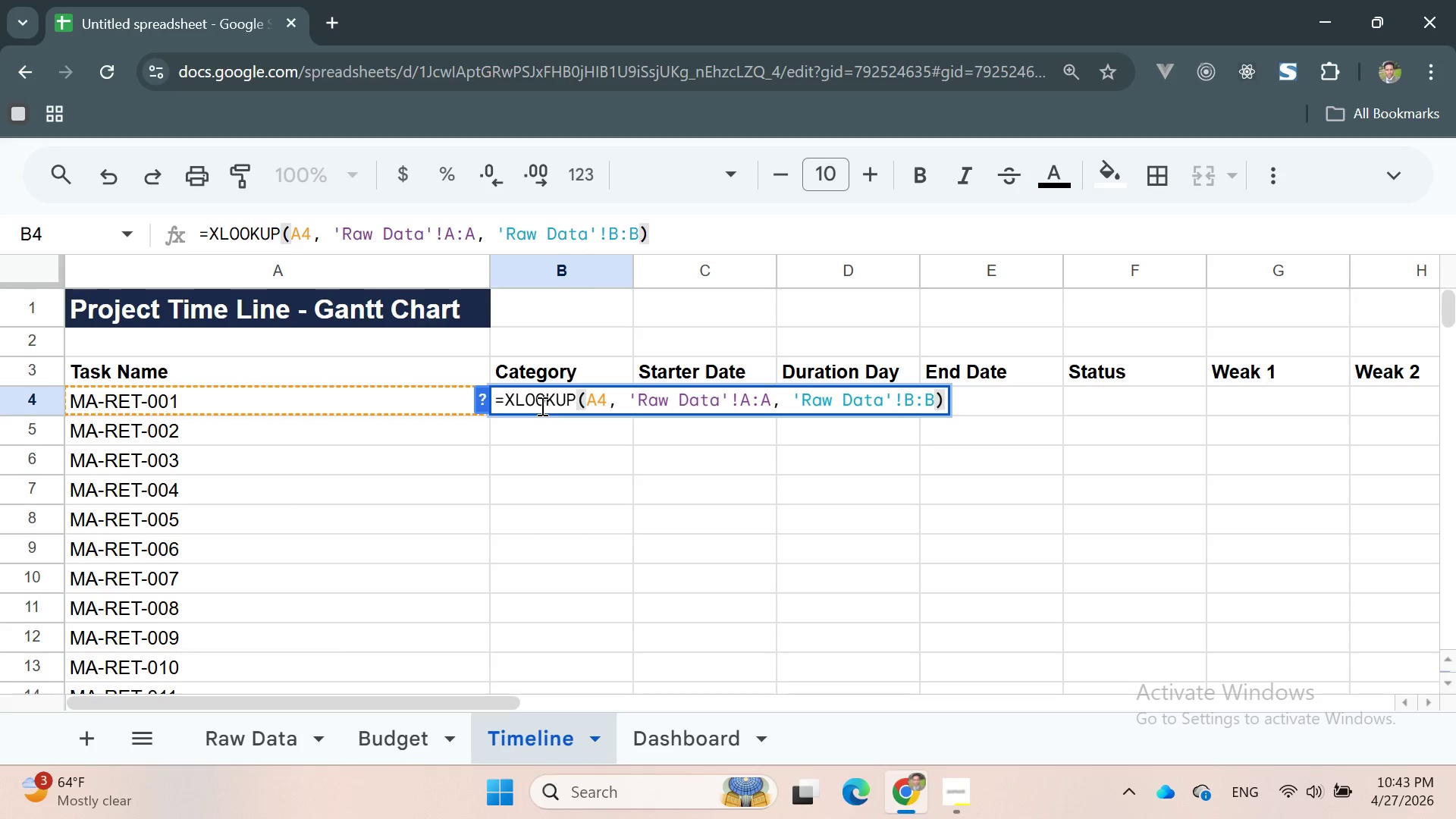 
key(Enter)
 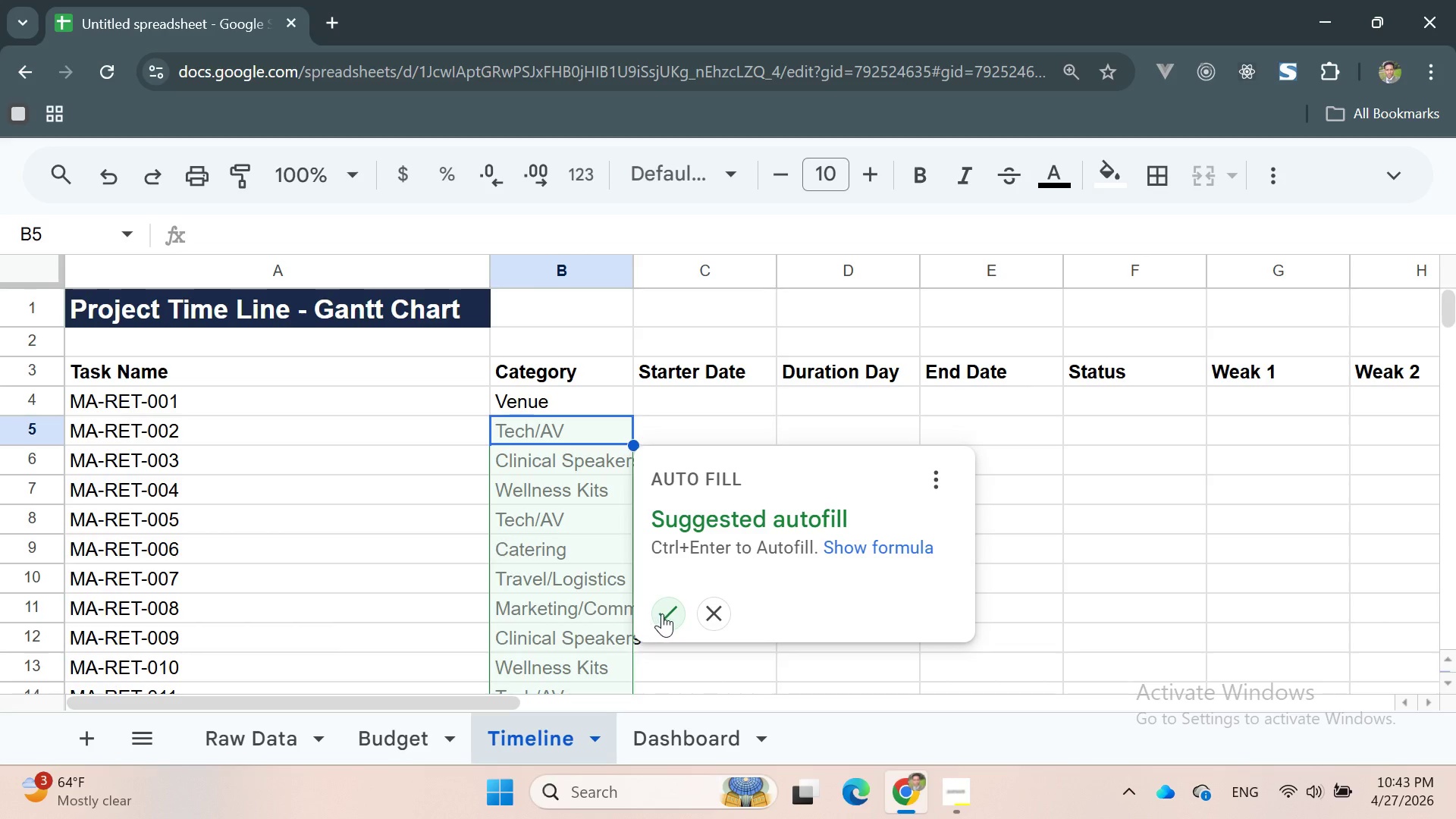 
left_click([665, 614])
 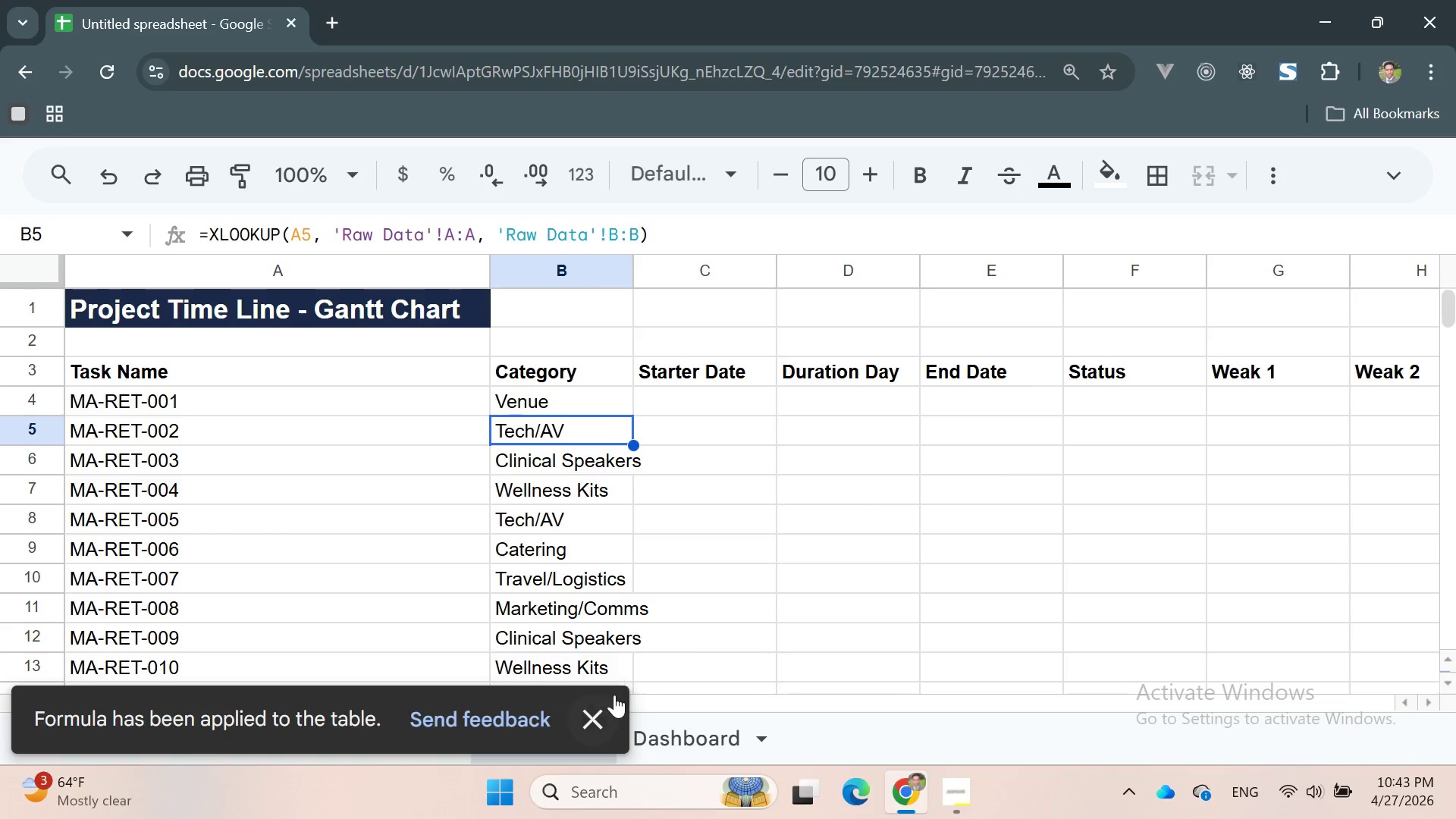 
left_click([595, 708])
 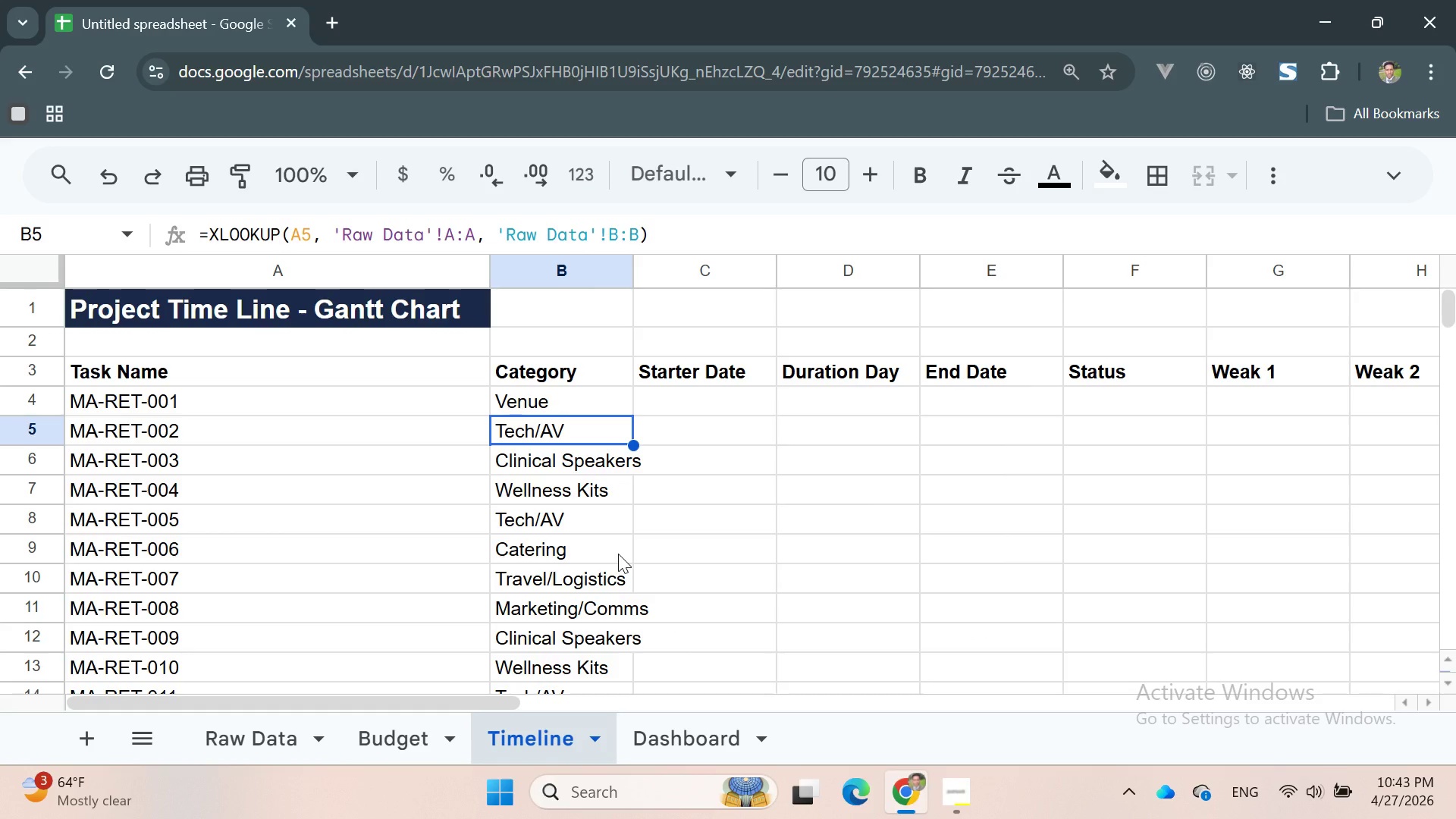 
scroll: coordinate [664, 397], scroll_direction: up, amount: 9.0
 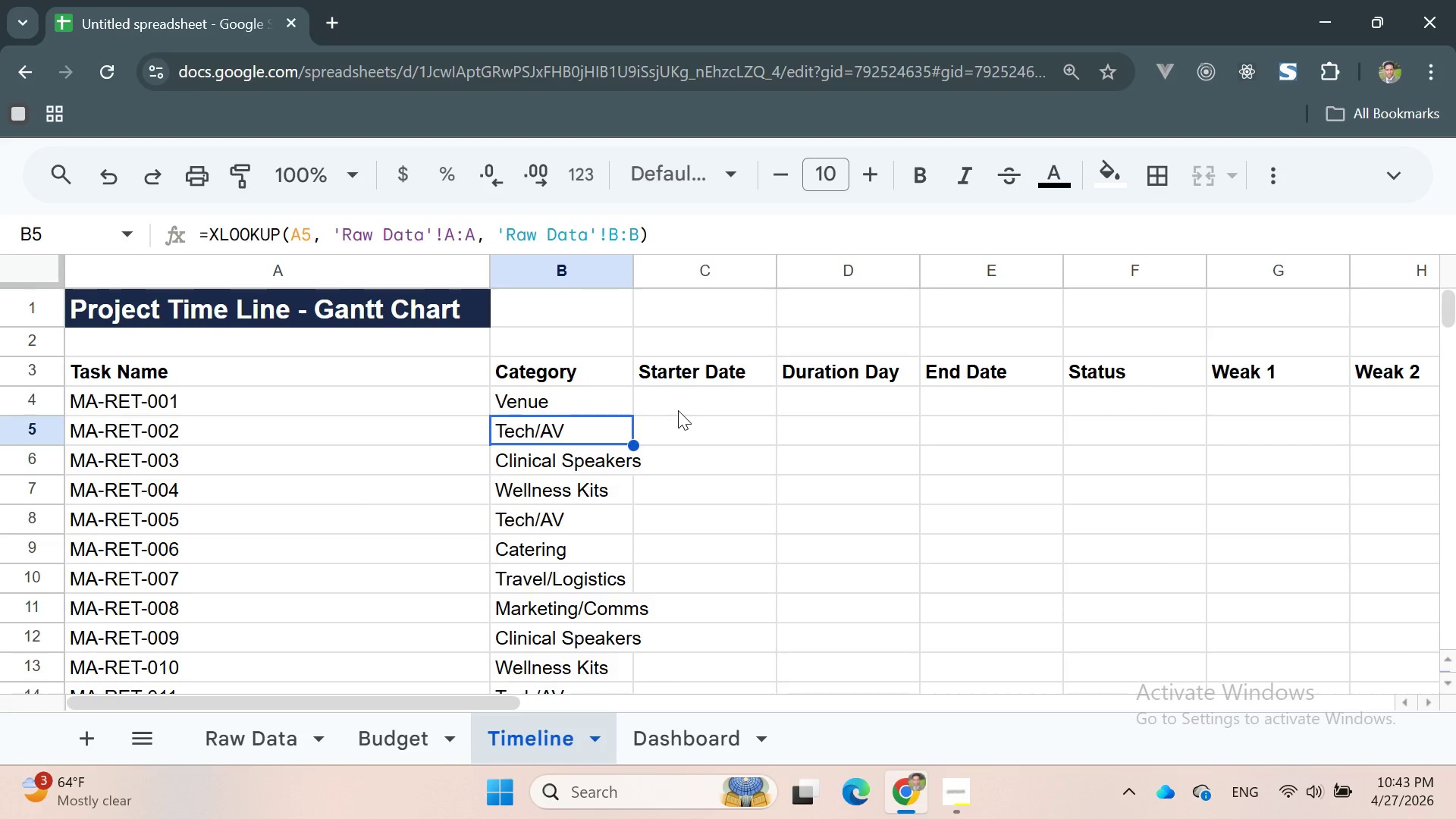 
left_click([678, 410])
 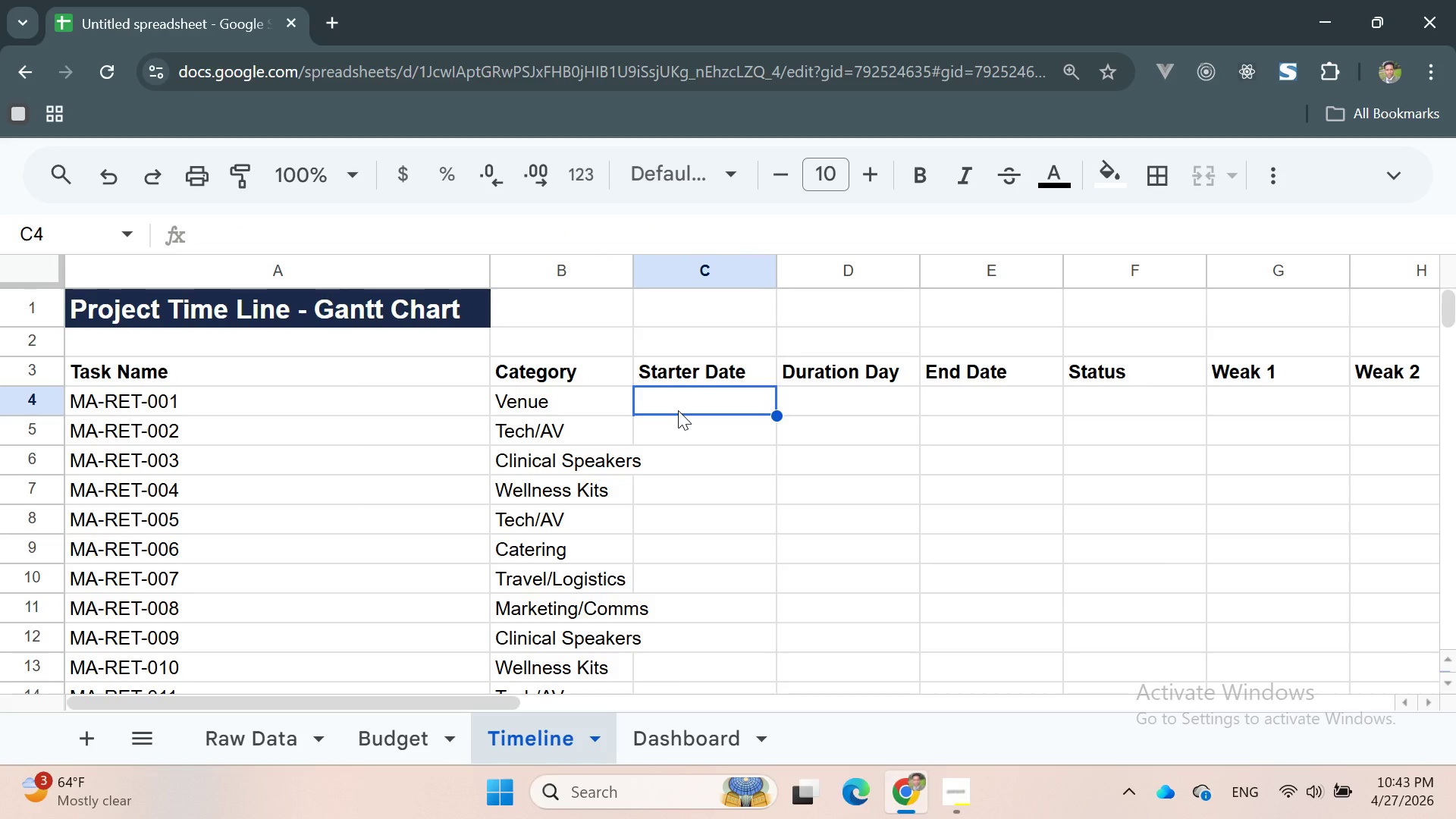 
type(=XLOK)
key(Backspace)
 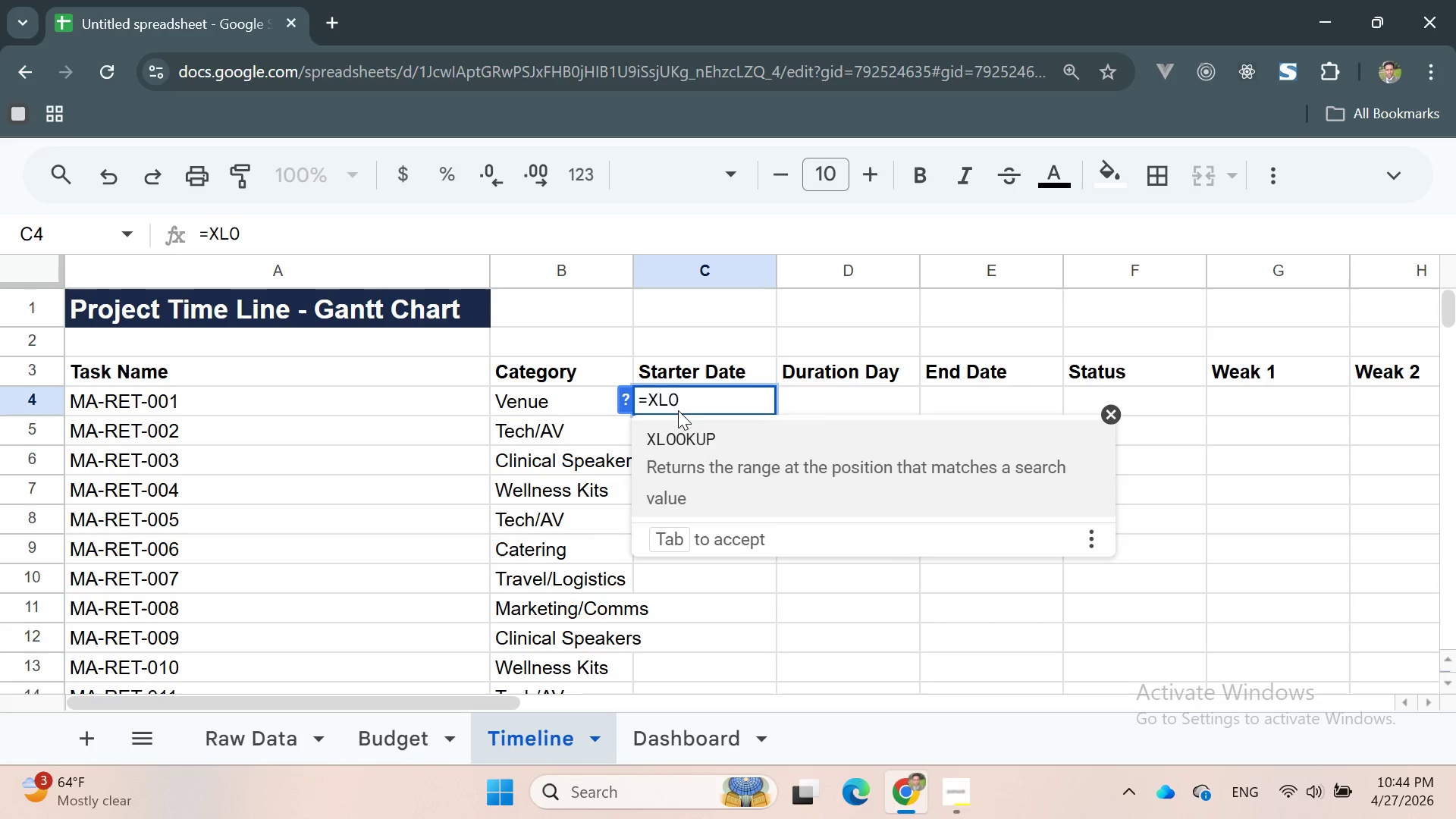 
key(Enter)
 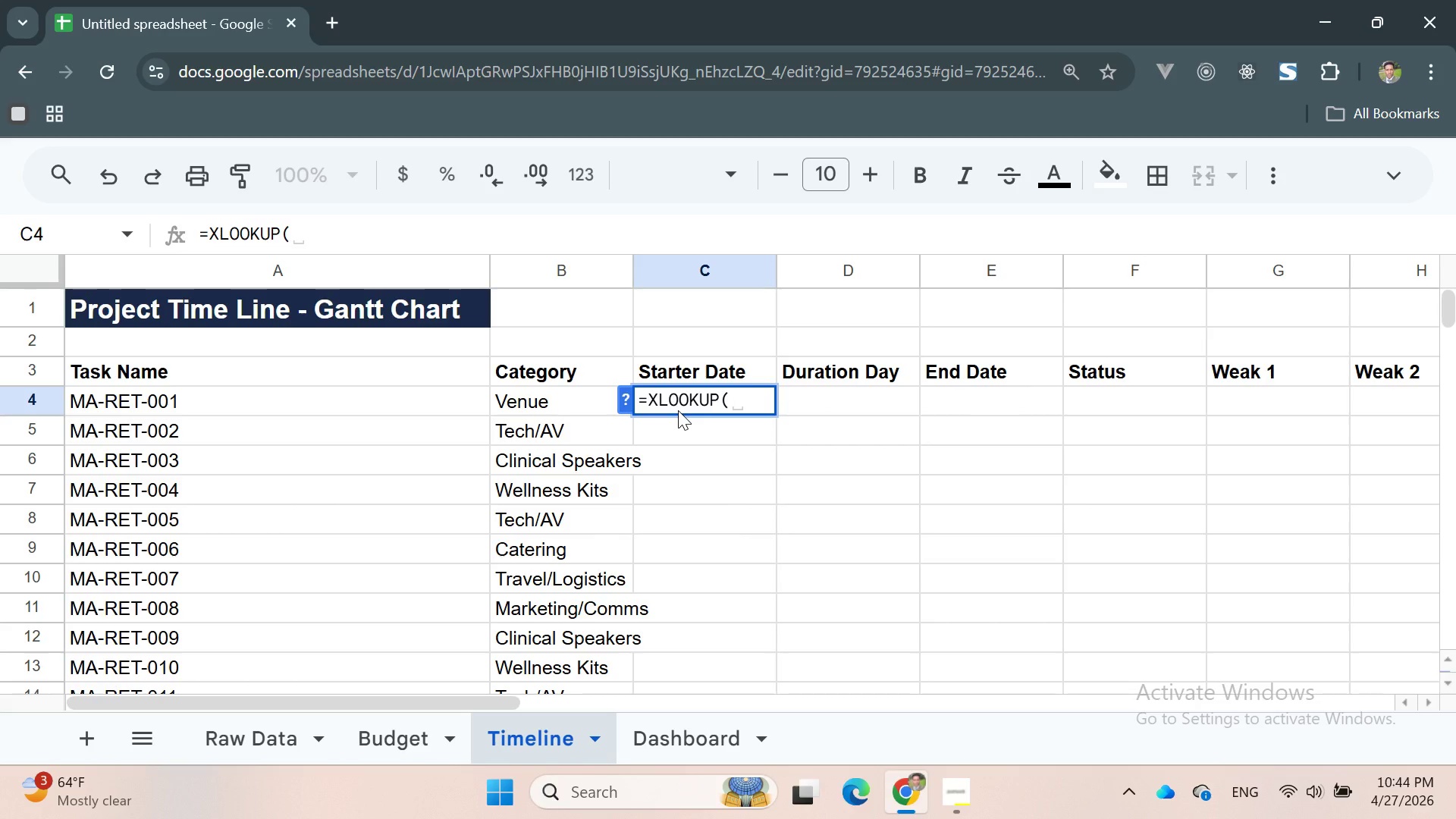 
key(Quote)
 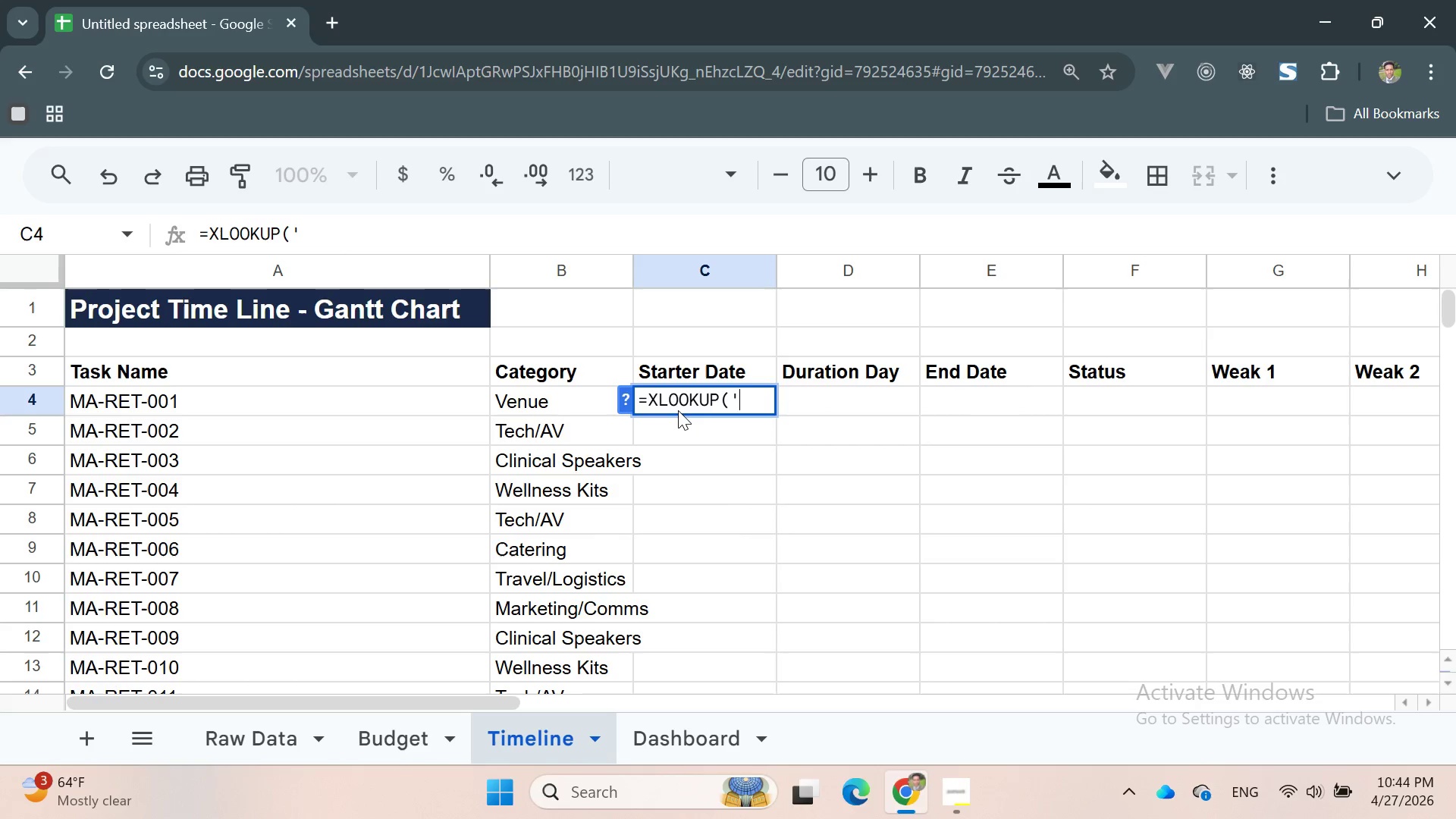 
key(Quote)
 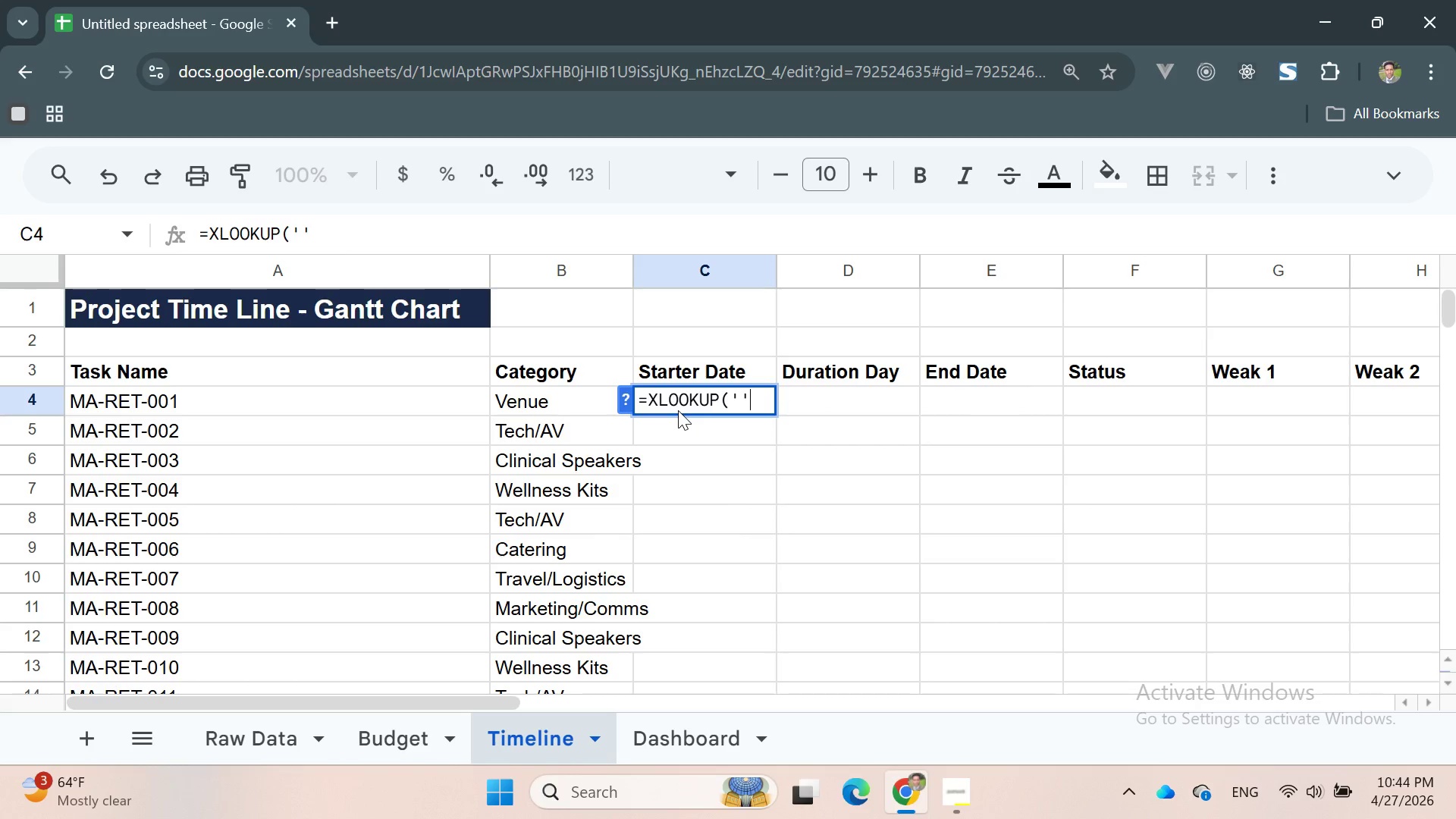 
key(Control+ControlRight)
 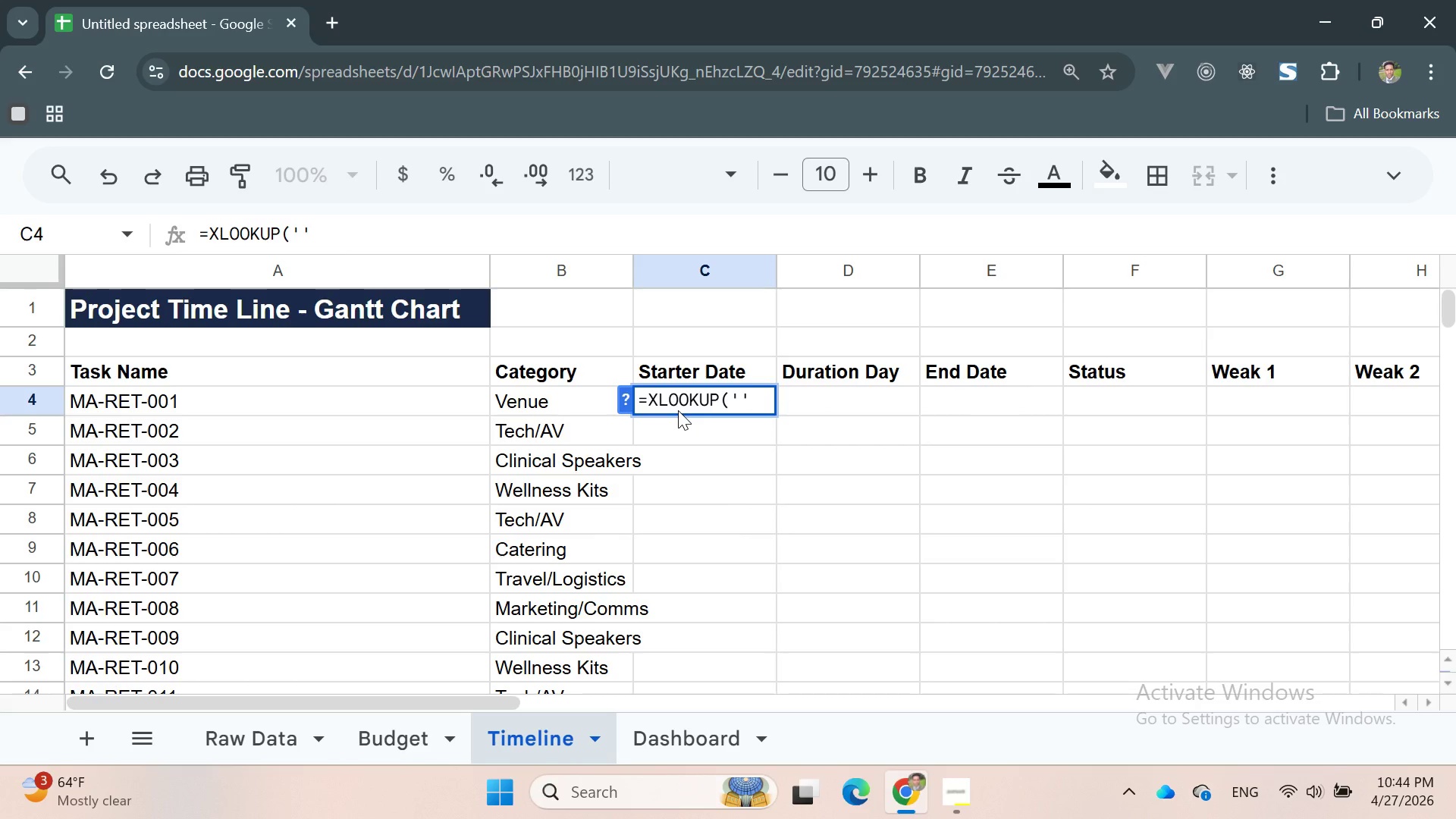 
key(ArrowLeft)
 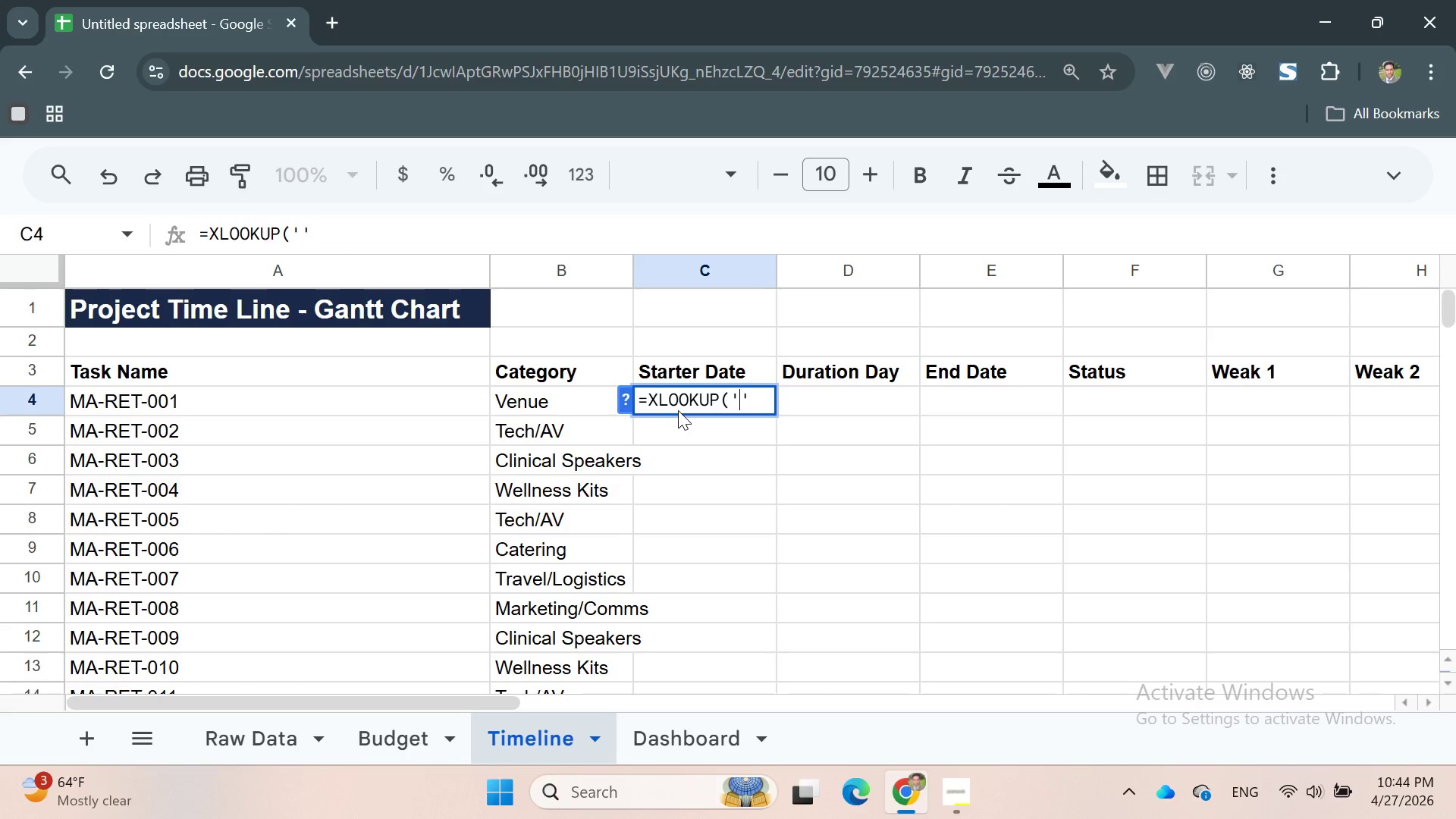 
type(A4)
 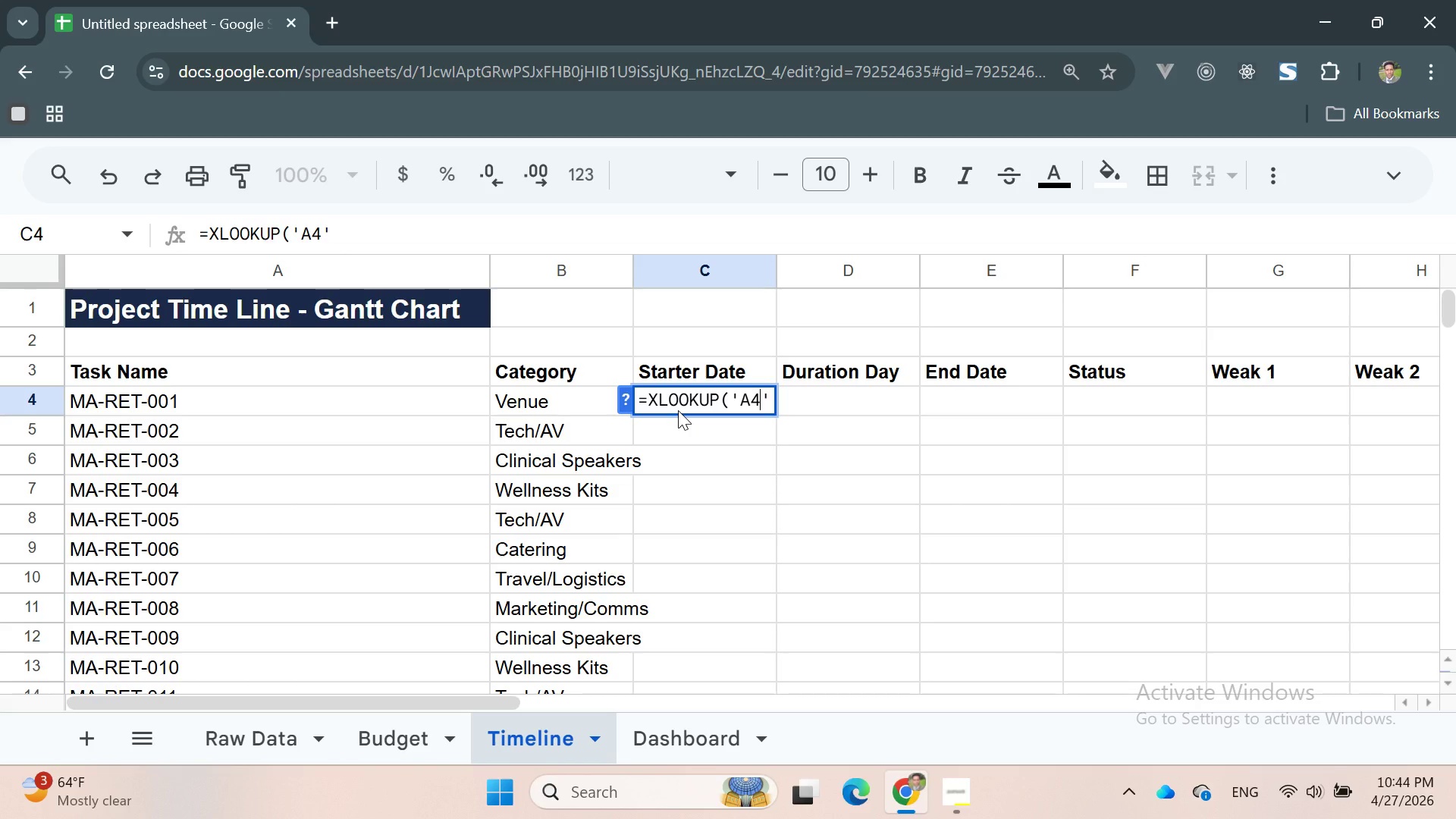 
key(Control+Z)
 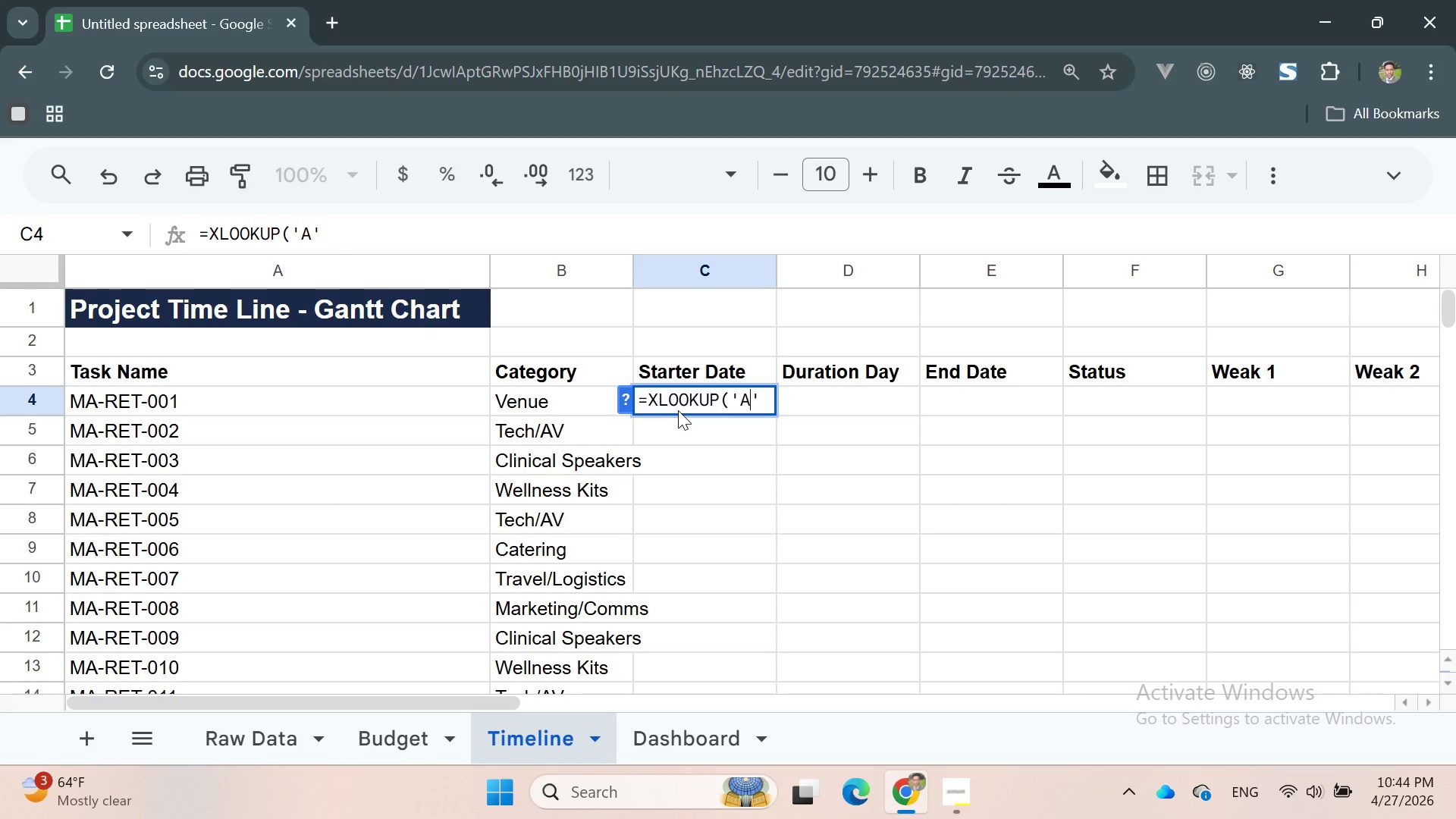 
key(Control+Z)
 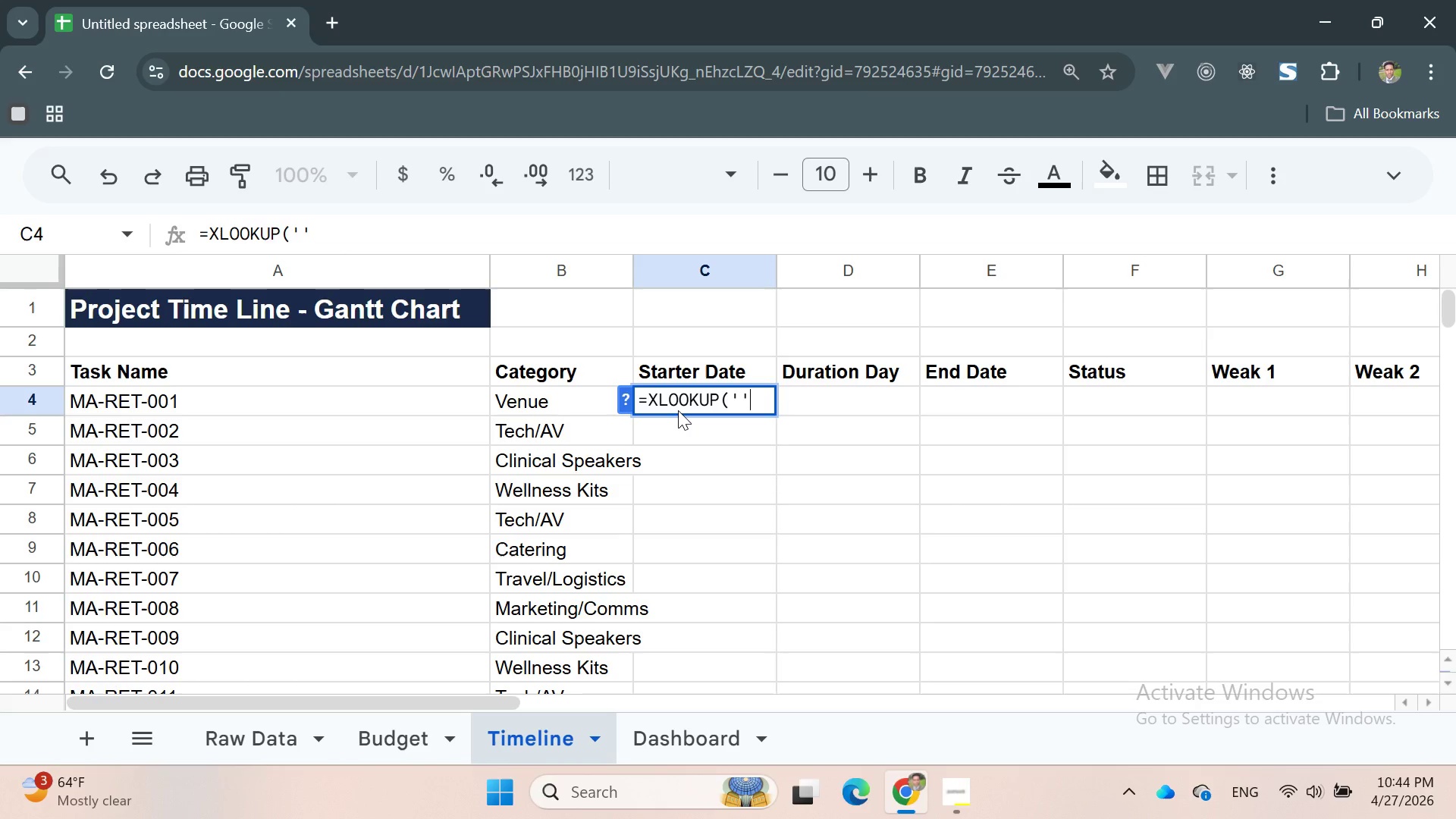 
key(ArrowRight)
 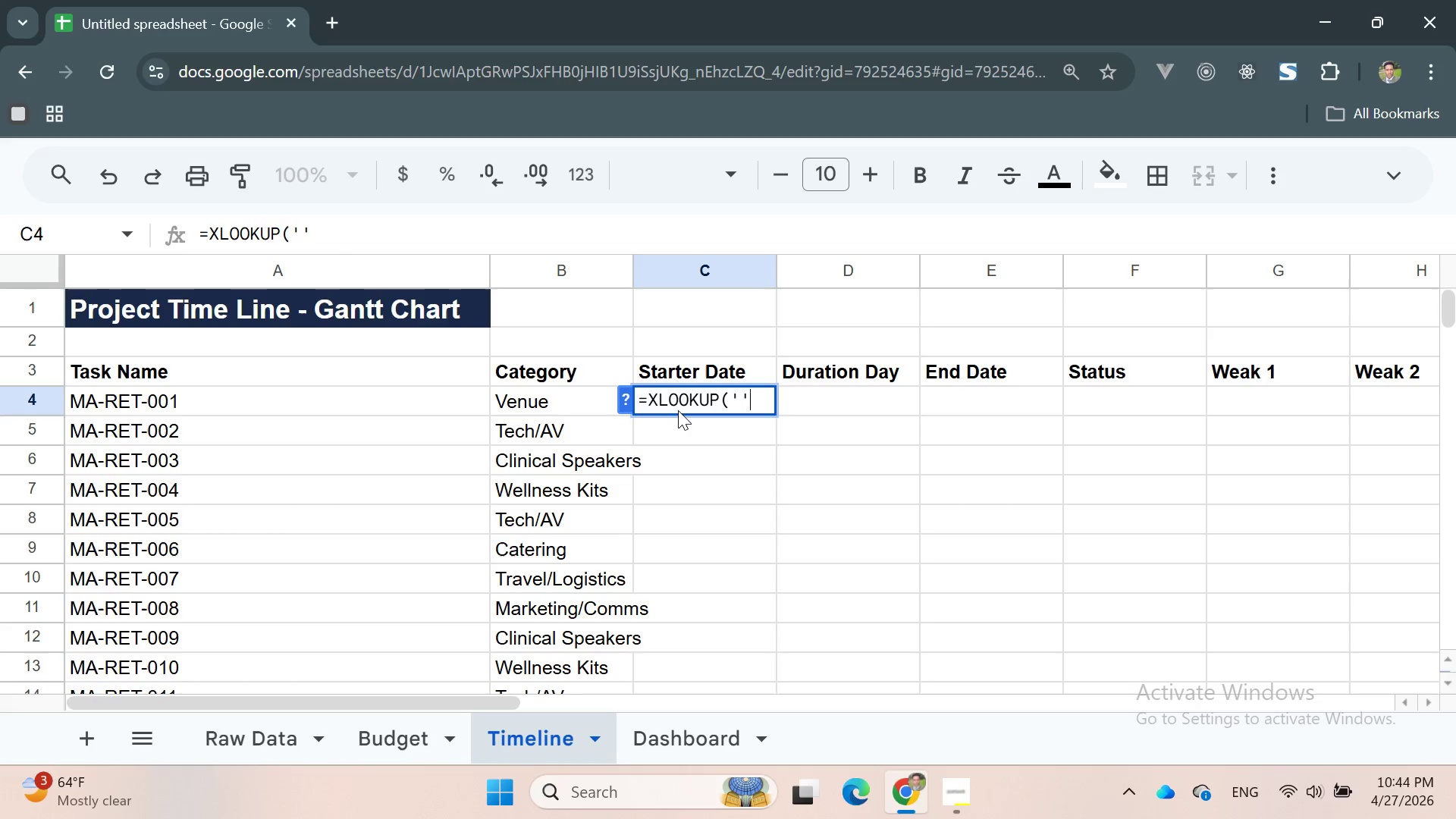 
key(Backspace)
key(Backspace)
type(A4)
 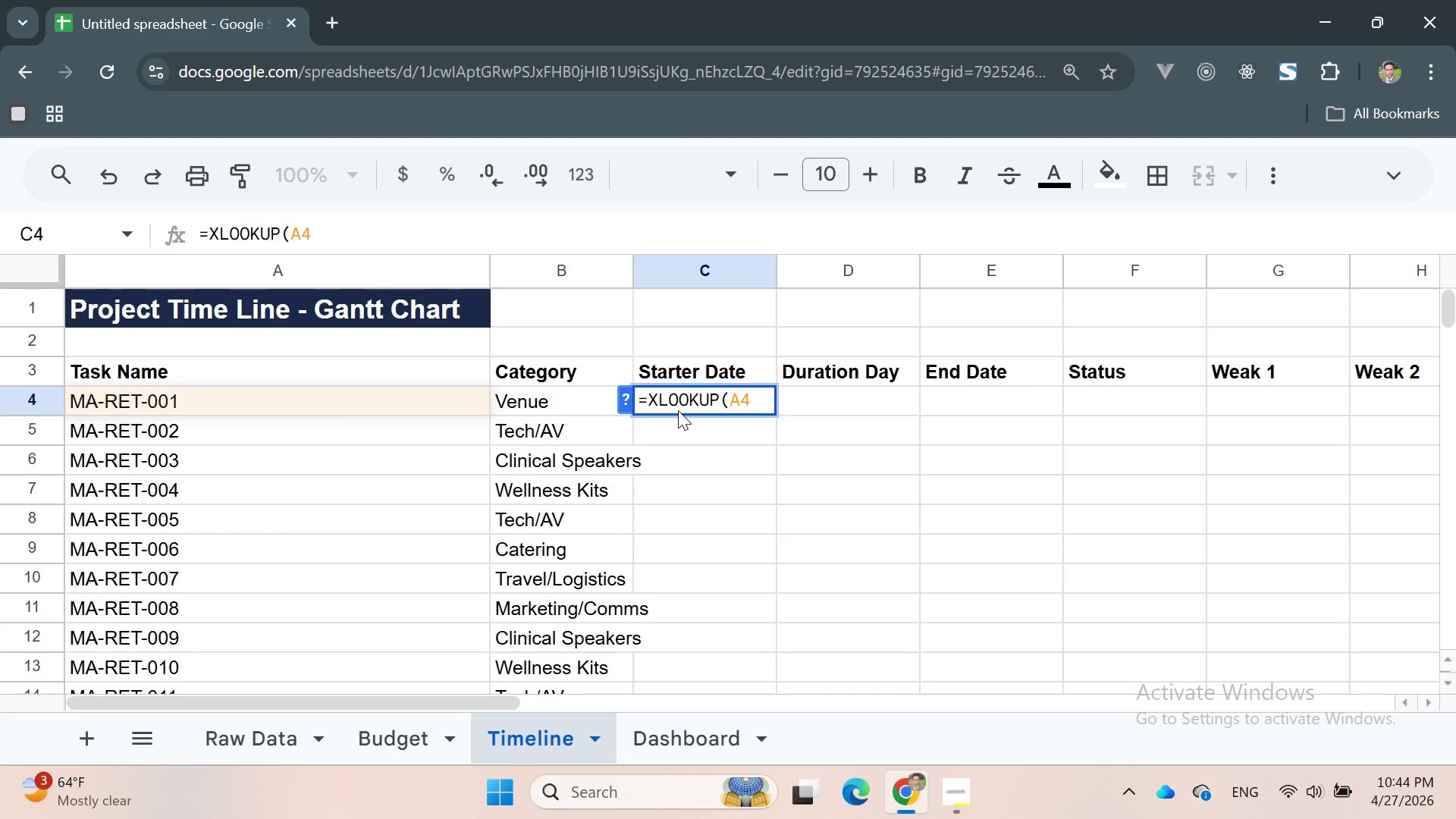 
wait(9.16)
 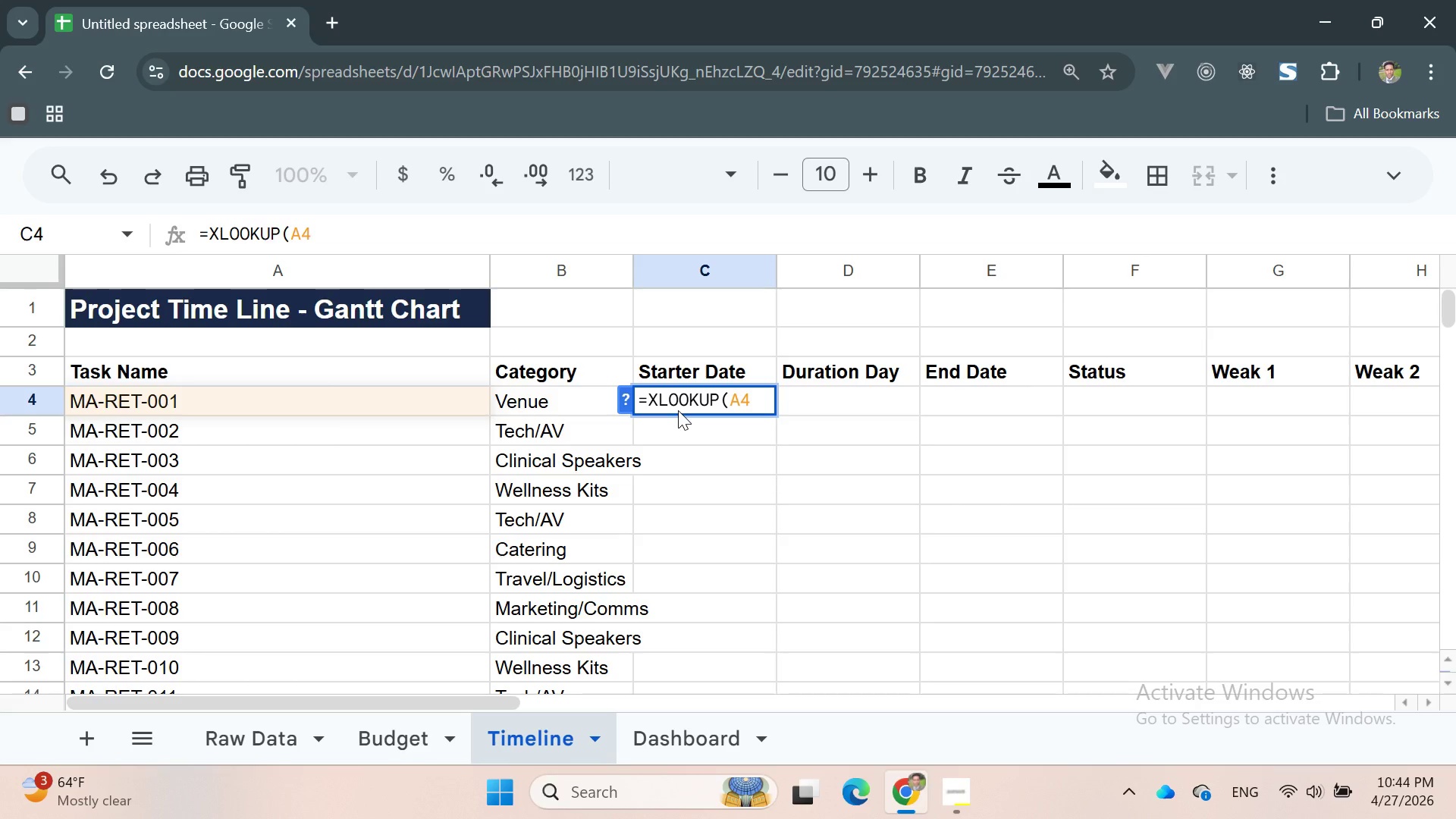 
key(Comma)
 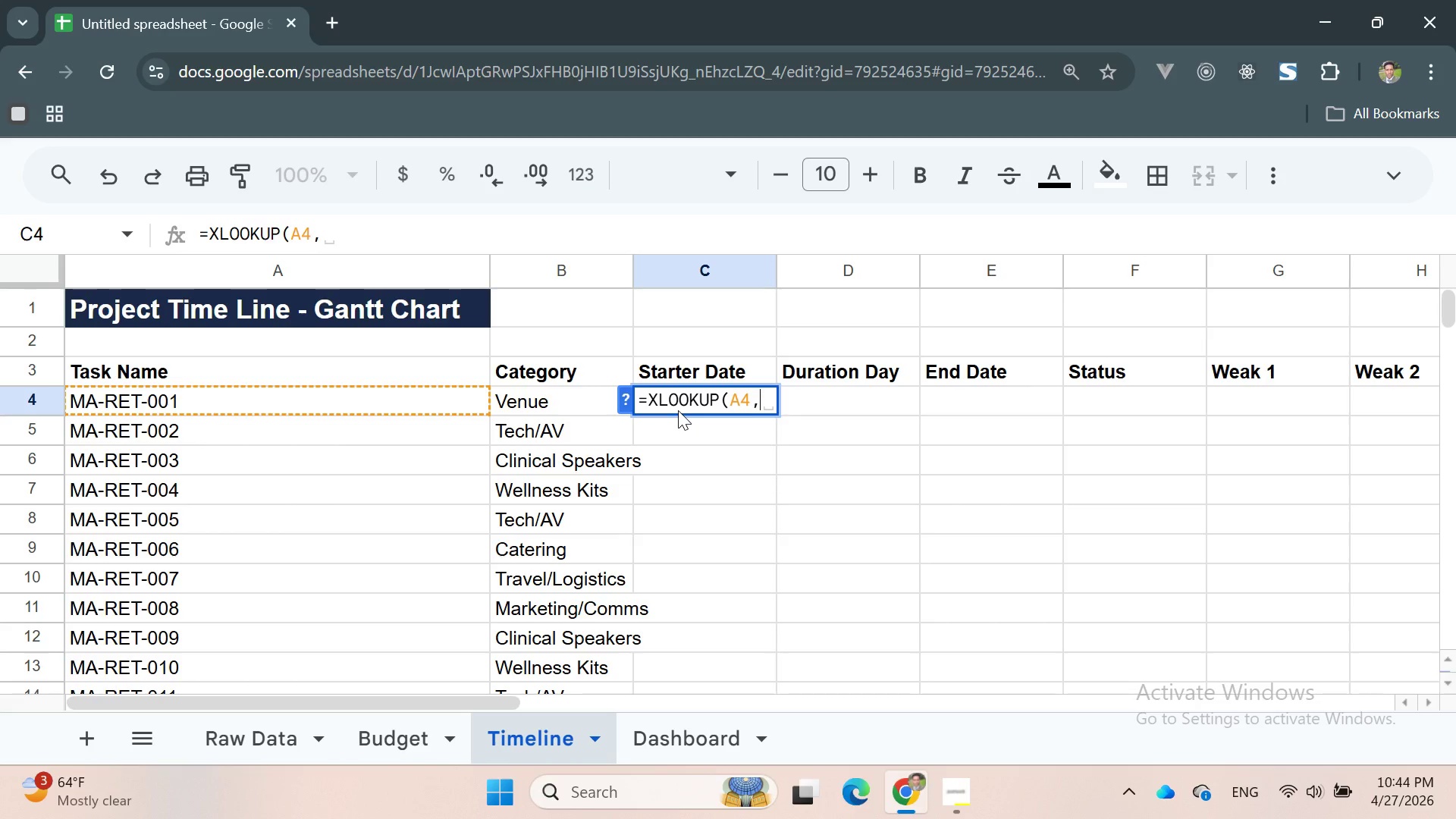 
key(Space)
 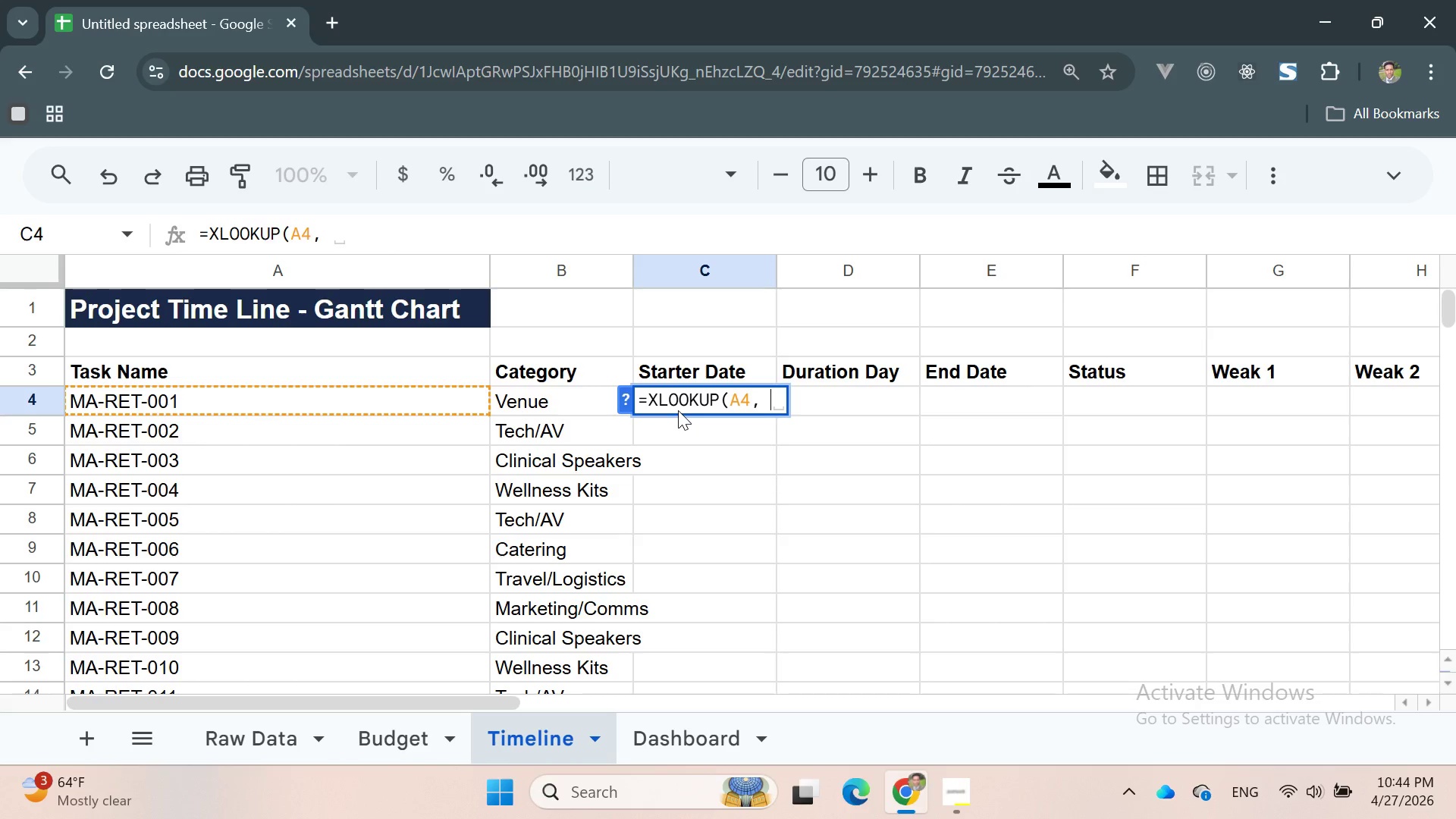 
key(Quote)
 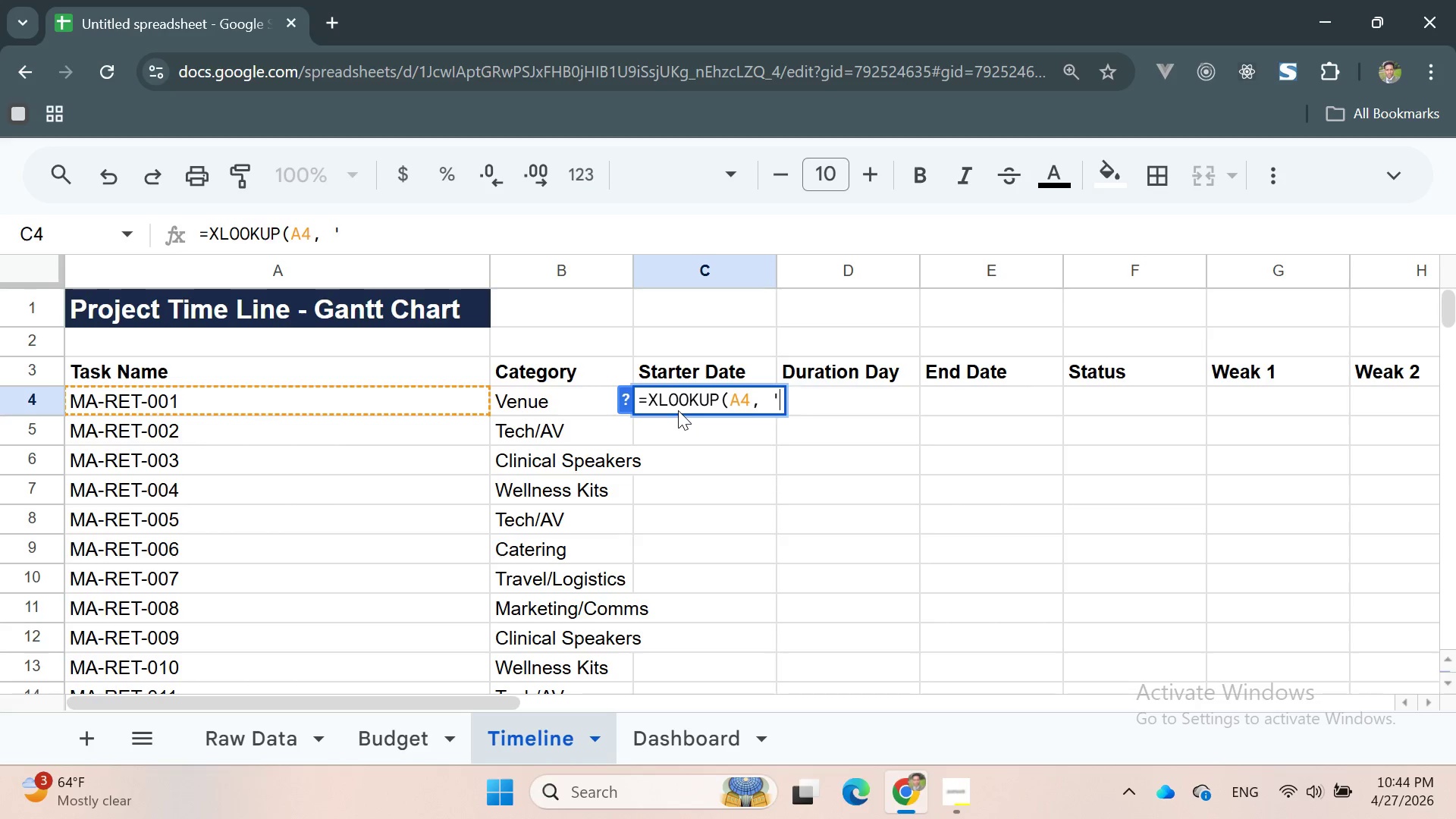 
key(Quote)
 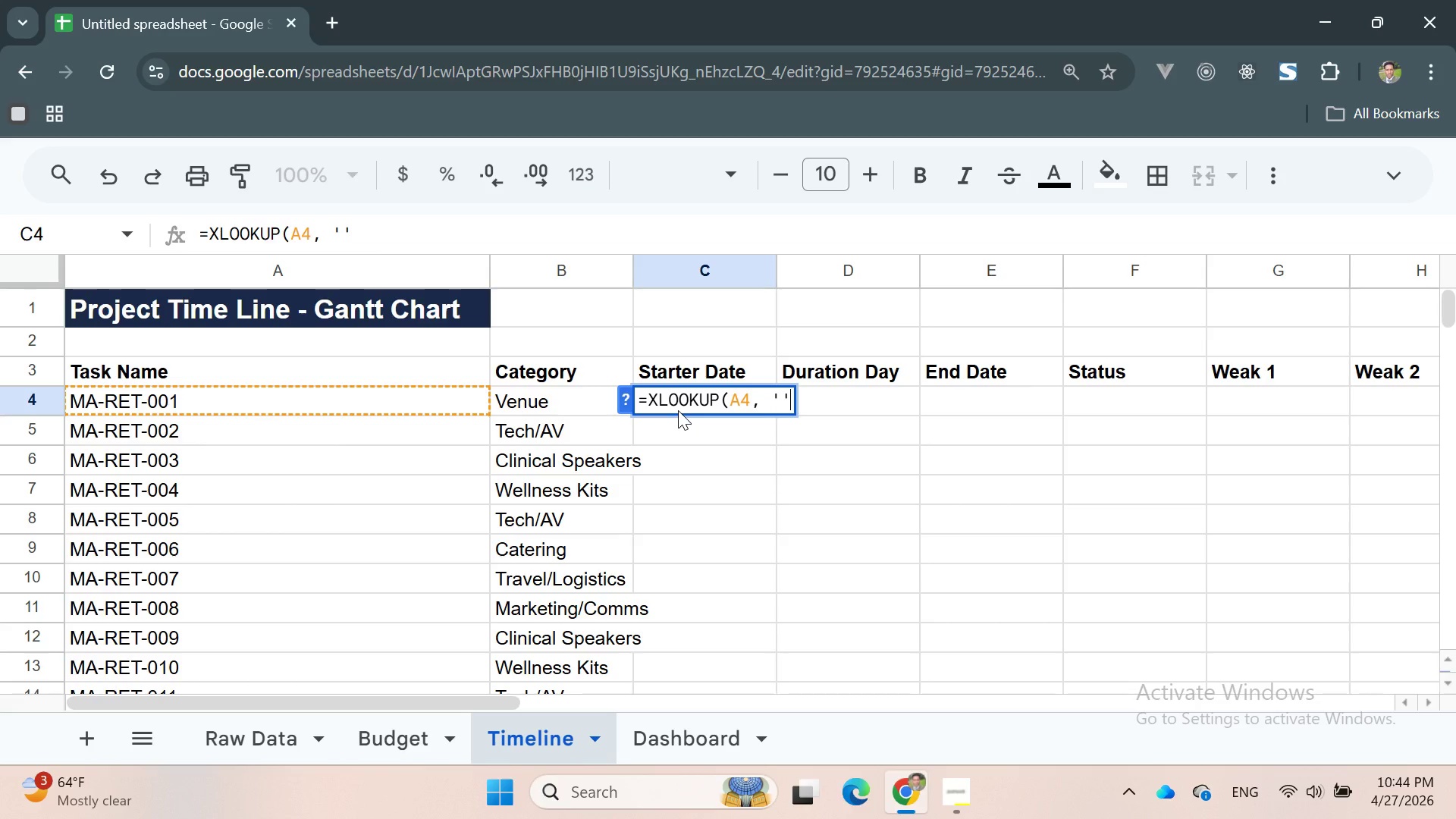 
key(ArrowLeft)
 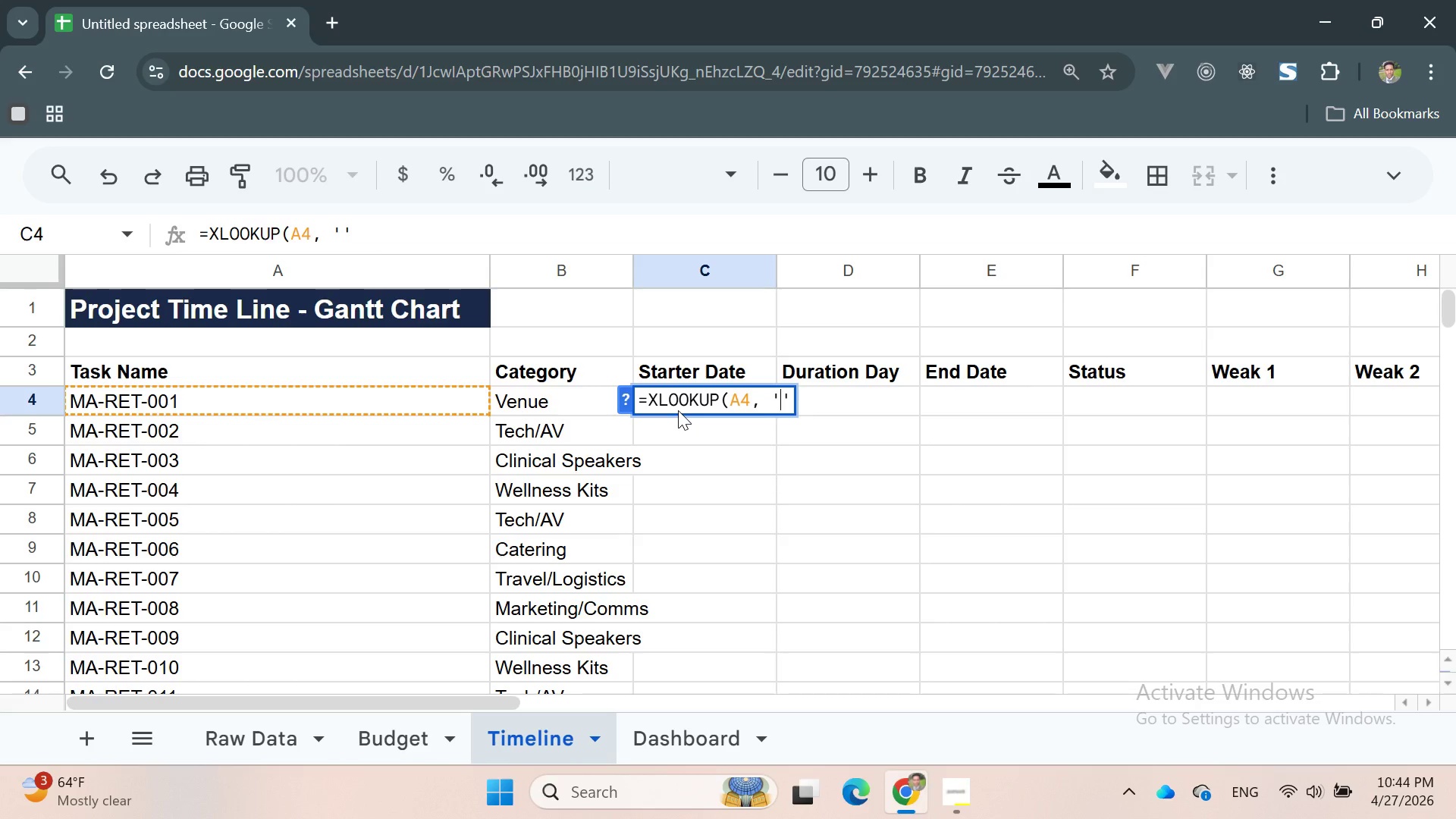 
type(RAW )
key(Backspace)
key(Backspace)
key(Backspace)
type(aw Data)
 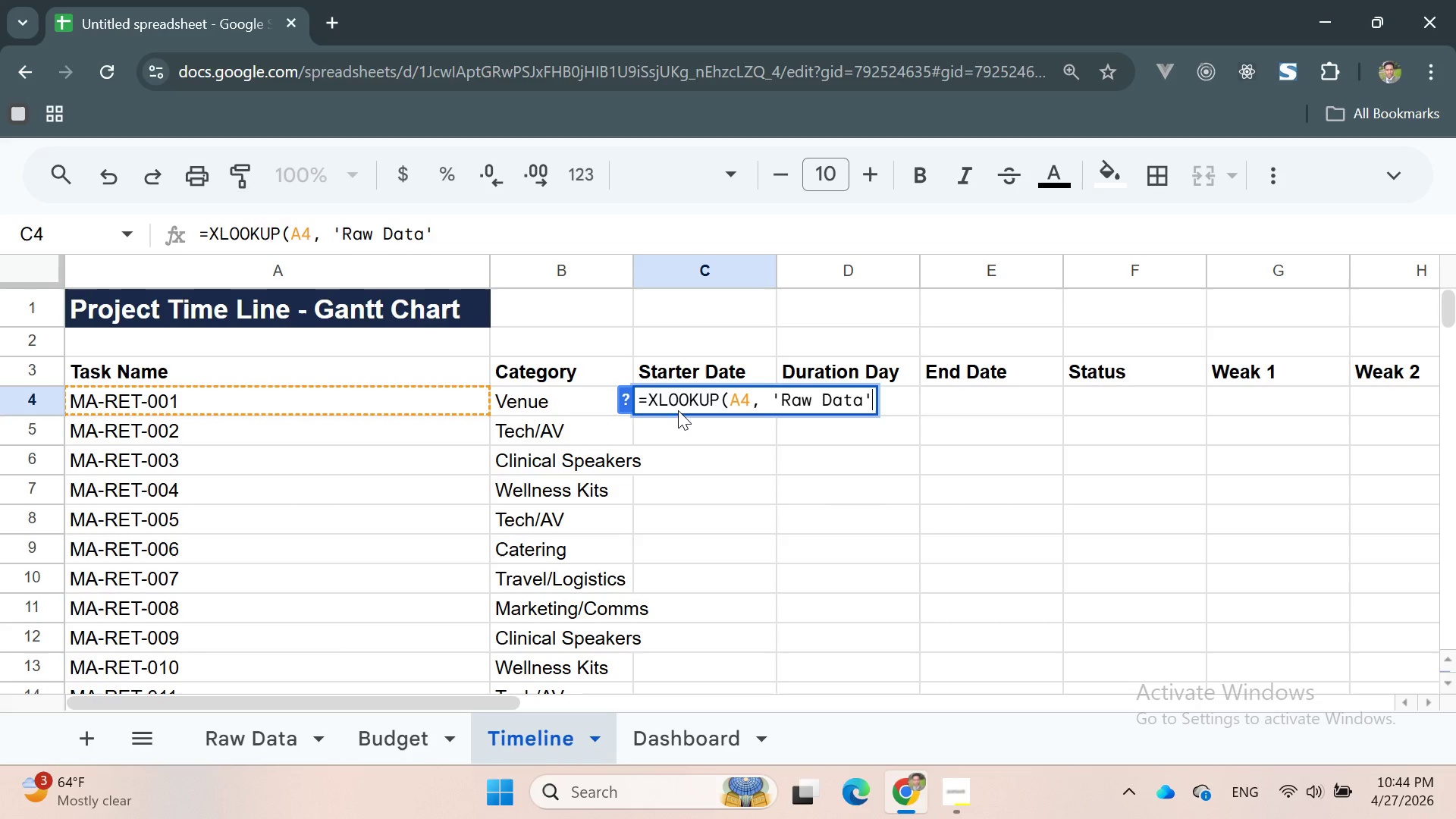 
key(ArrowRight)
 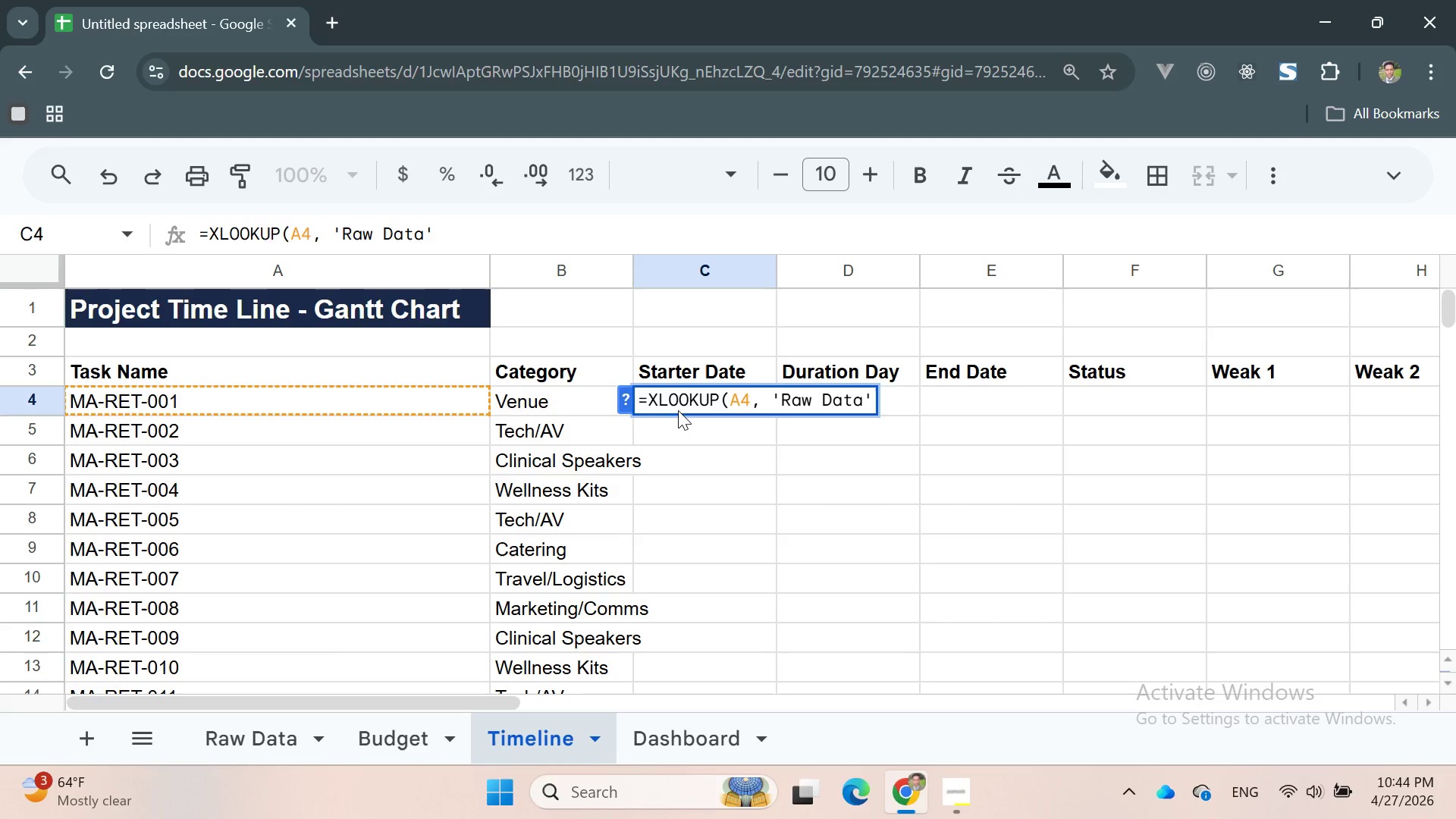 
key(Shift+ShiftLeft)
 